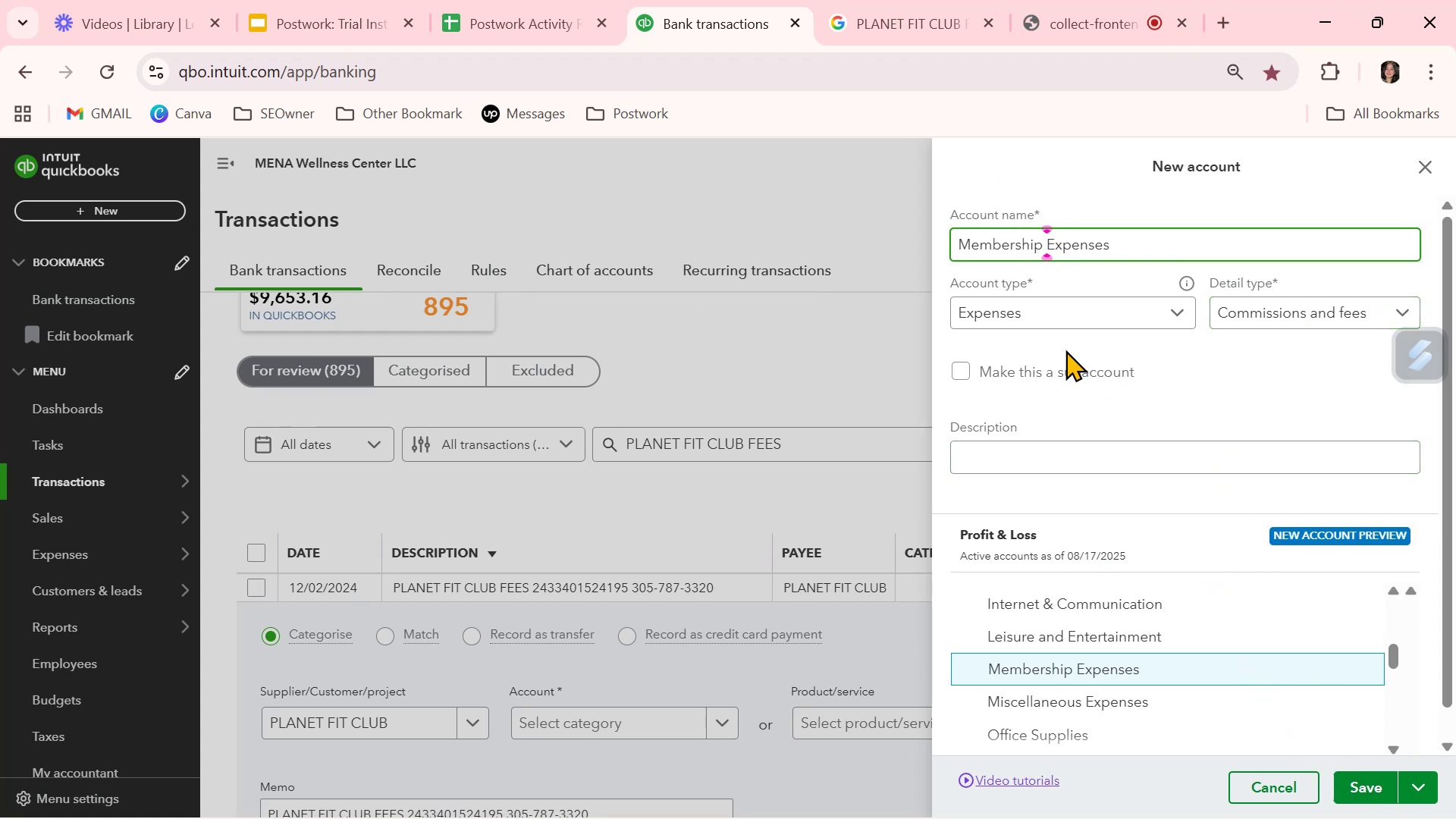 
type(Fee )
 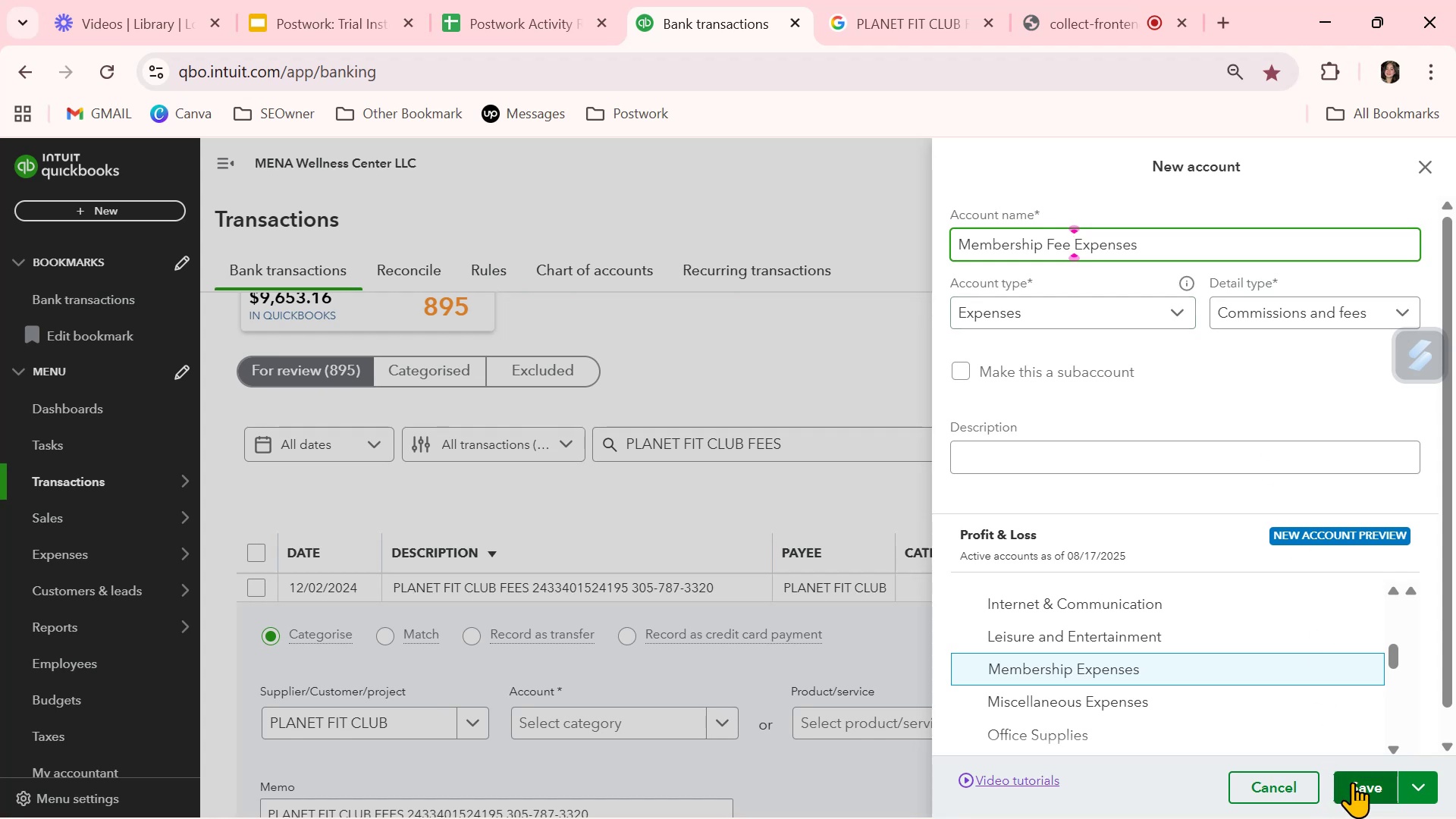 
left_click([1353, 782])
 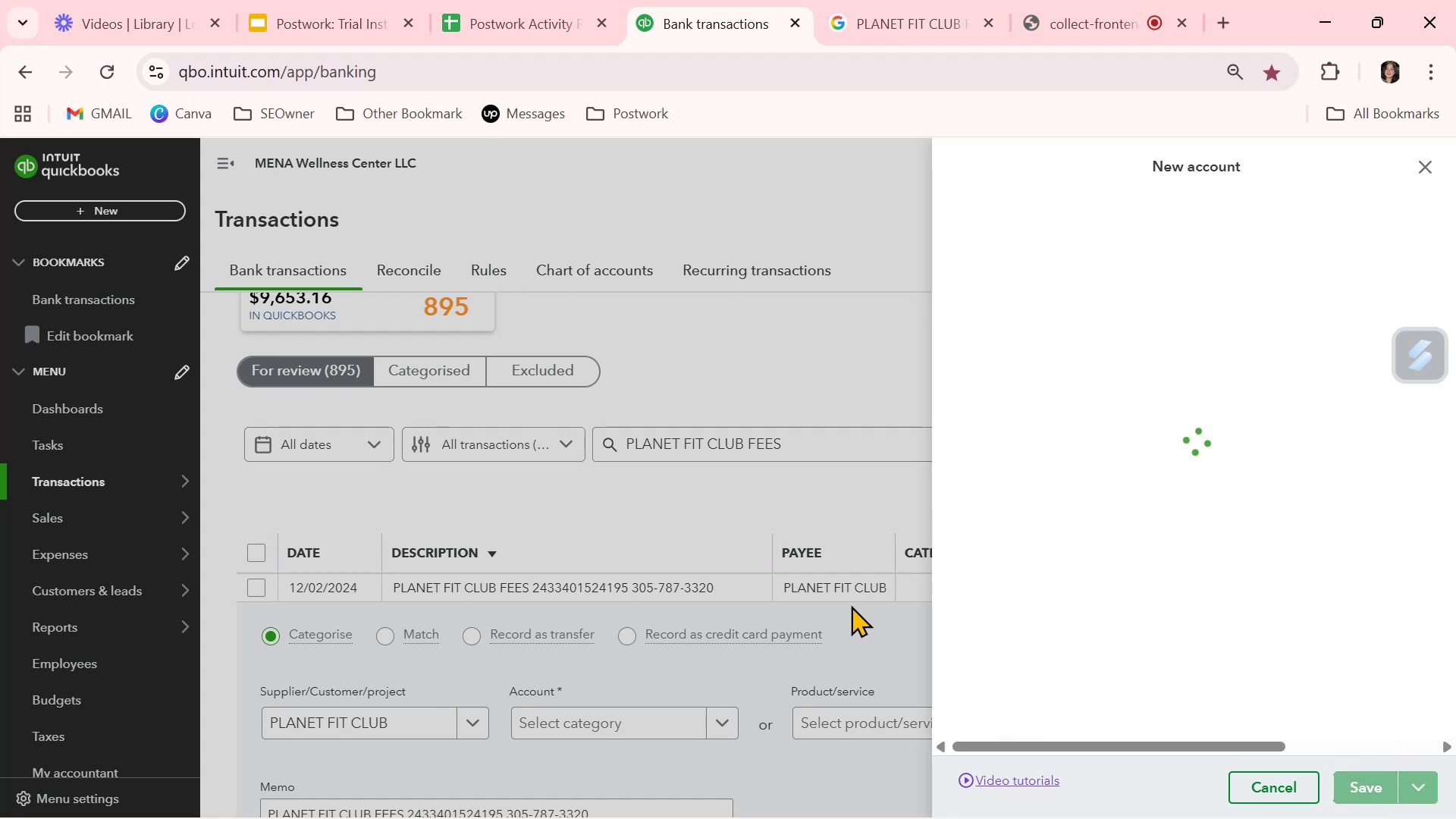 
scroll: coordinate [850, 626], scroll_direction: down, amount: 2.0
 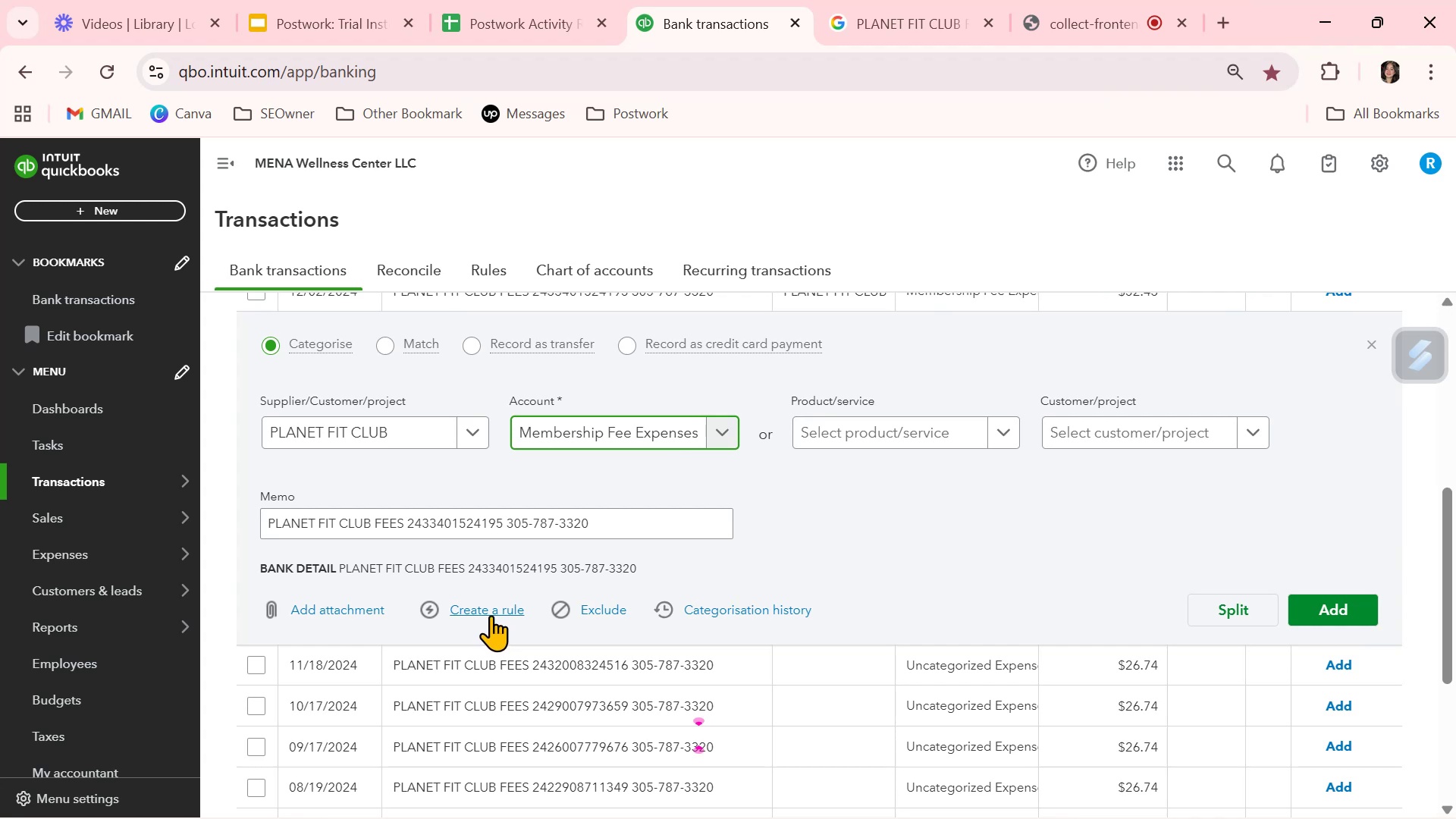 
wait(5.51)
 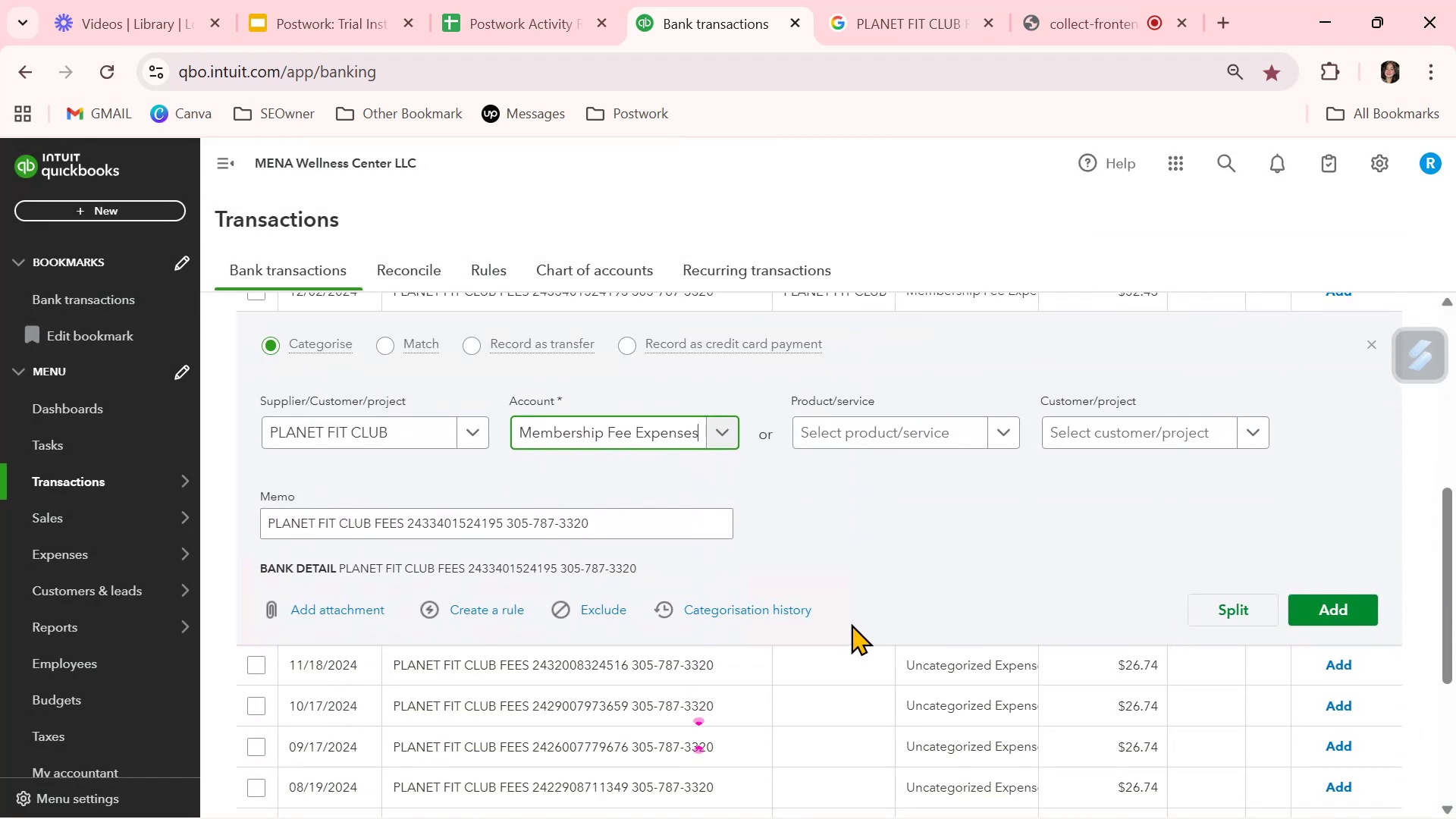 
left_click([491, 615])
 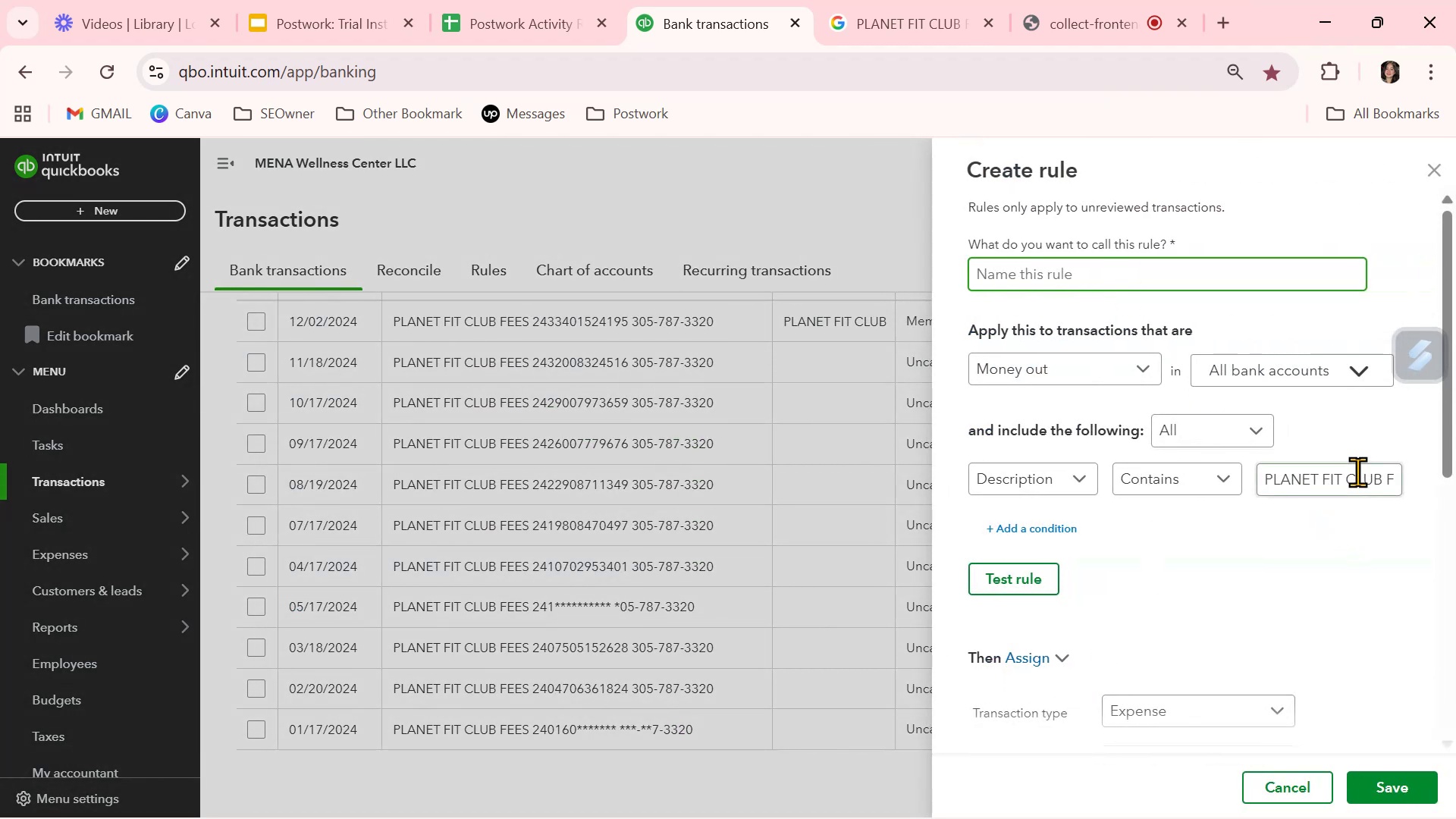 
left_click_drag(start_coordinate=[1379, 482], to_coordinate=[1208, 479])
 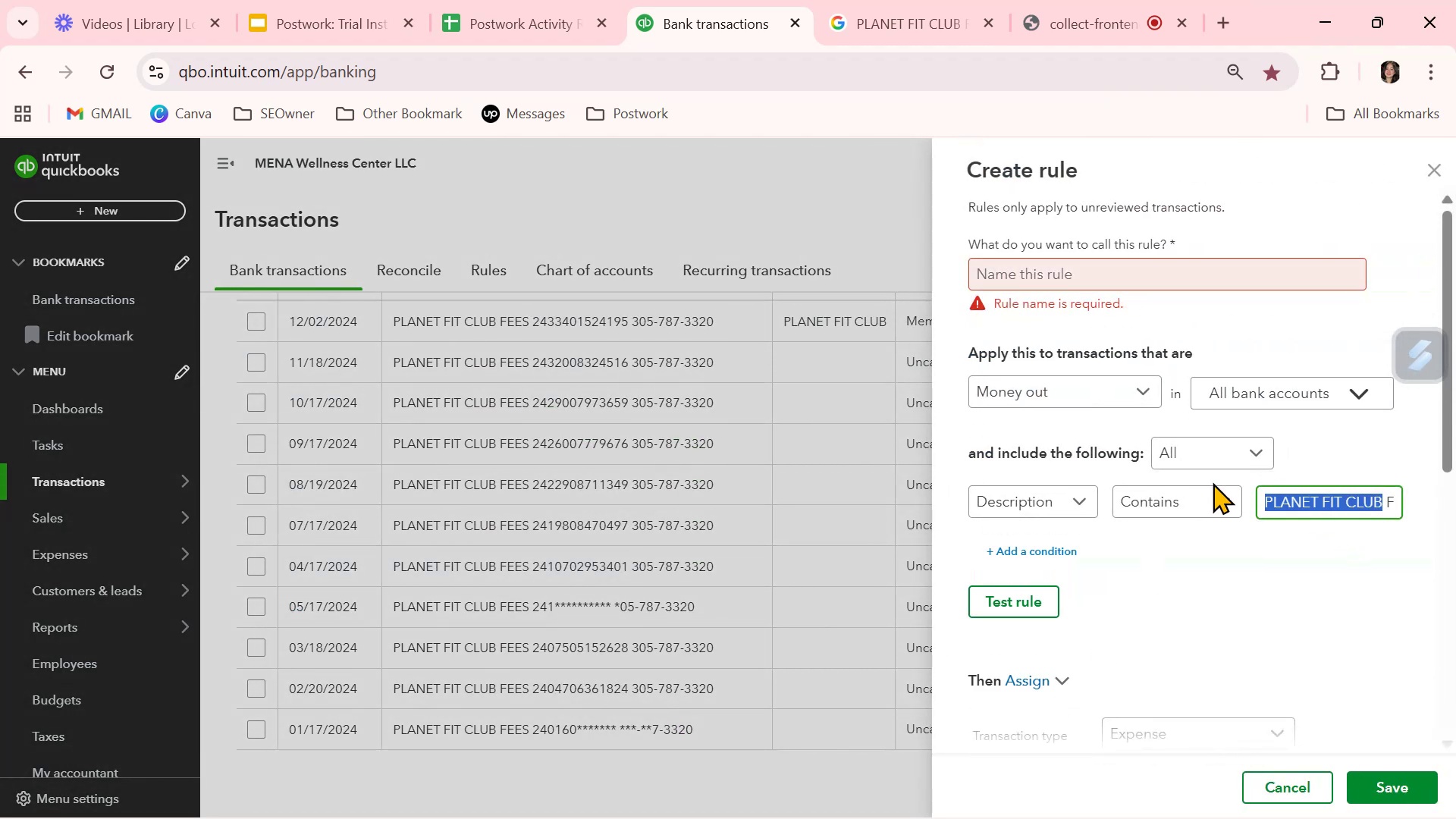 
key(Control+ControlLeft)
 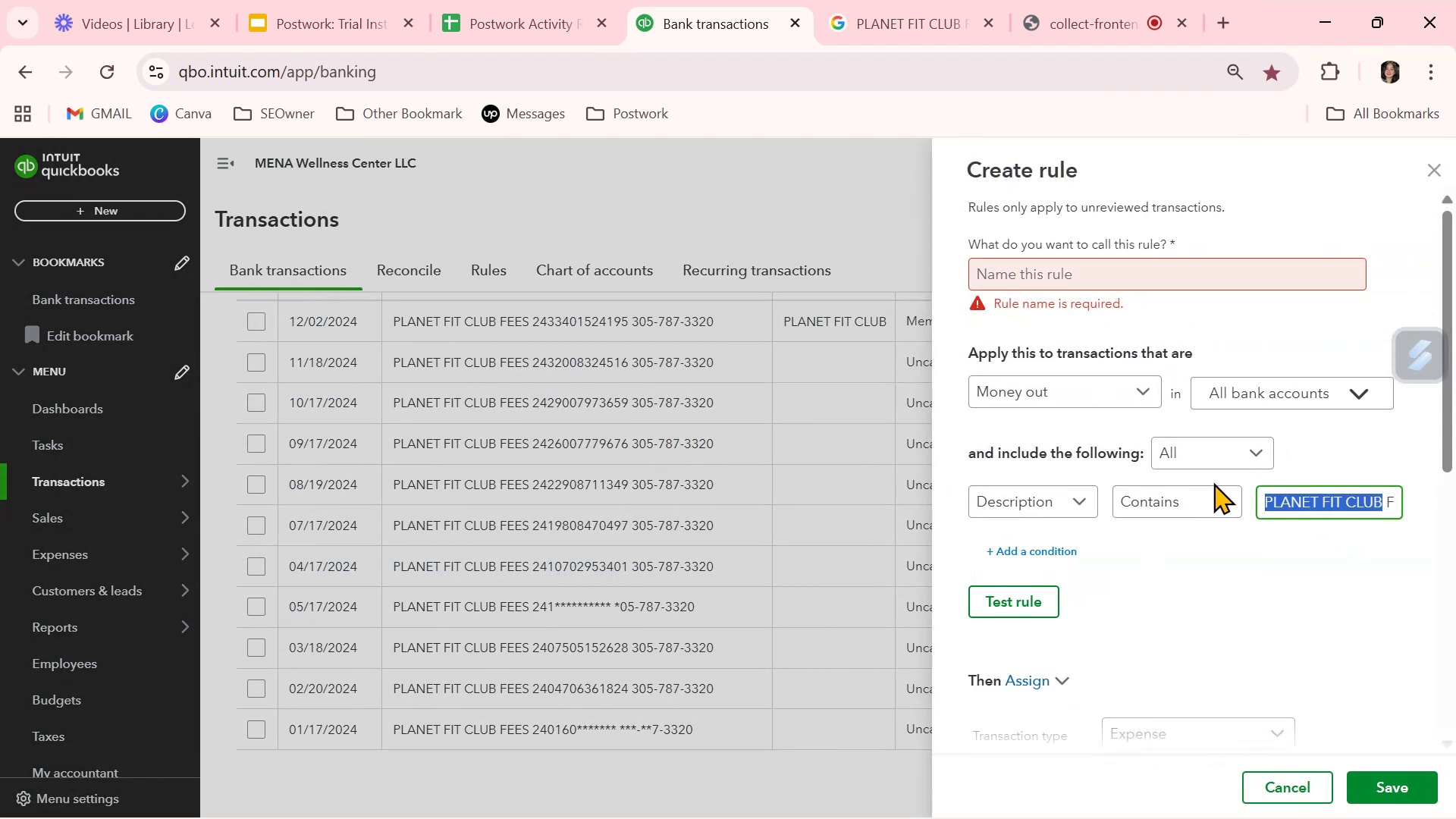 
key(Control+C)
 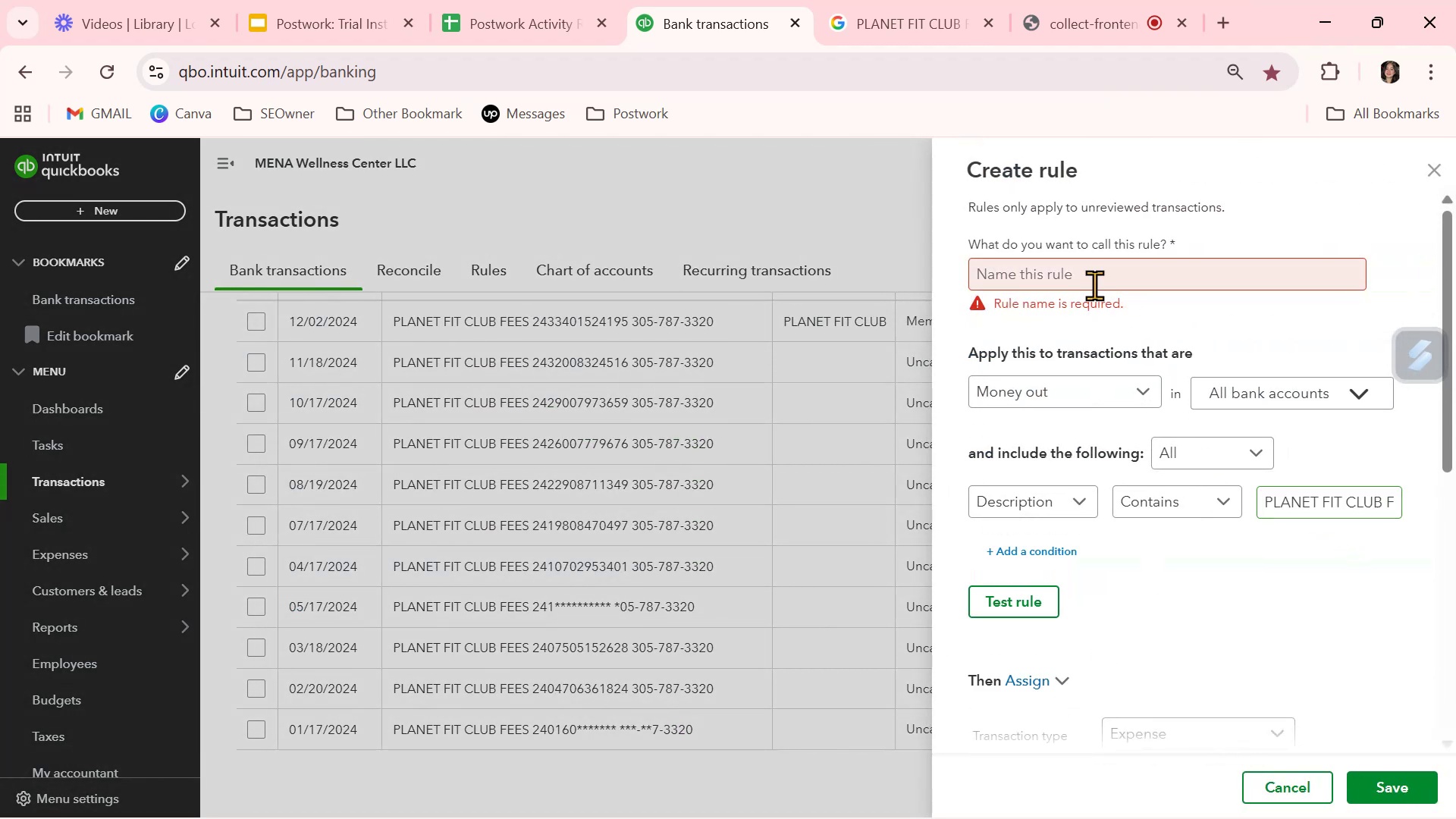 
double_click([1095, 284])
 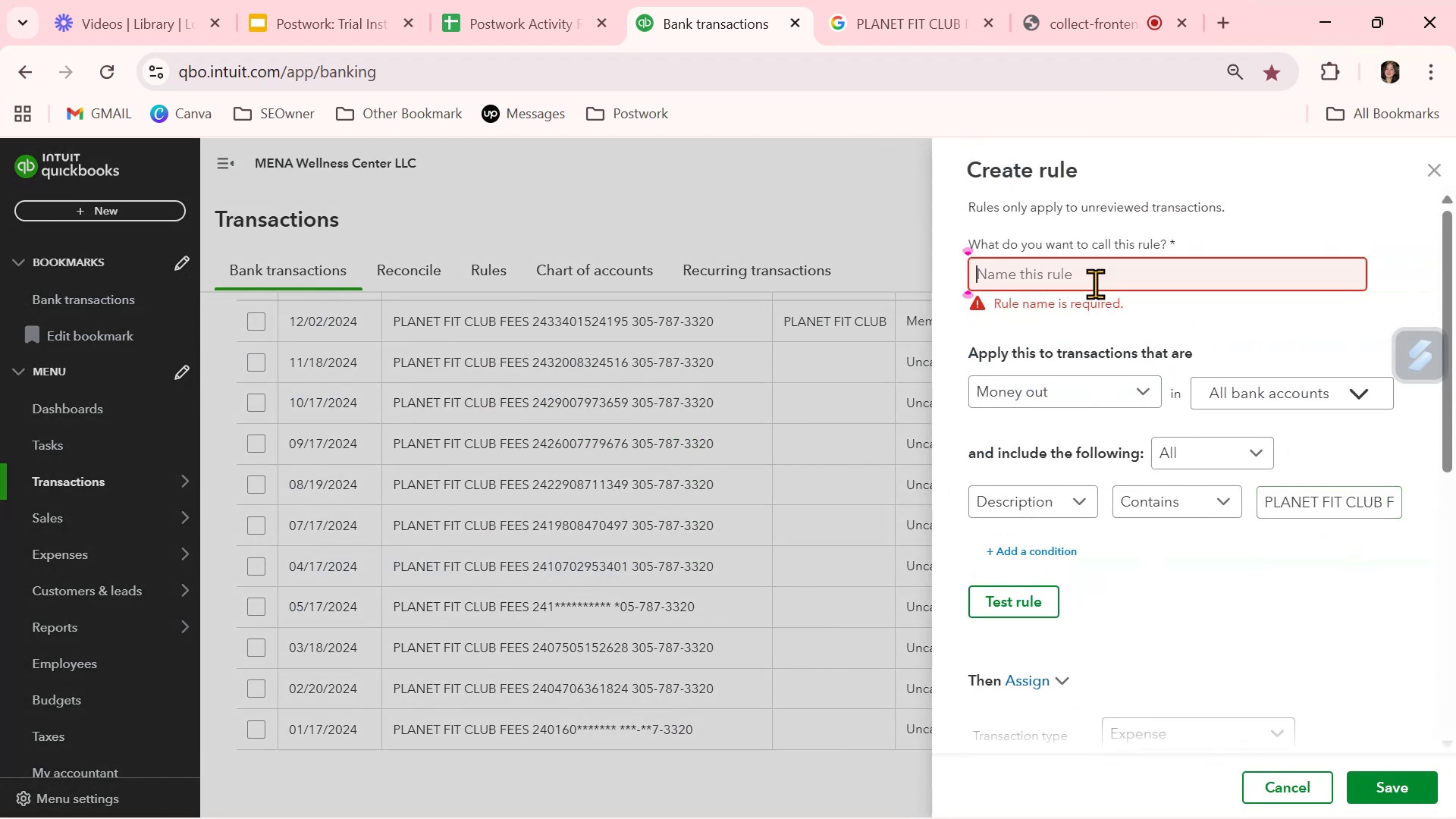 
key(Control+ControlLeft)
 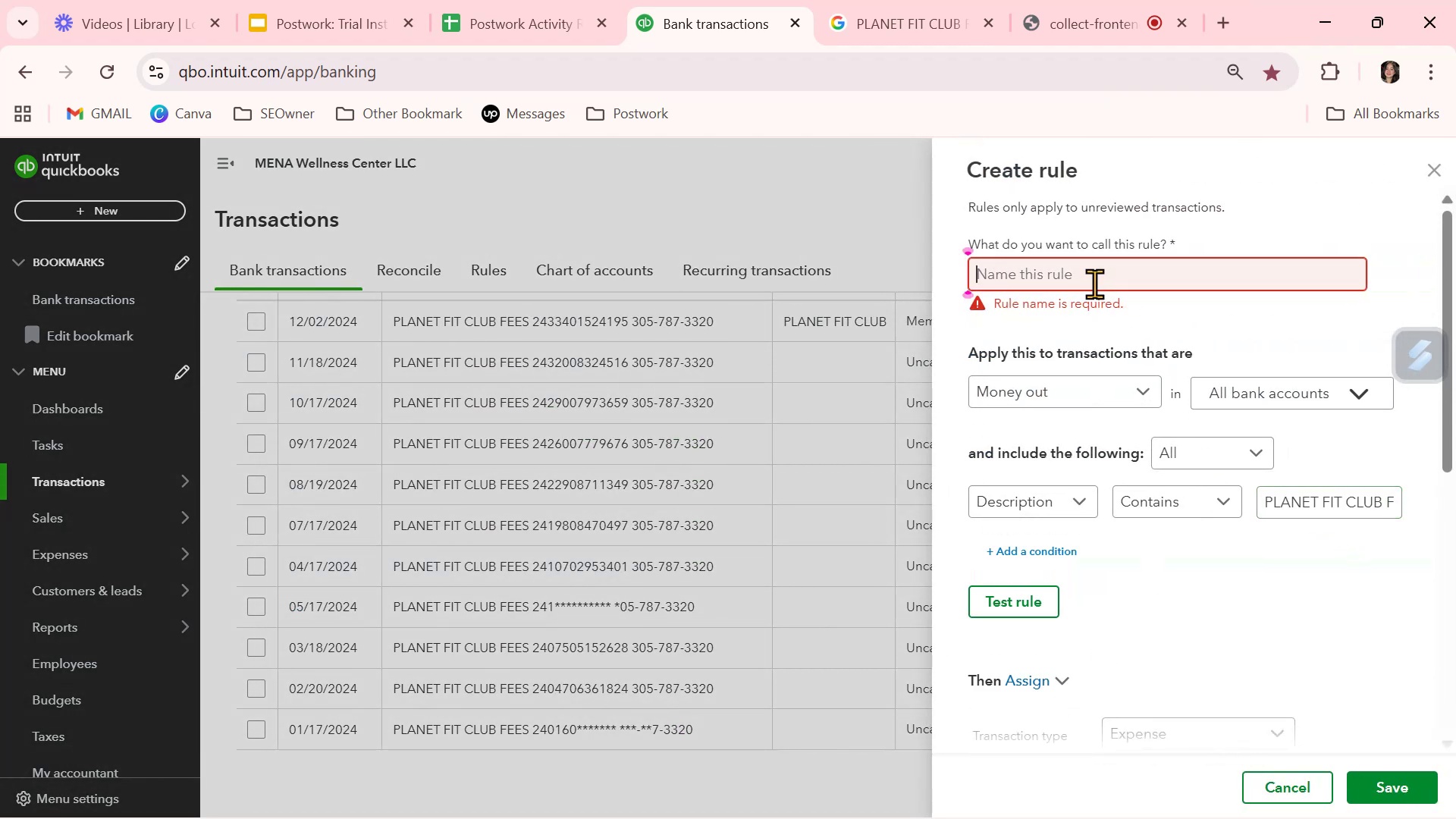 
key(Control+V)
 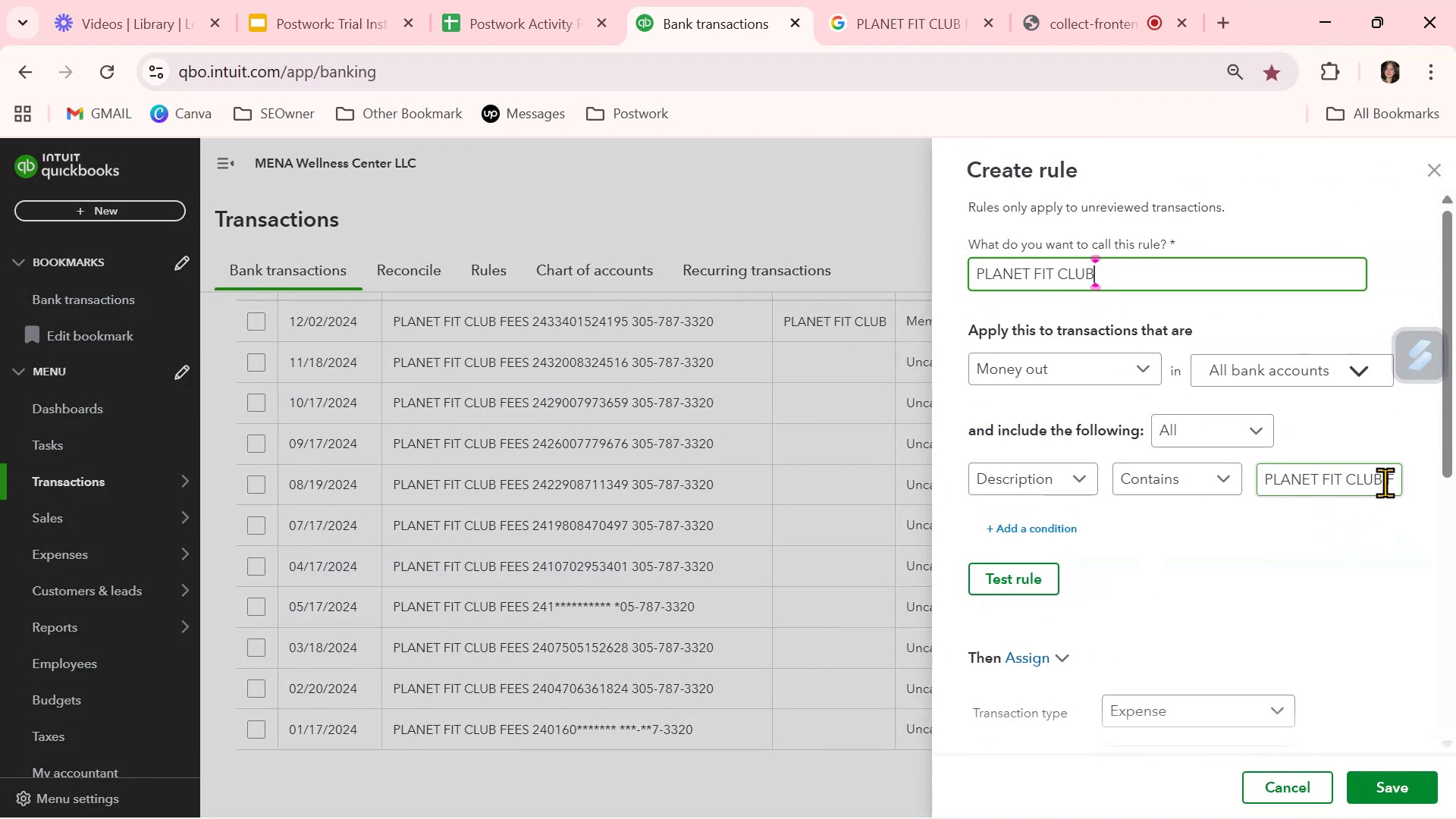 
left_click_drag(start_coordinate=[1387, 482], to_coordinate=[1455, 513])
 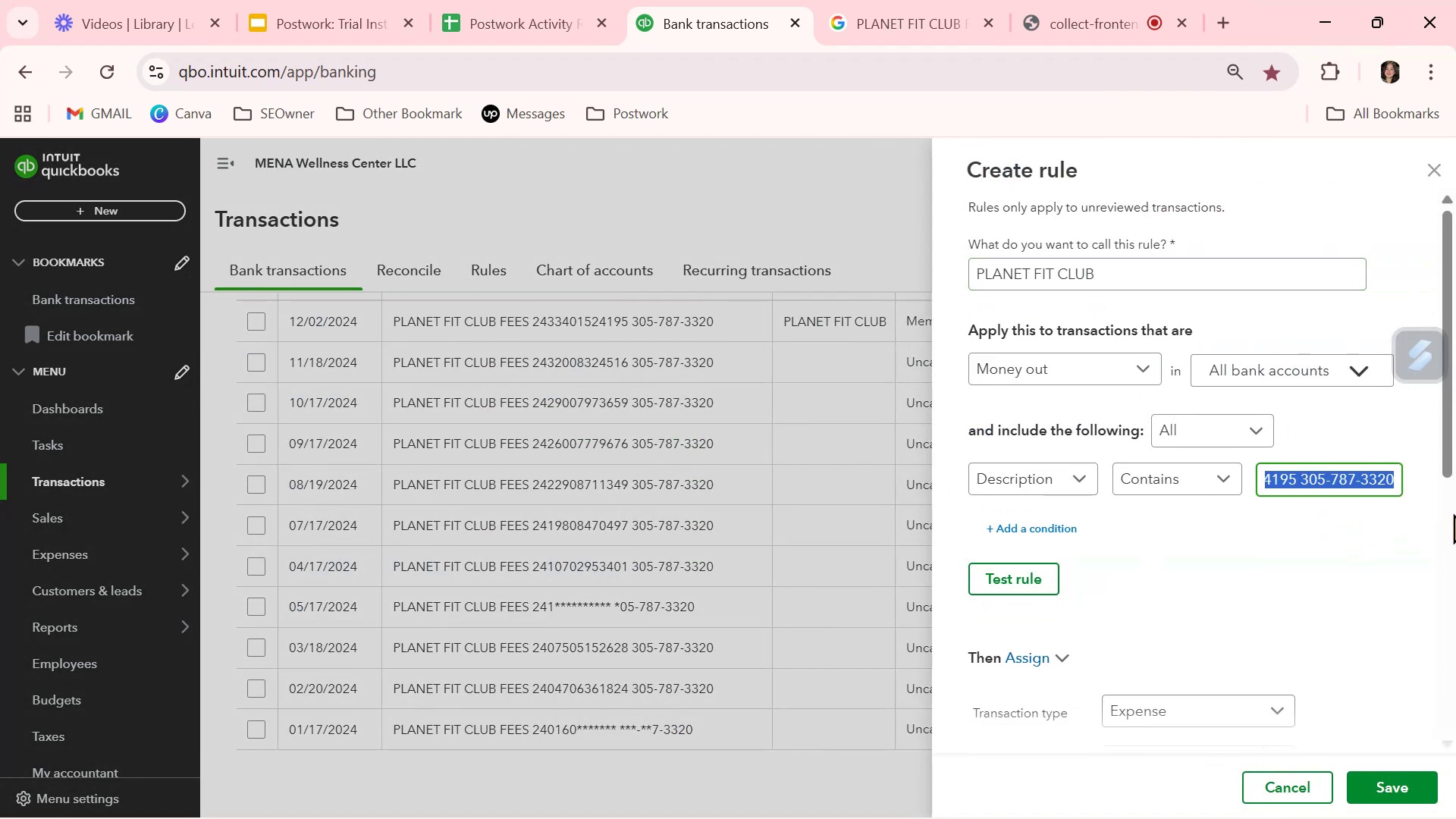 
key(Backspace)
 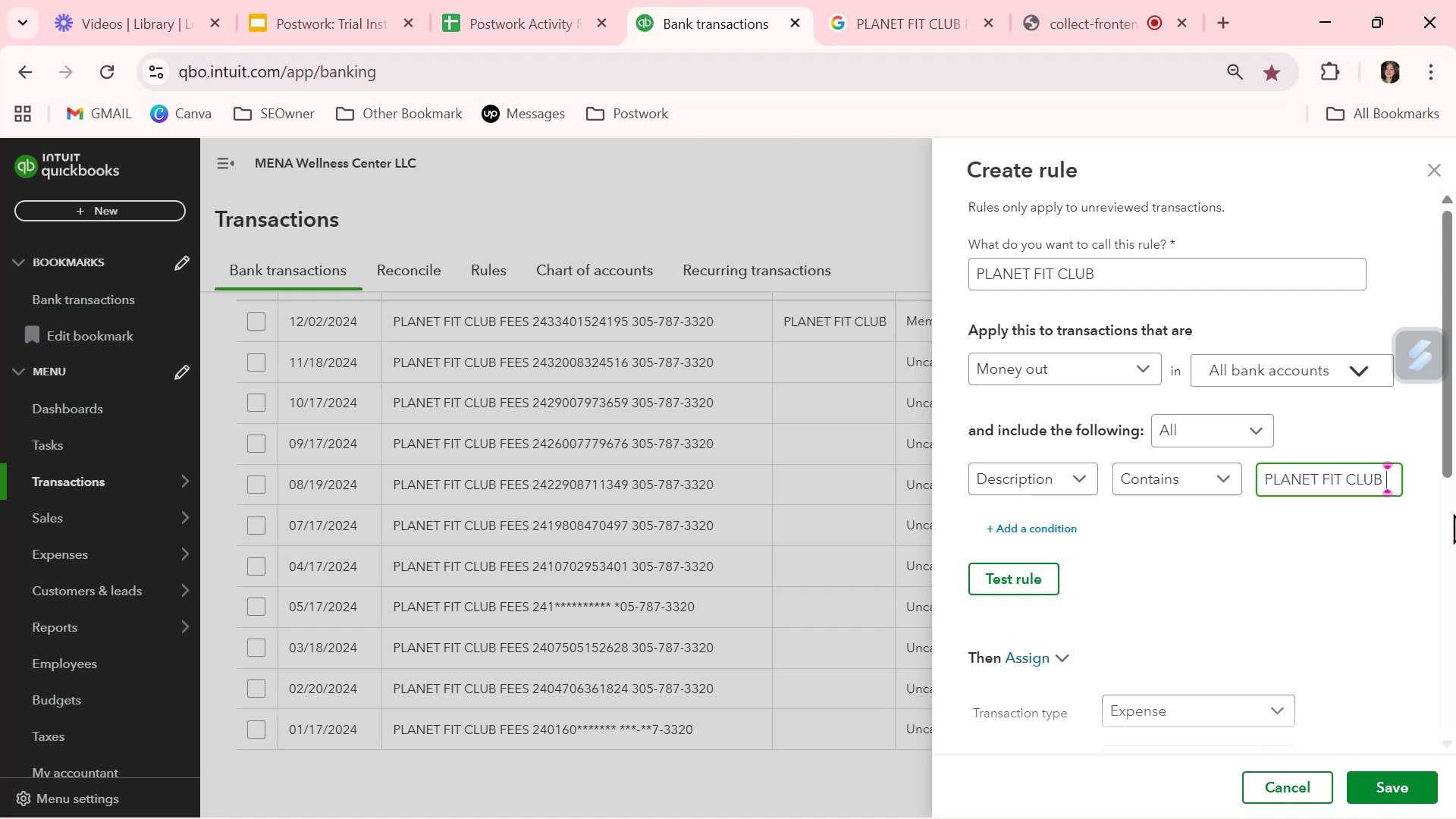 
key(Backspace)
 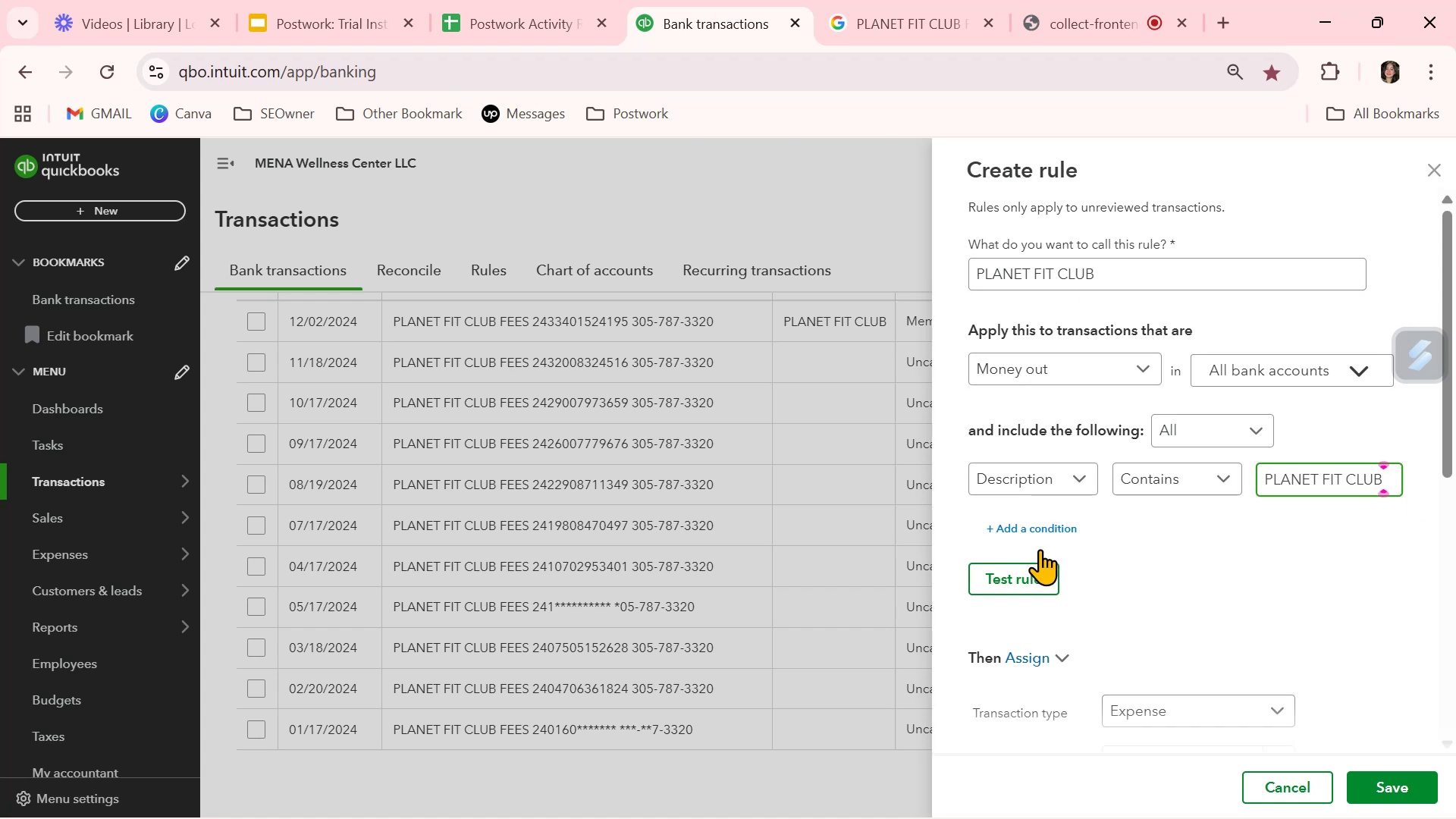 
left_click([1031, 591])
 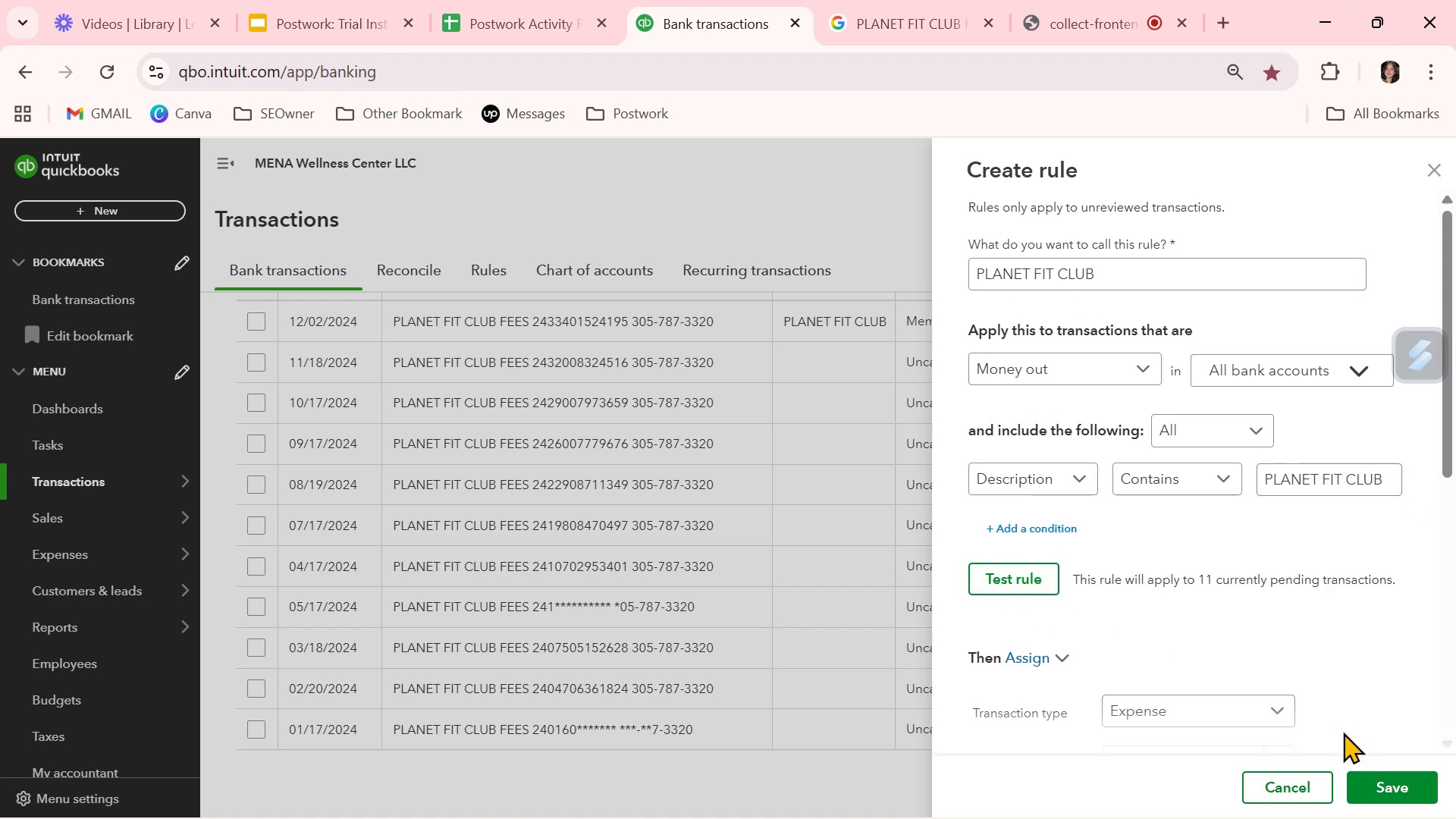 
left_click([1398, 785])
 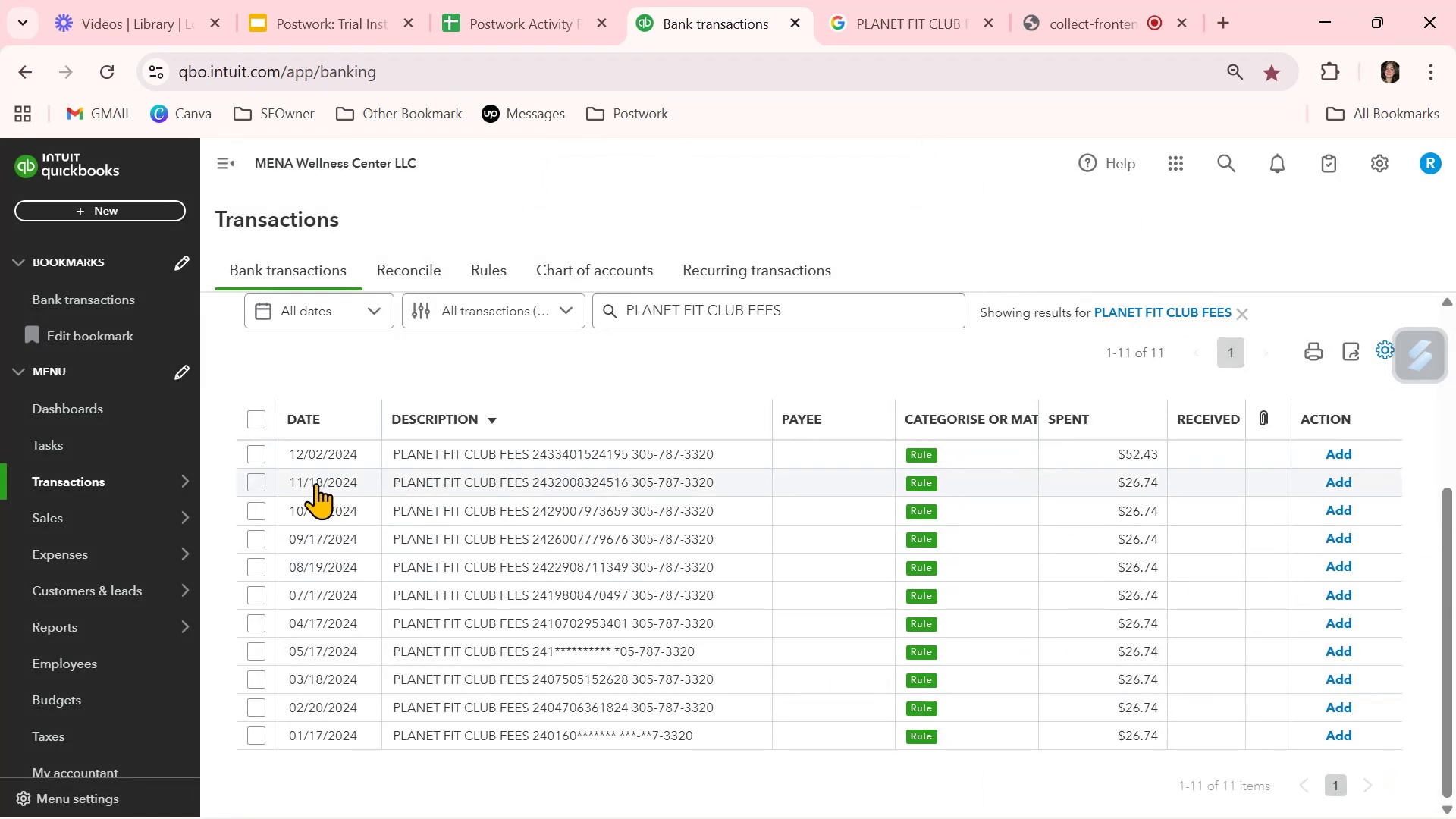 
wait(5.24)
 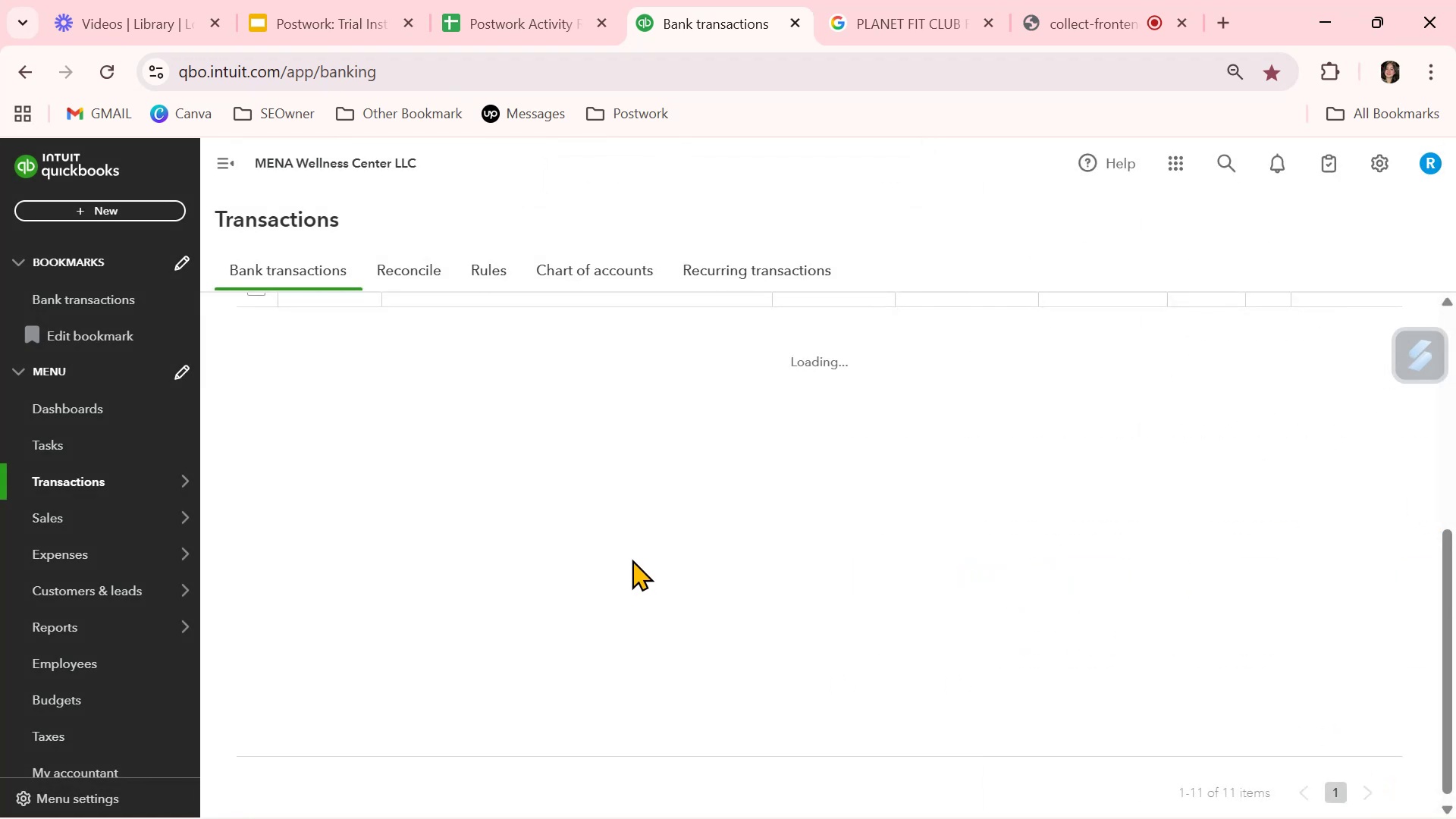 
left_click([256, 419])
 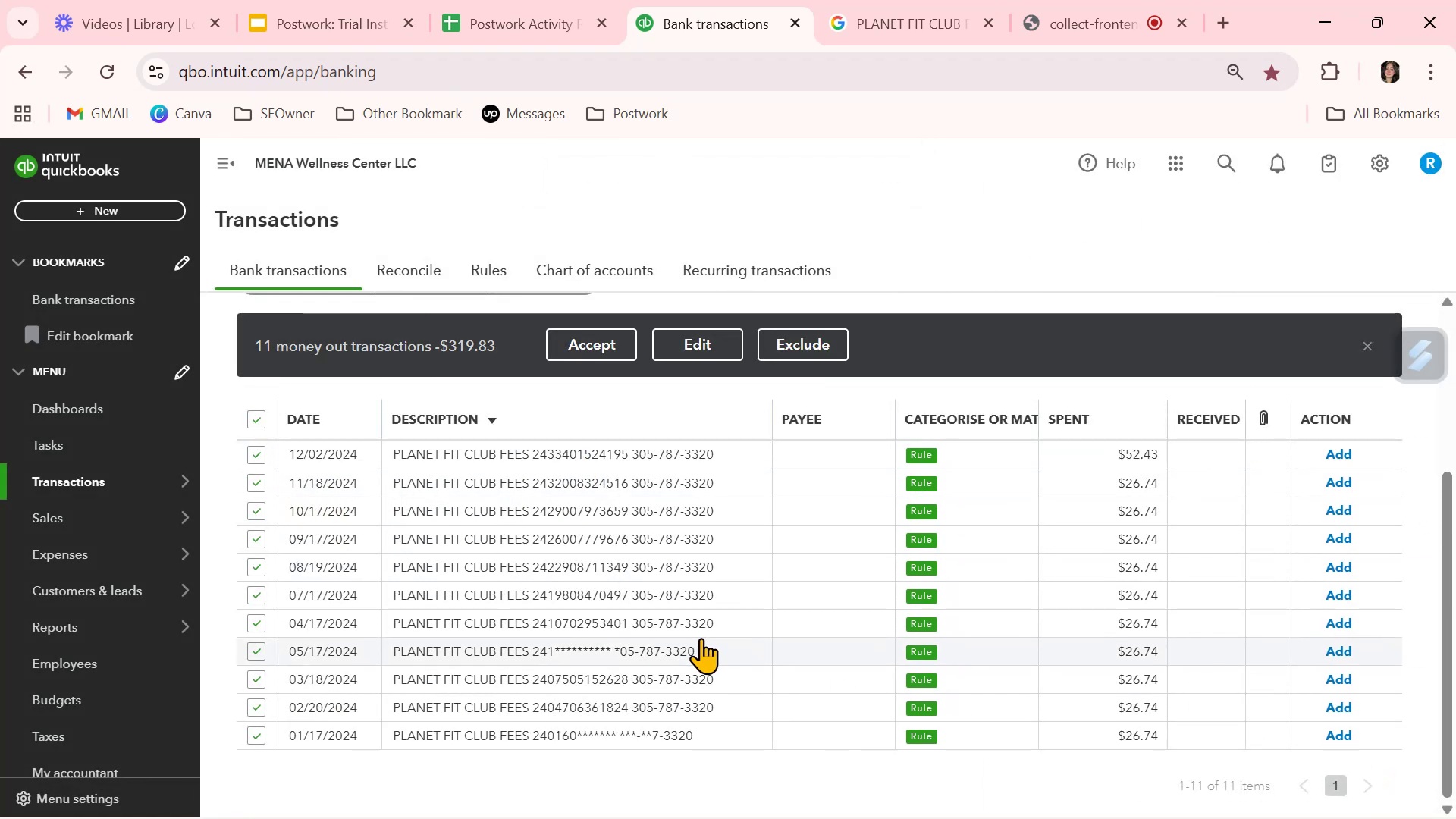 
scroll: coordinate [701, 638], scroll_direction: down, amount: 2.0
 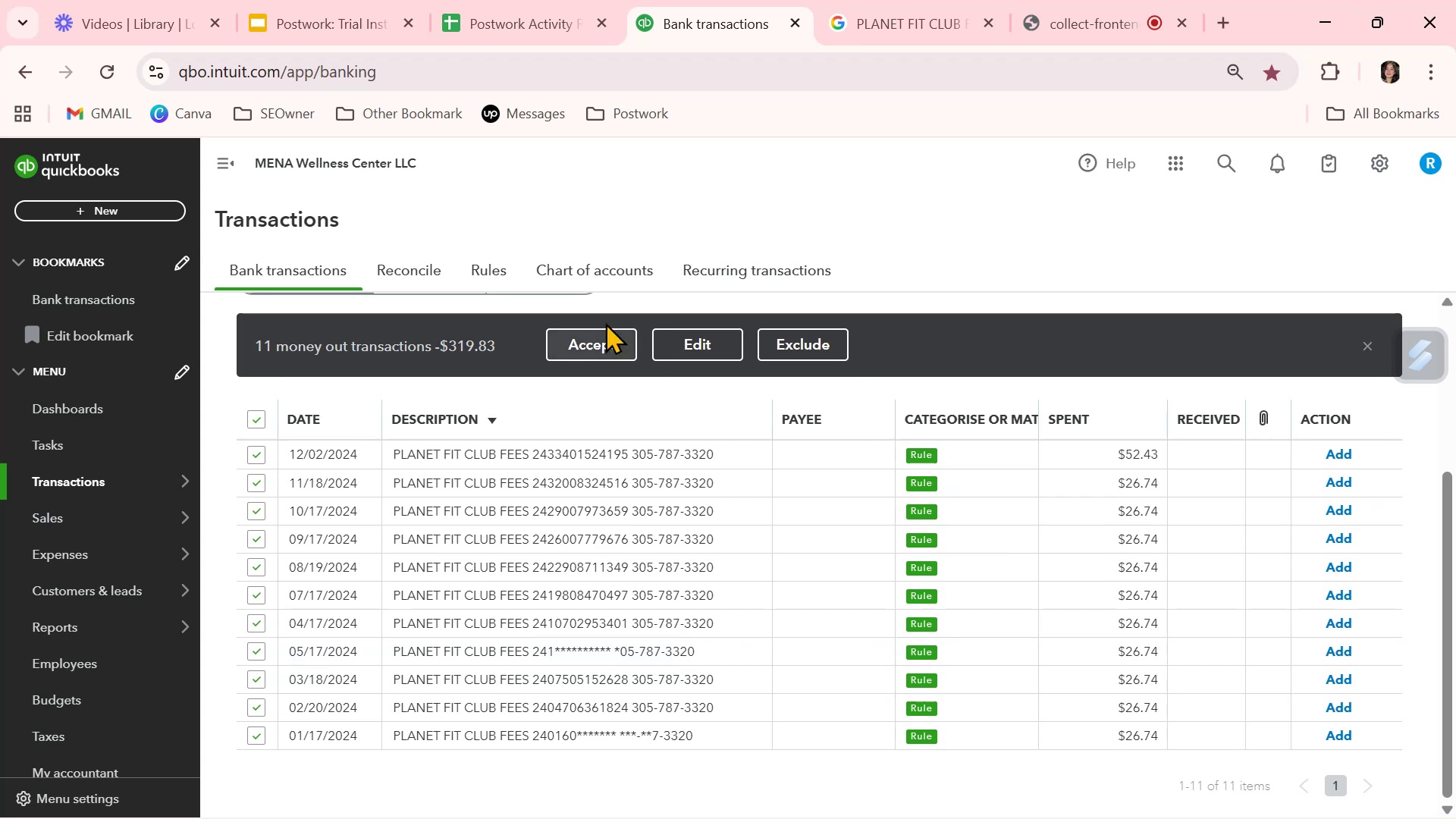 
left_click([606, 343])
 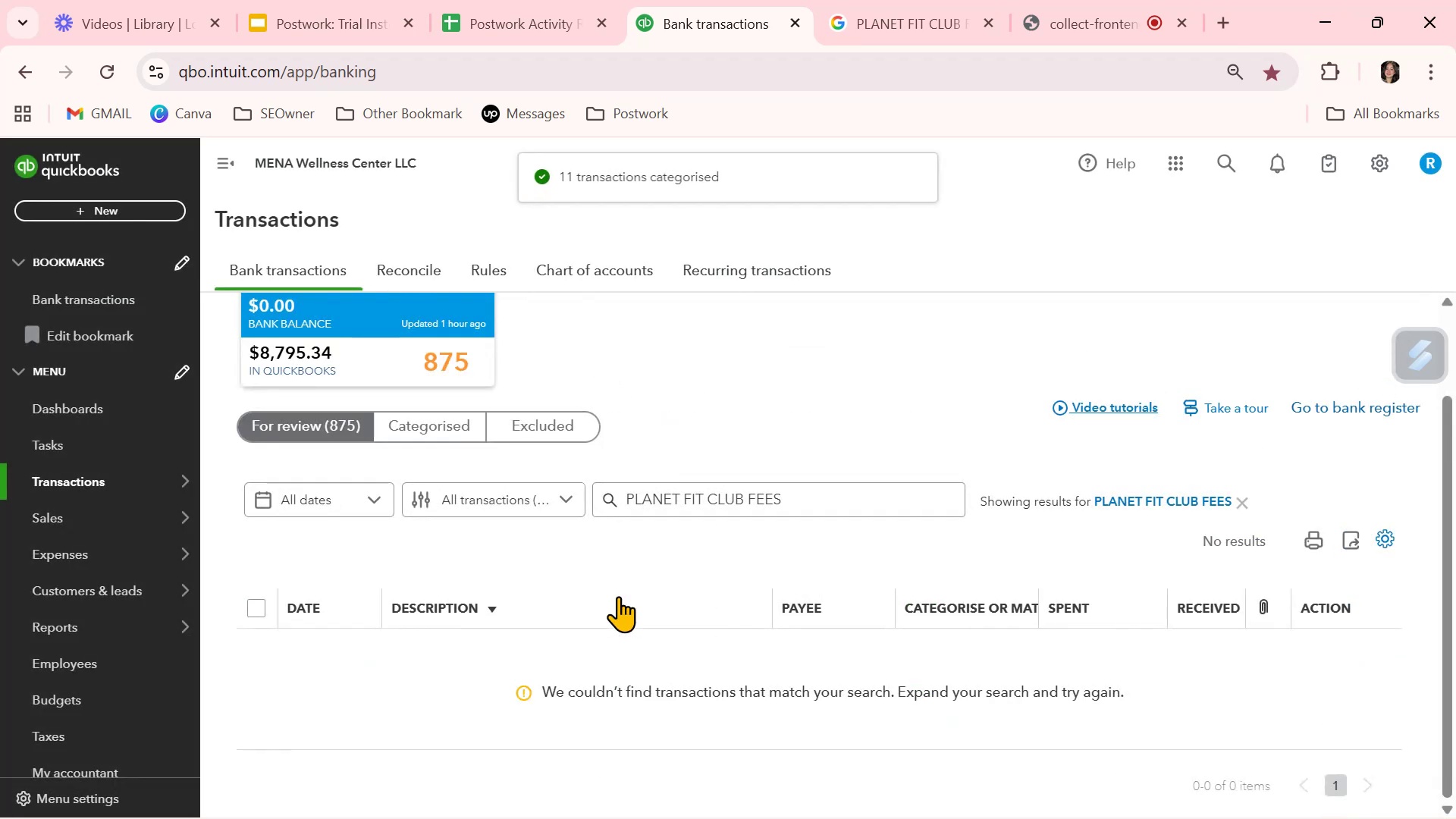 
wait(5.68)
 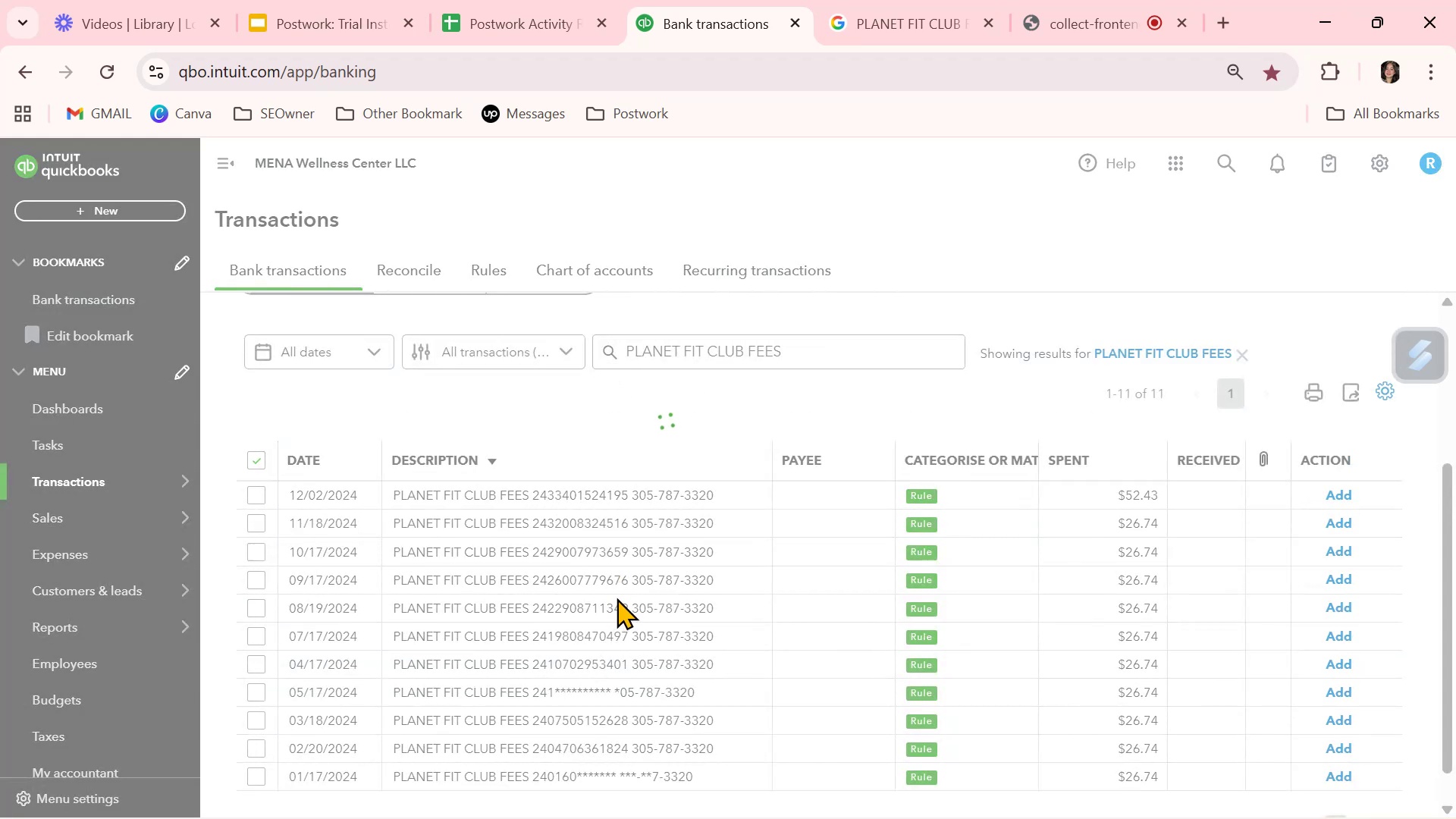 
left_click([324, 428])
 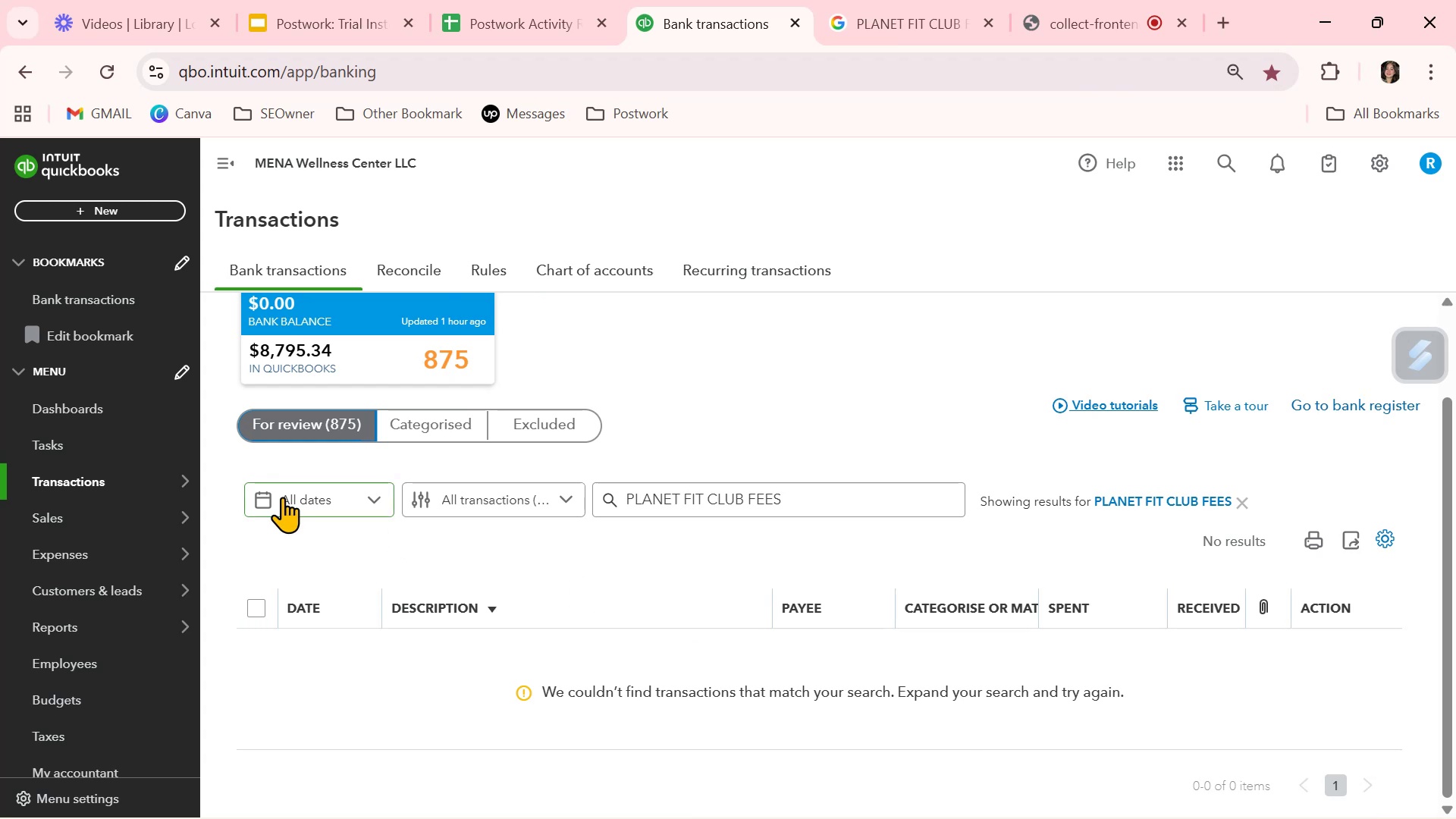 
left_click([1243, 506])
 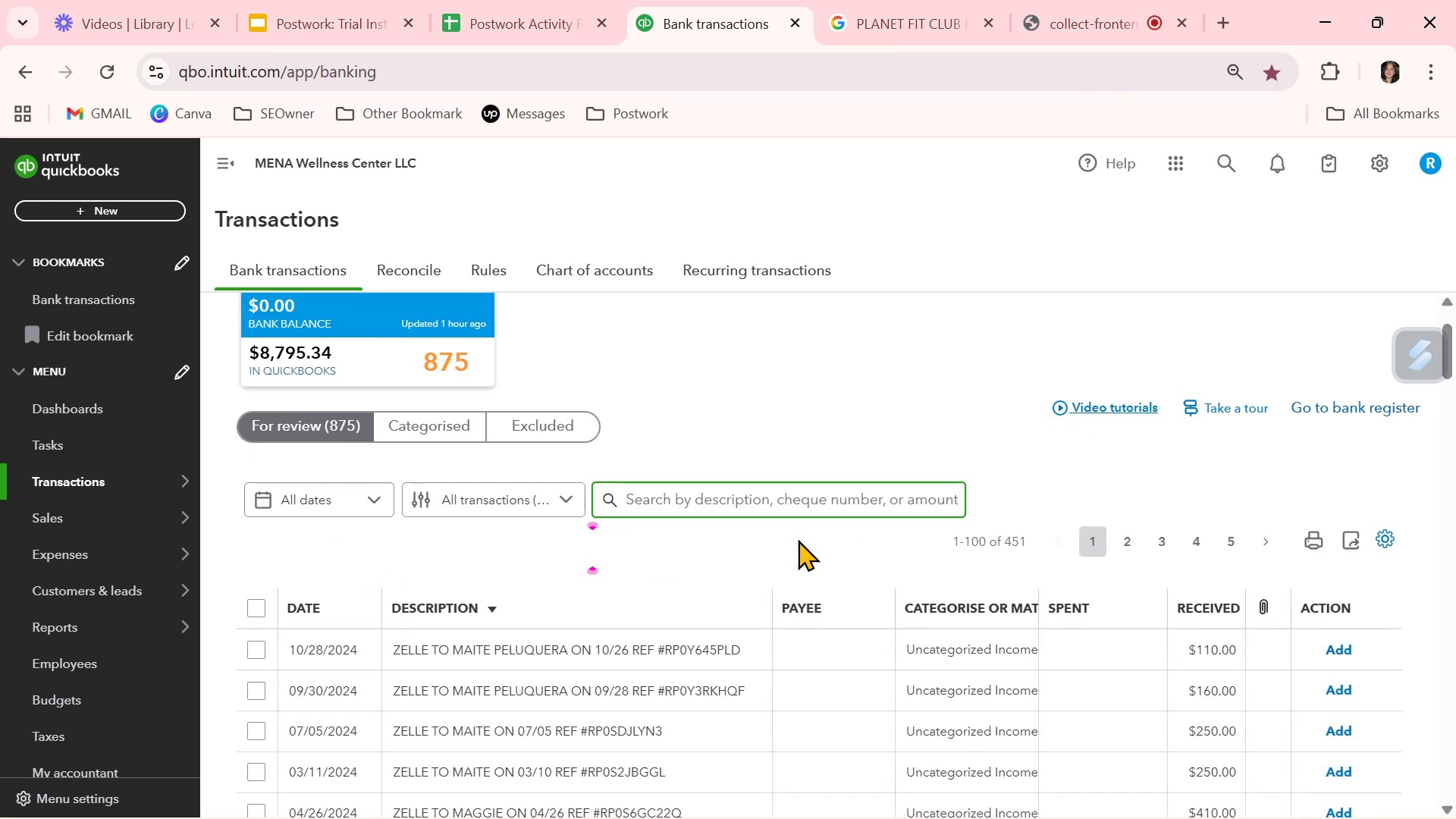 
scroll: coordinate [1024, 721], scroll_direction: down, amount: 28.0
 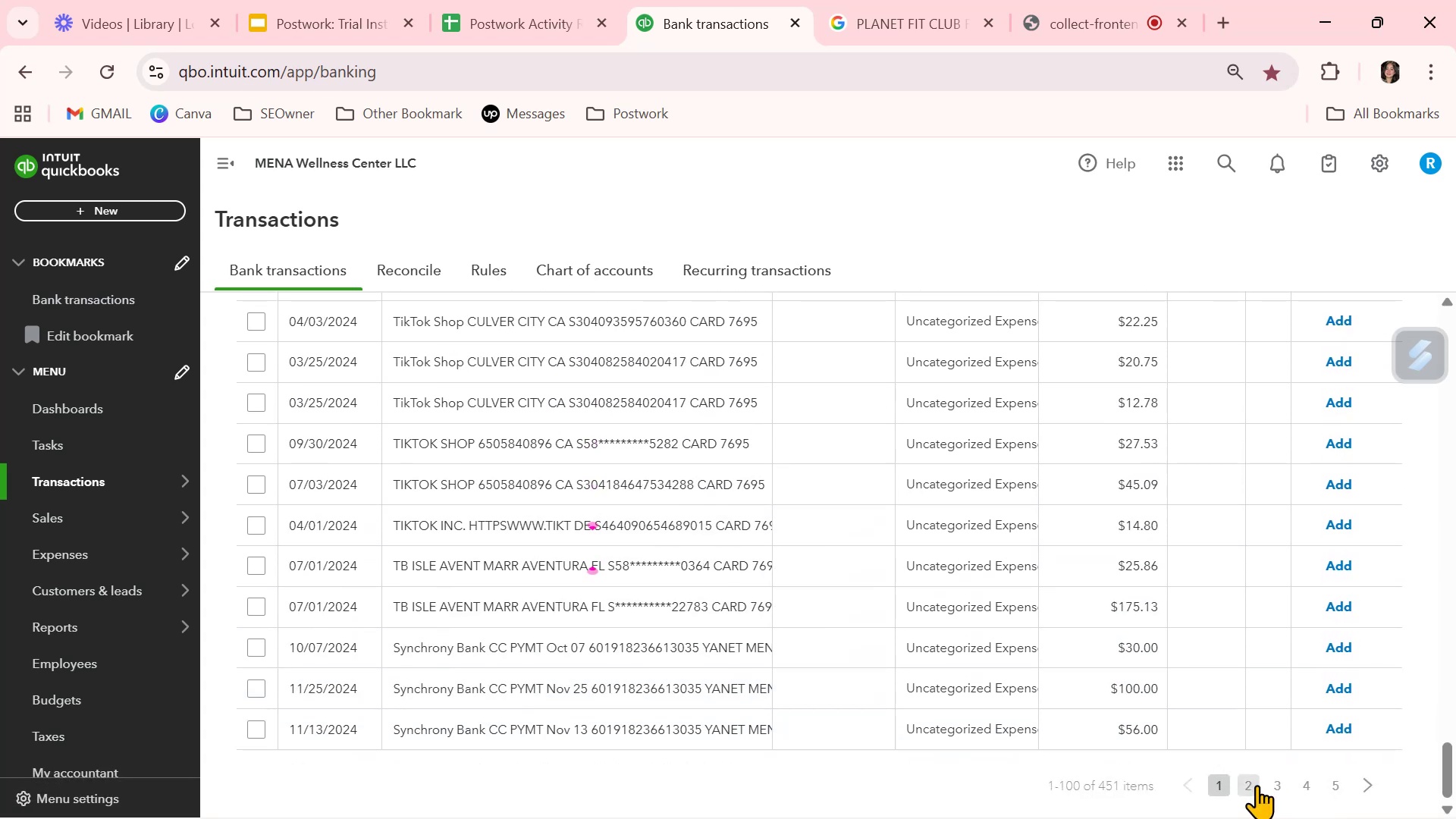 
left_click([1279, 786])
 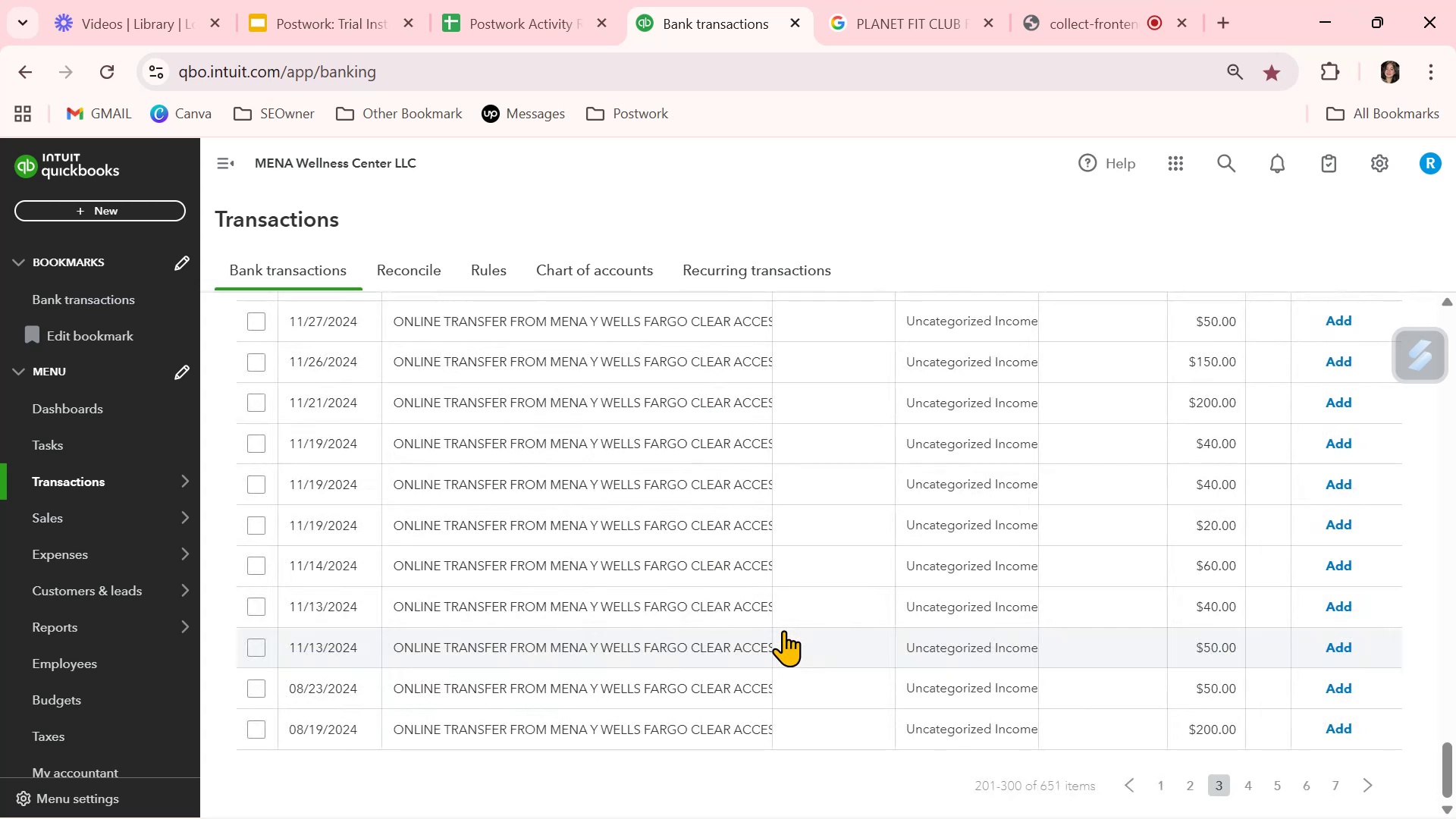 
wait(6.86)
 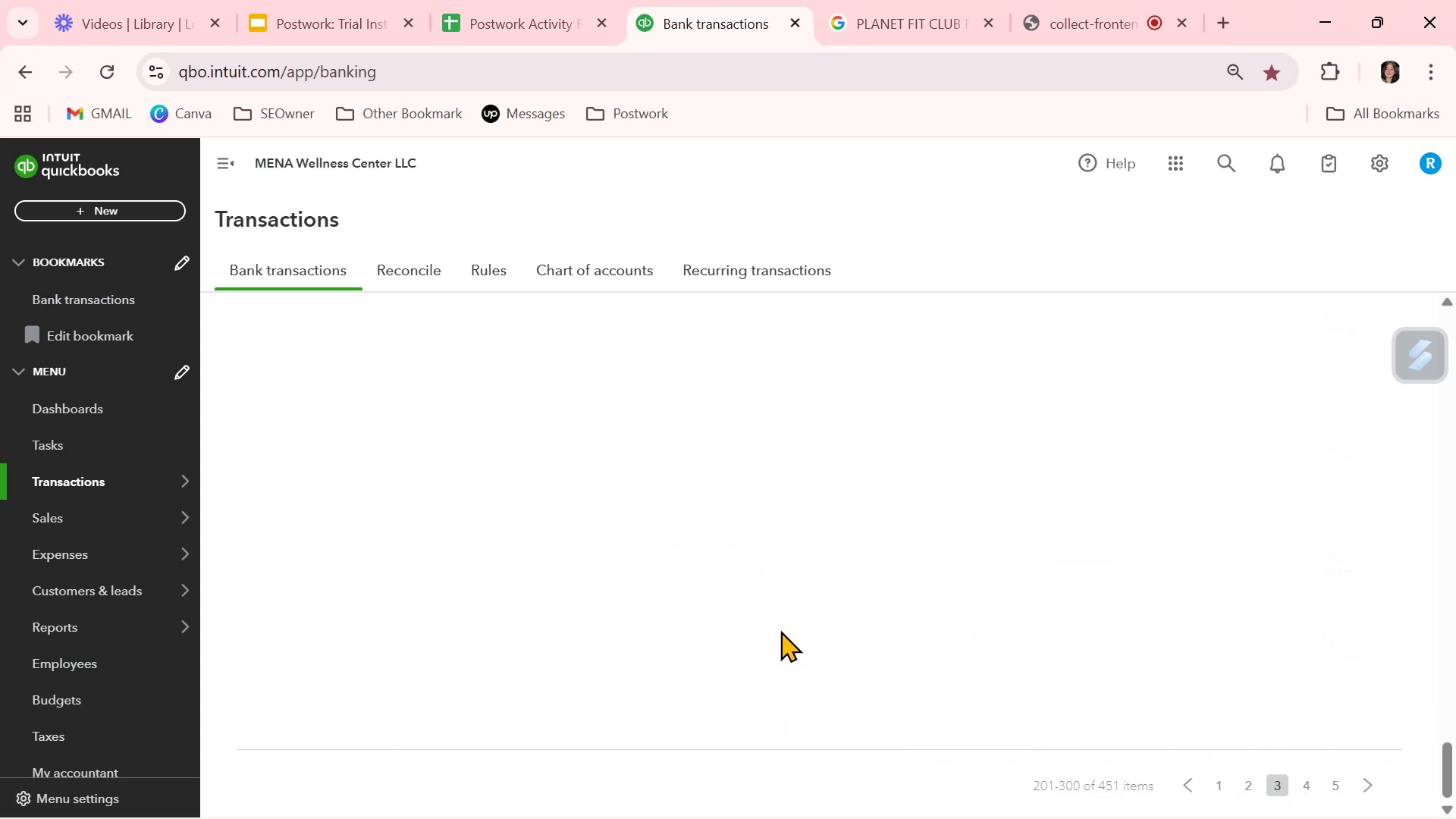 
left_click([755, 574])
 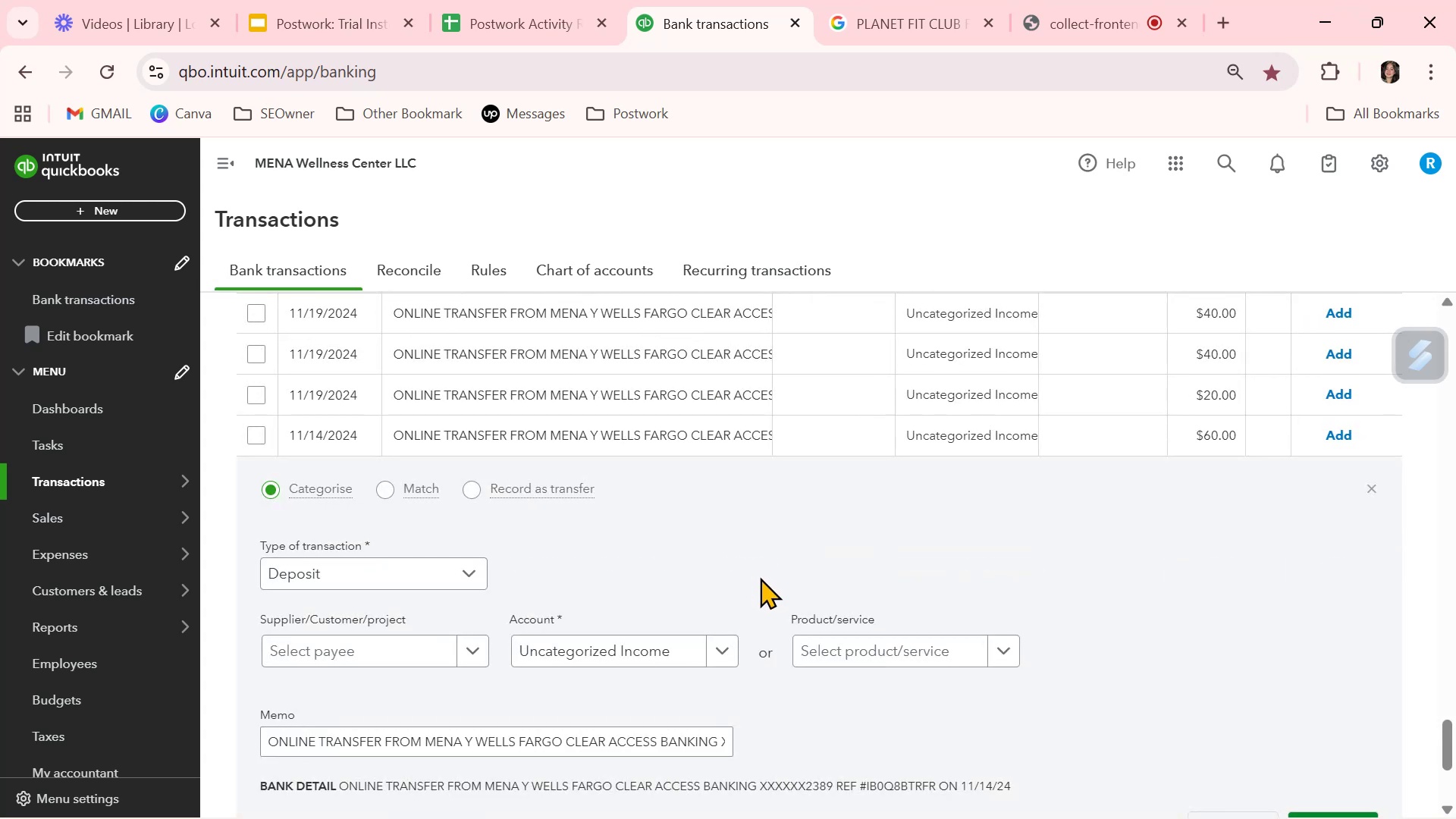 
scroll: coordinate [675, 784], scroll_direction: down, amount: 2.0
 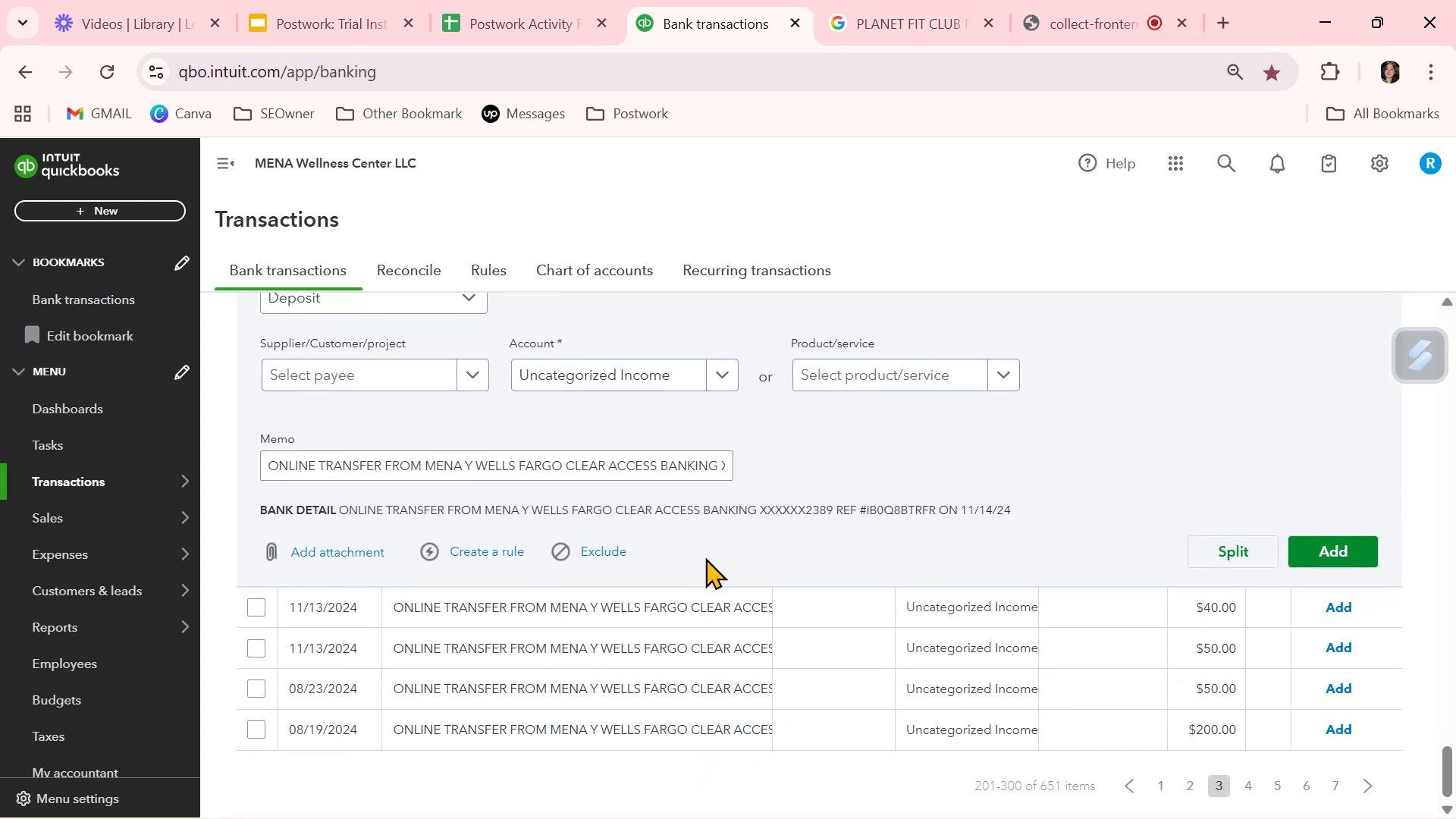 
wait(9.56)
 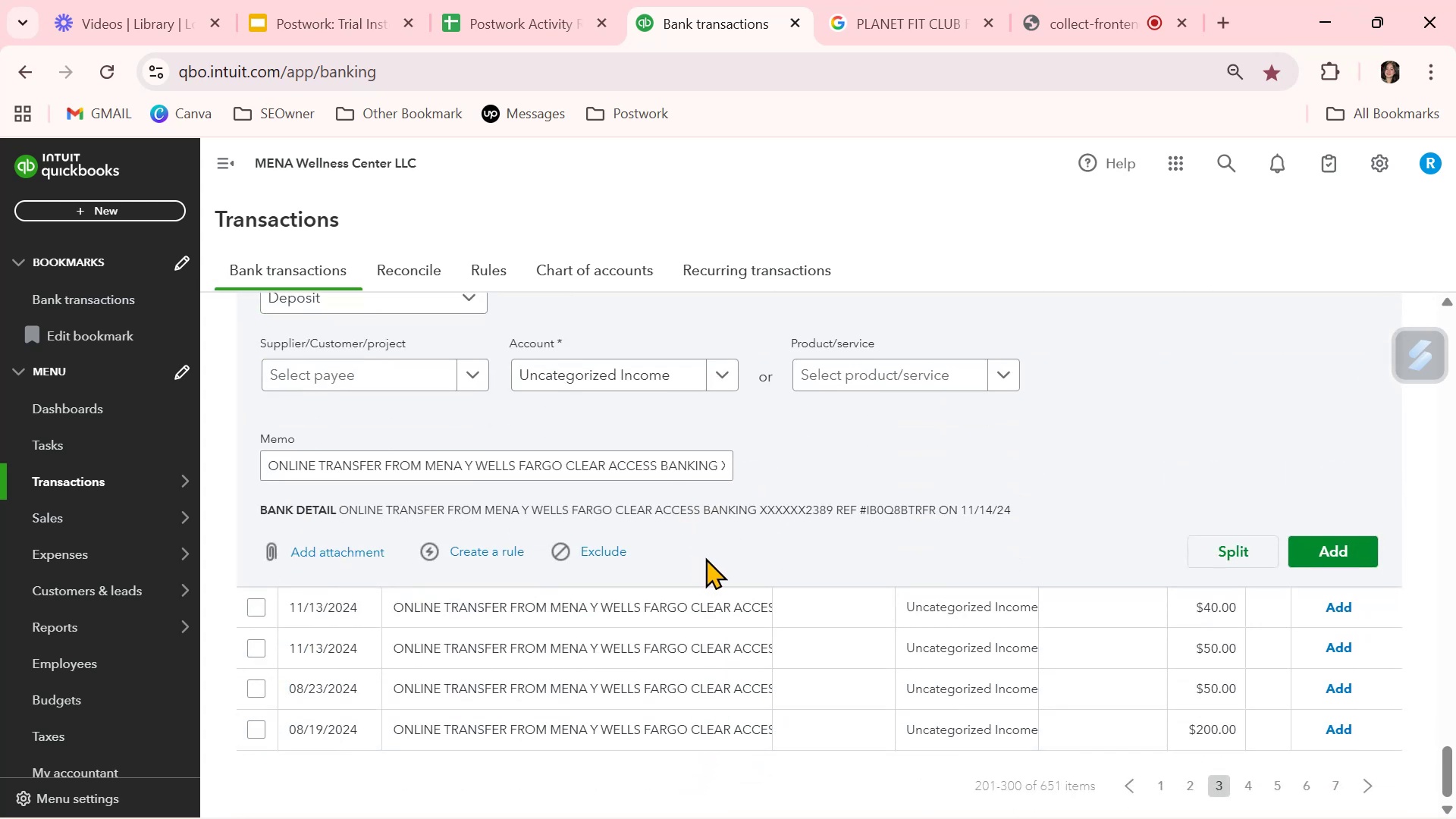 
scroll: coordinate [680, 584], scroll_direction: up, amount: 26.0
 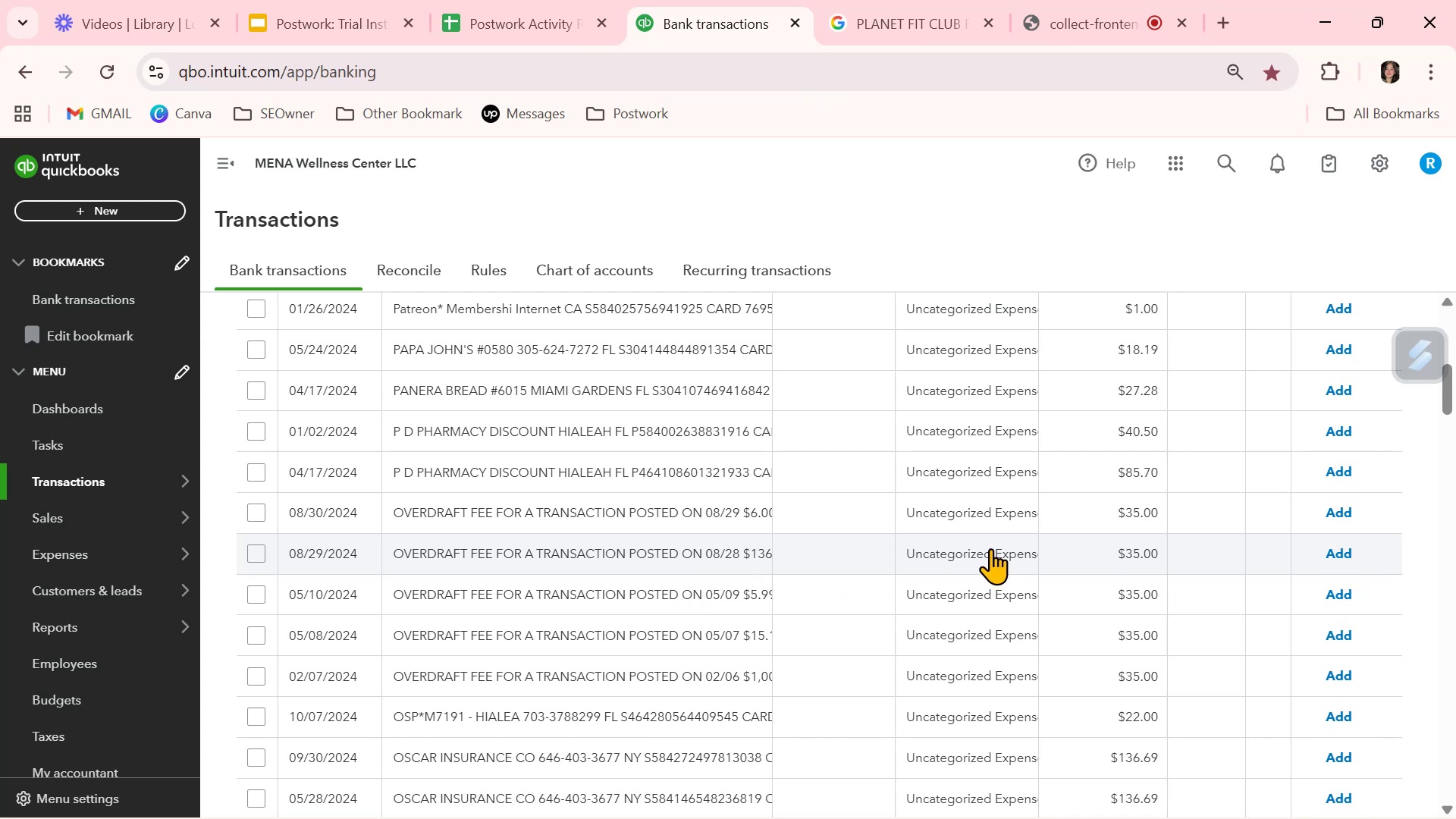 
wait(9.46)
 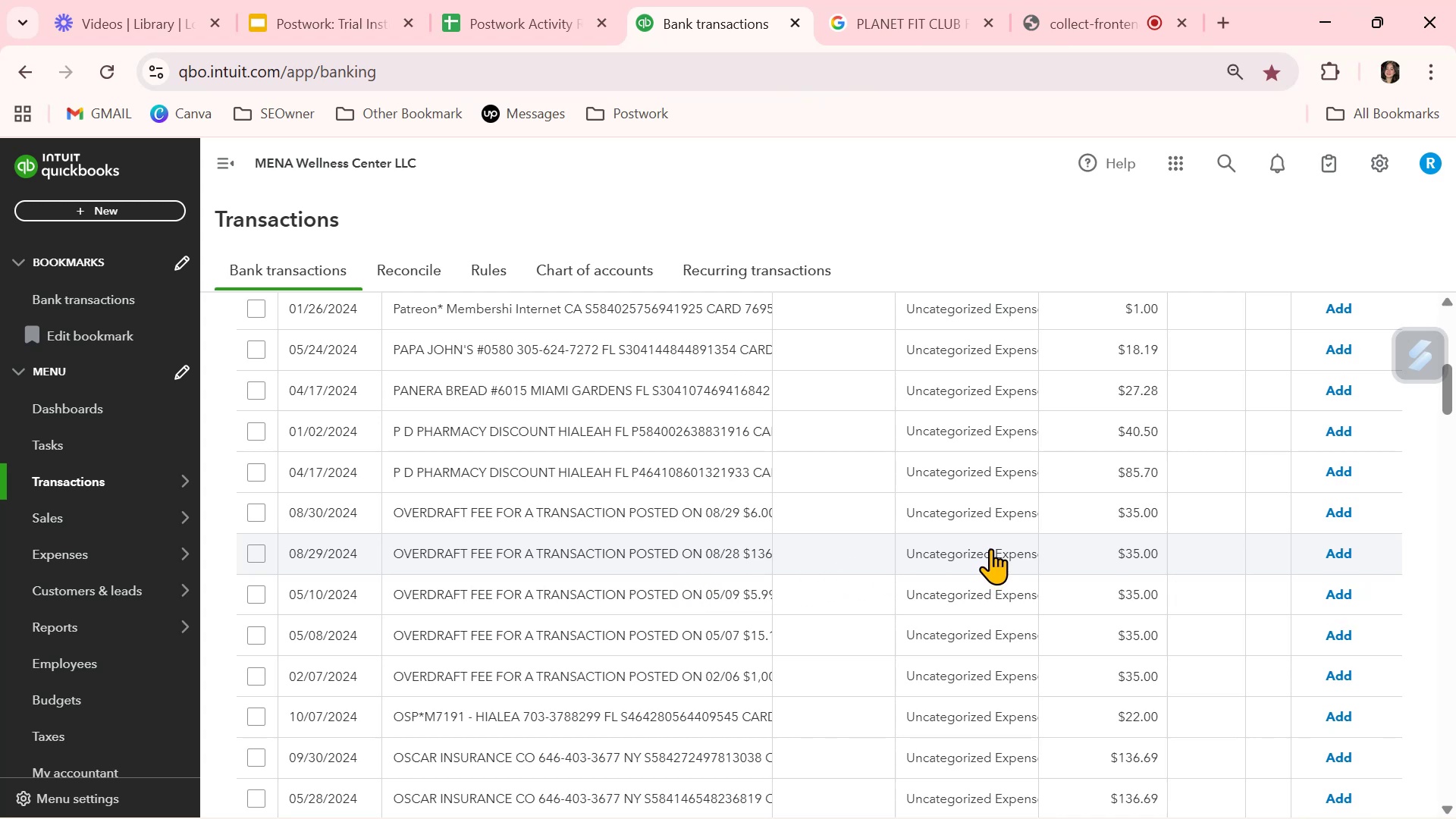 
left_click([992, 520])
 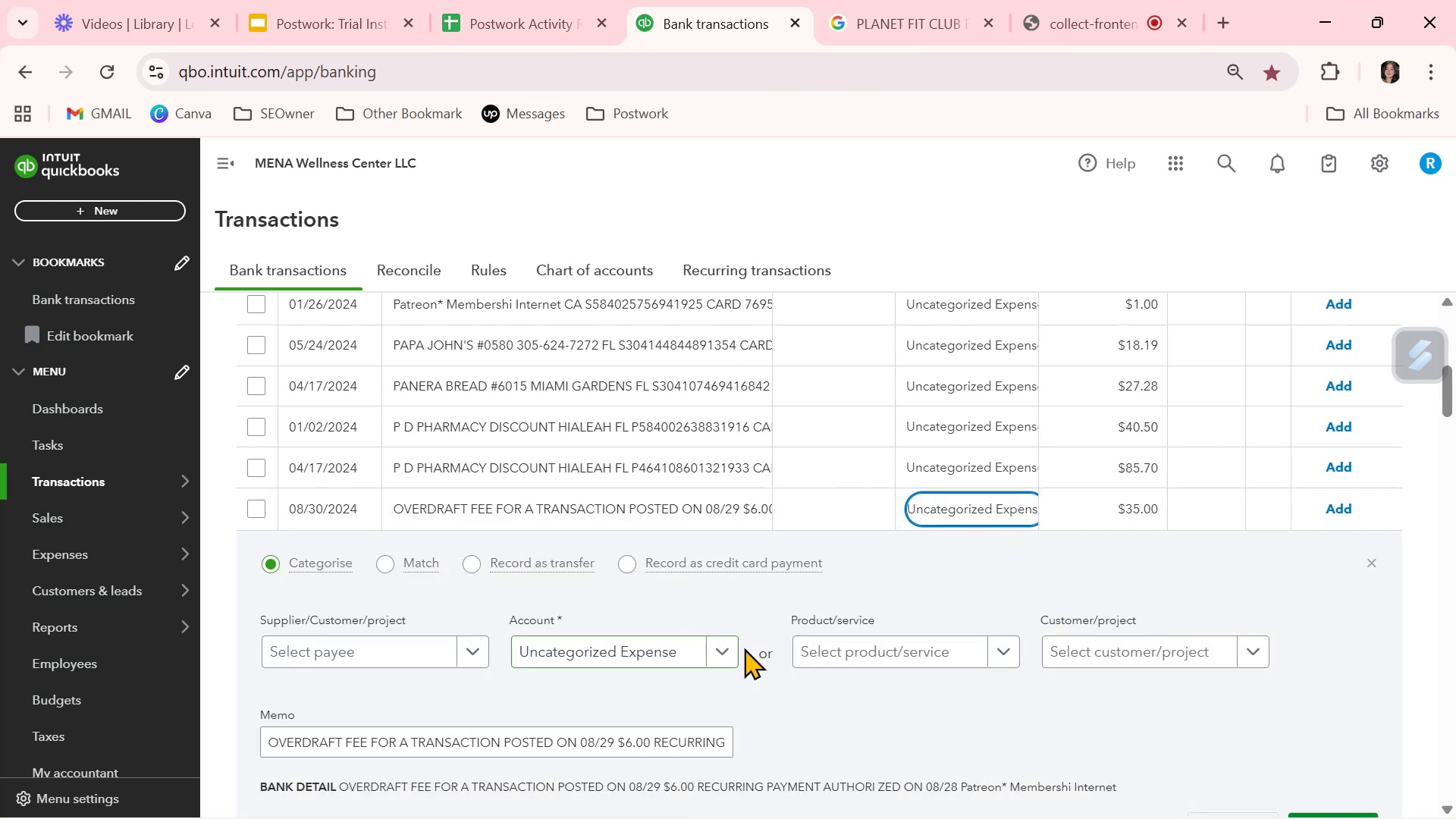 
left_click([726, 651])
 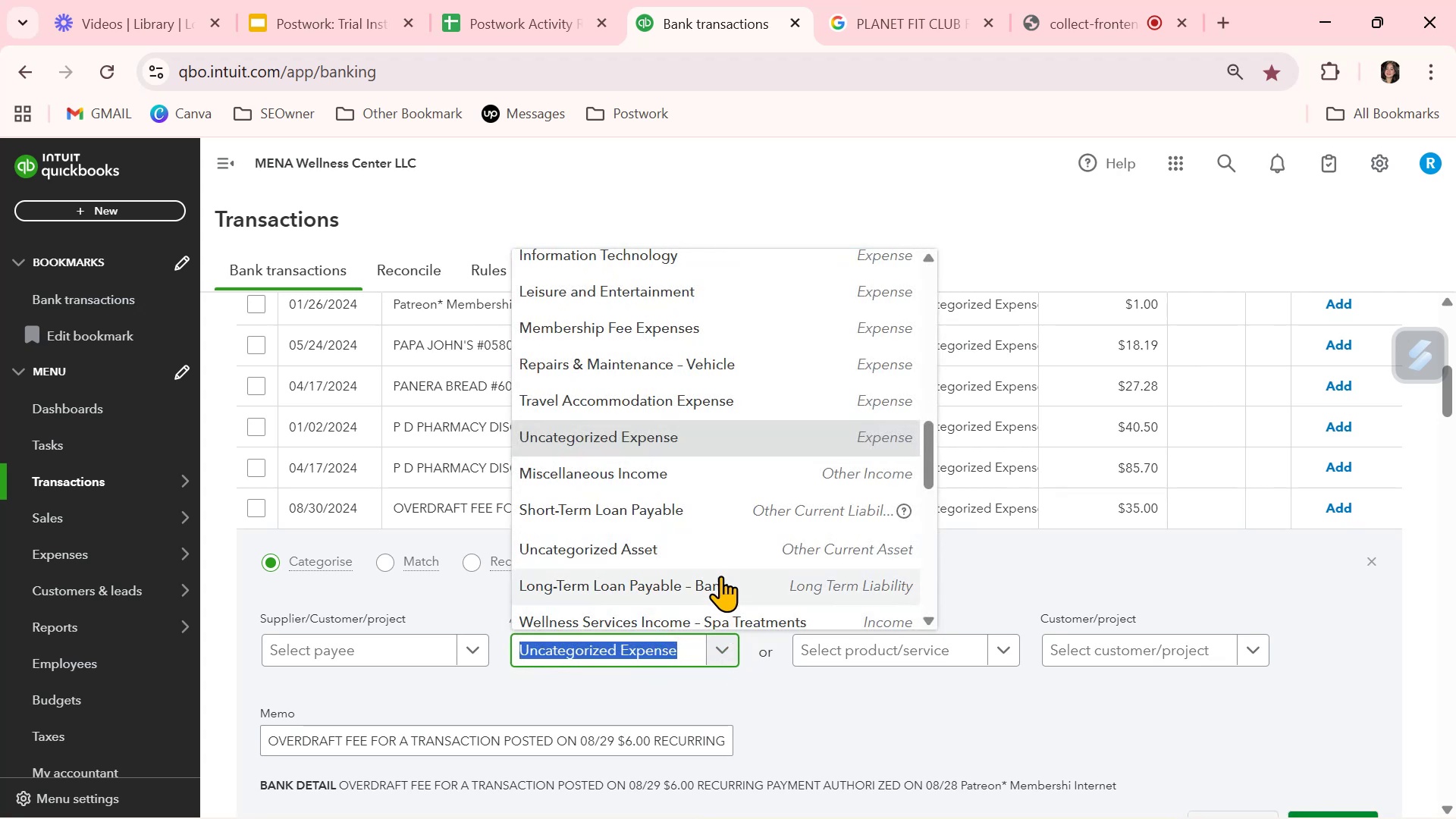 
scroll: coordinate [720, 571], scroll_direction: up, amount: 2.0
 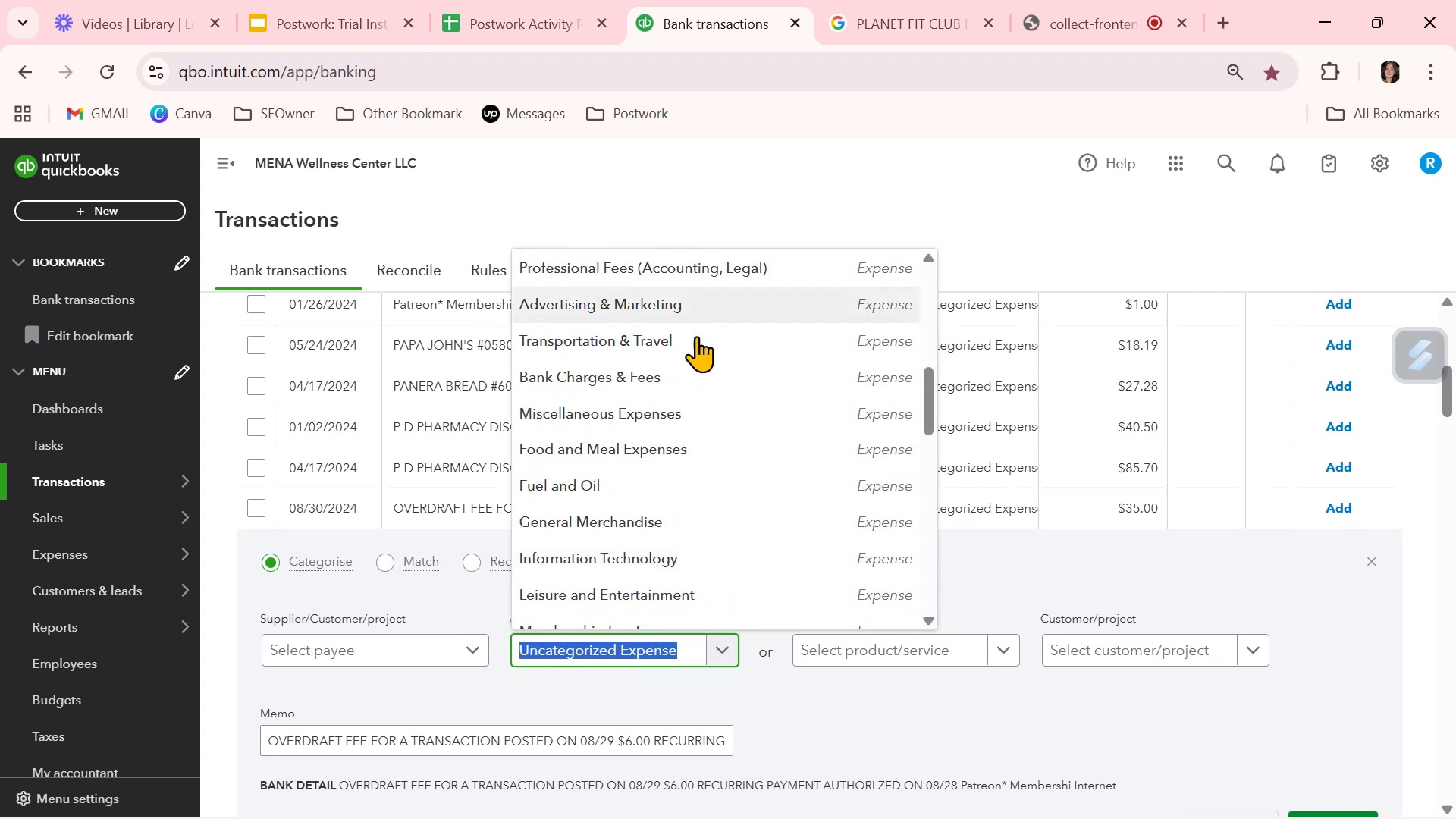 
left_click([675, 386])
 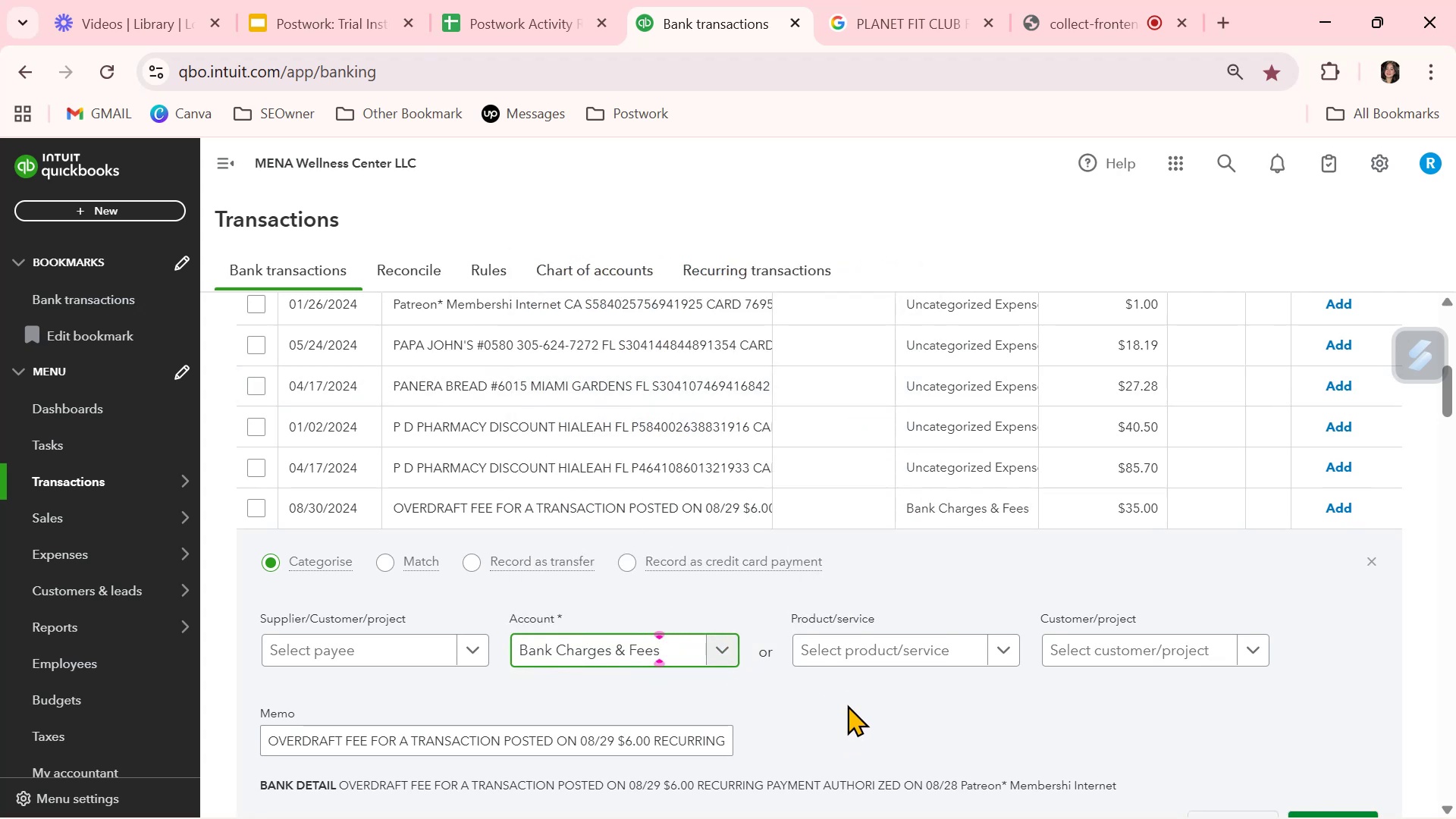 
scroll: coordinate [847, 704], scroll_direction: down, amount: 1.0
 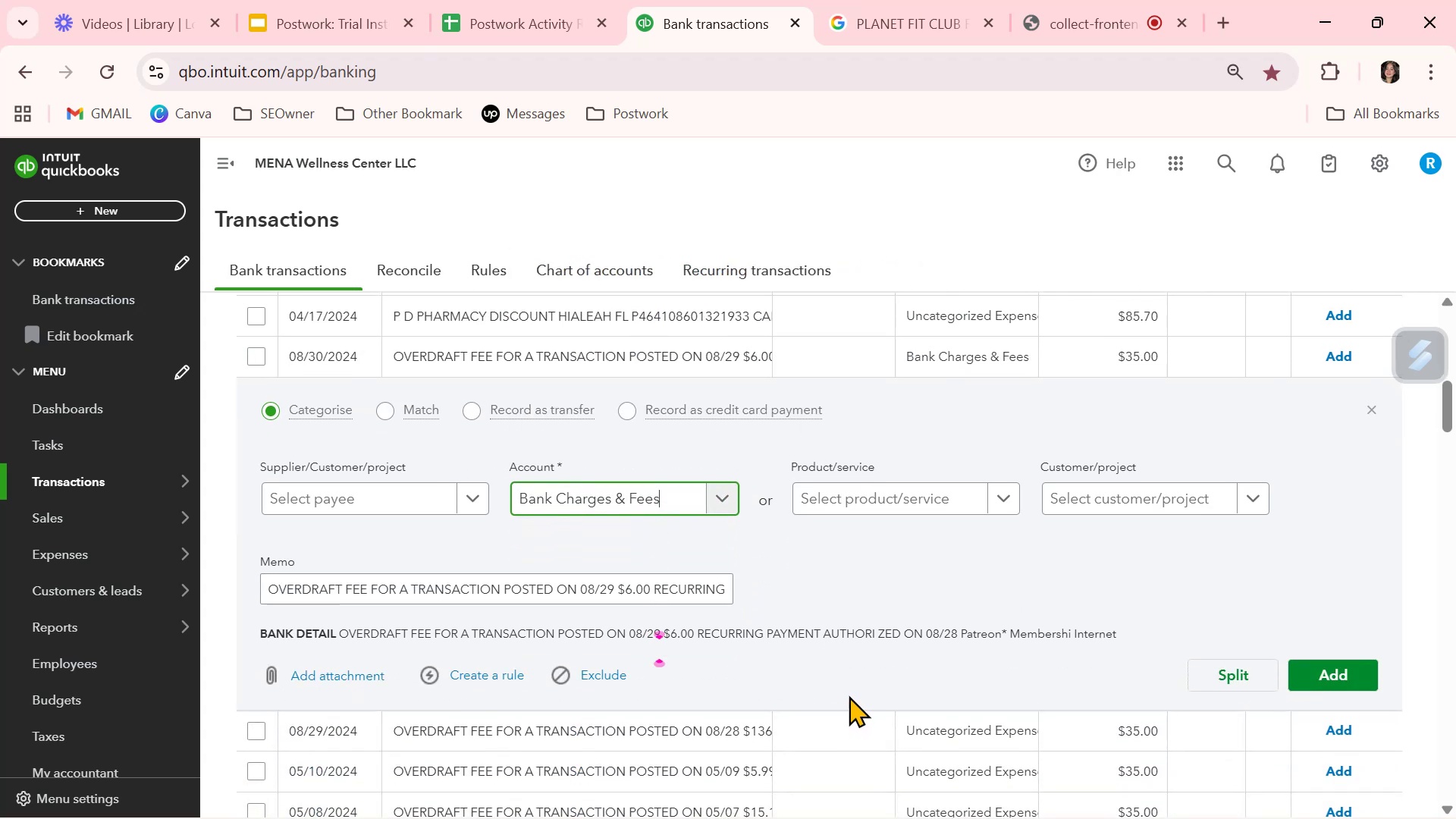 
left_click([488, 681])
 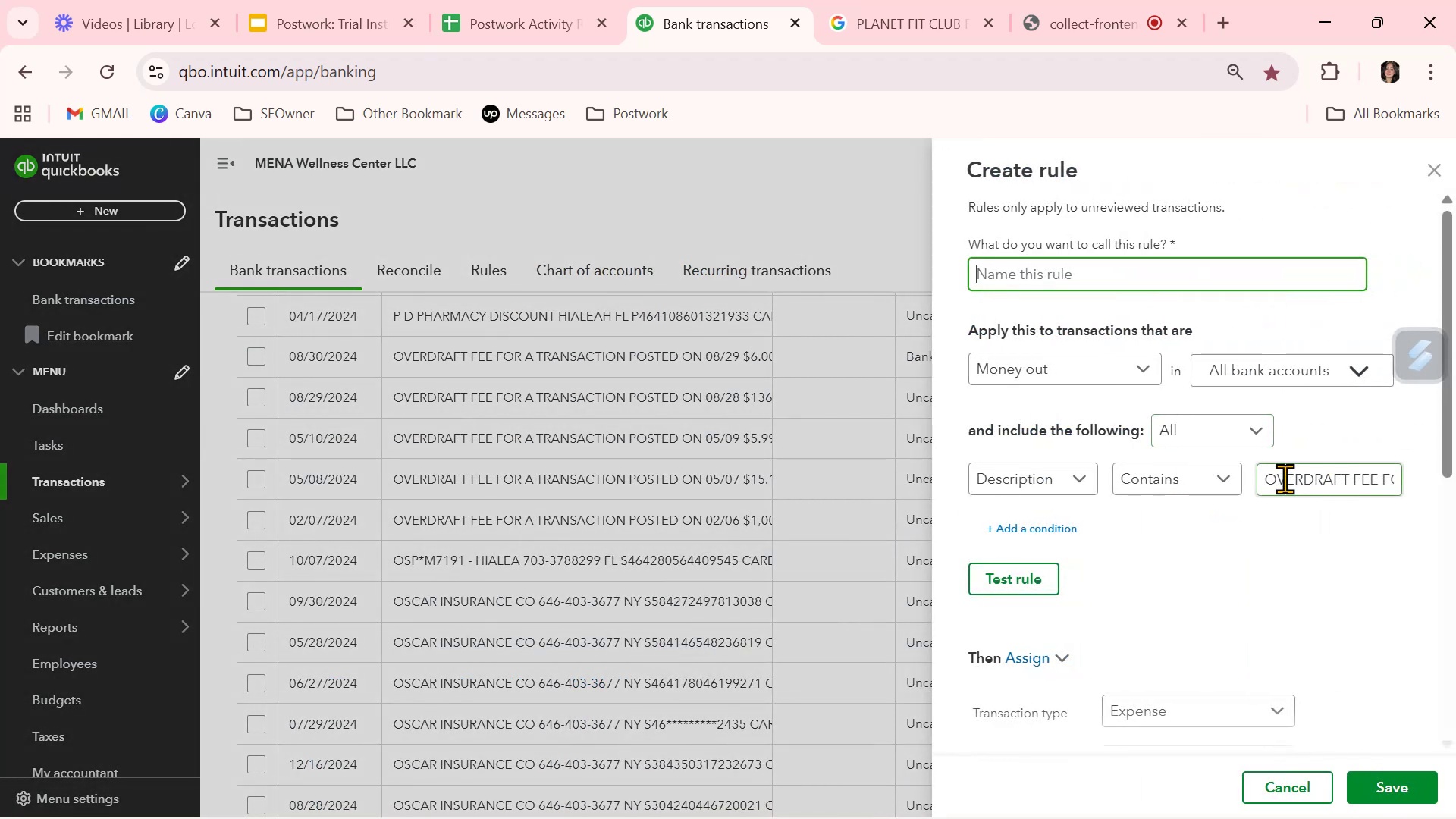 
left_click_drag(start_coordinate=[1268, 482], to_coordinate=[1379, 500])
 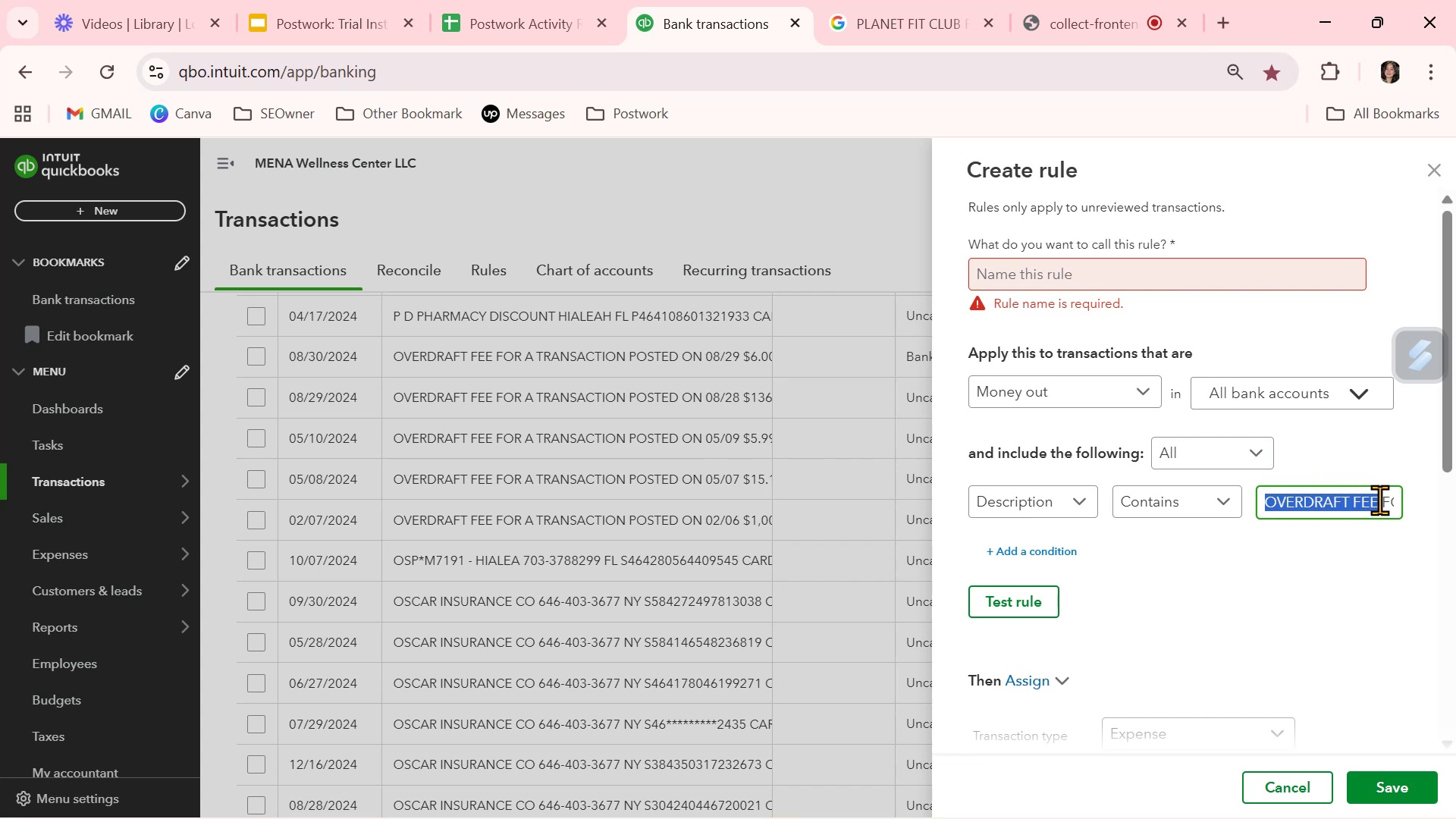 
key(Control+ControlLeft)
 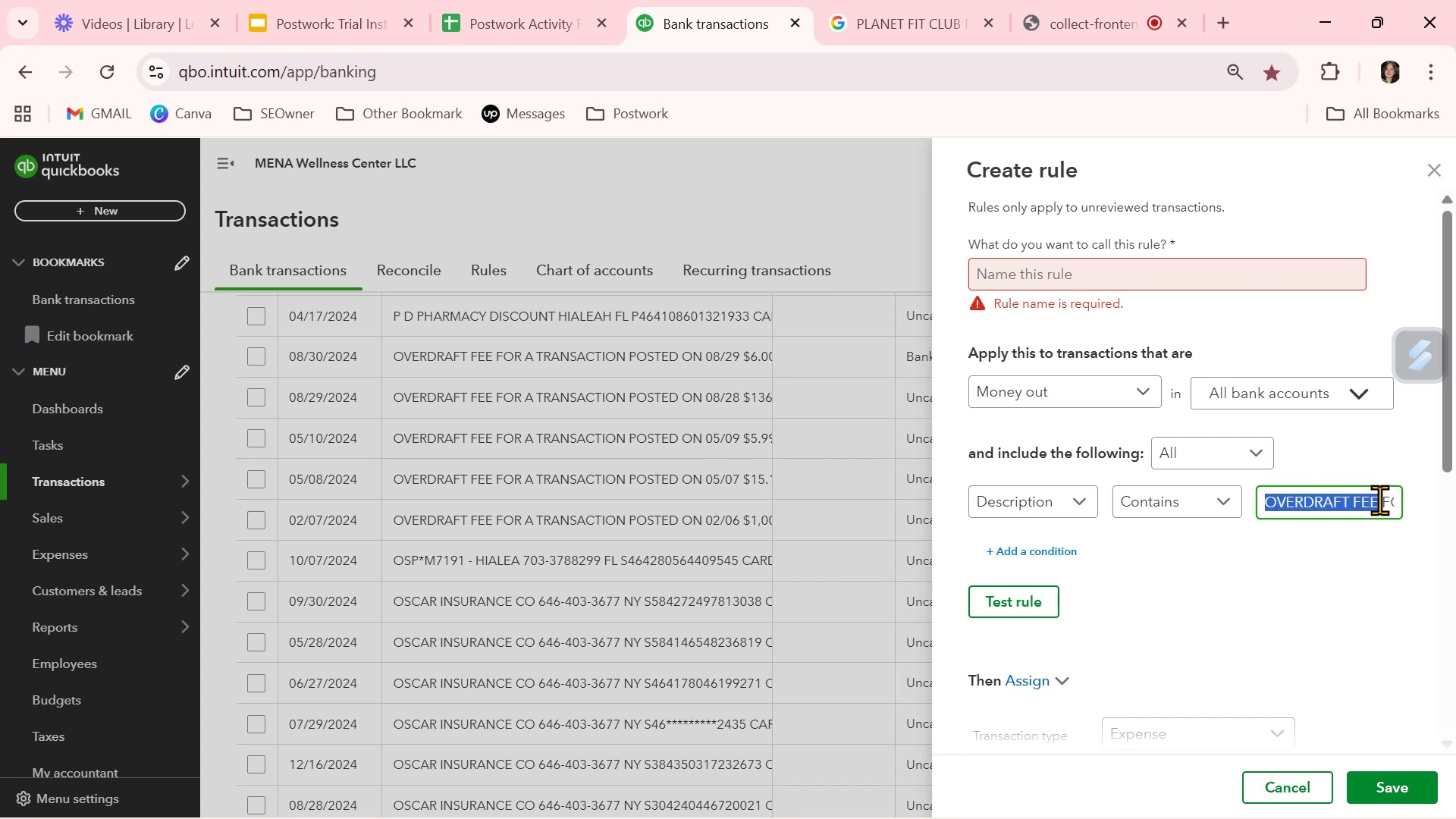 
key(Control+C)
 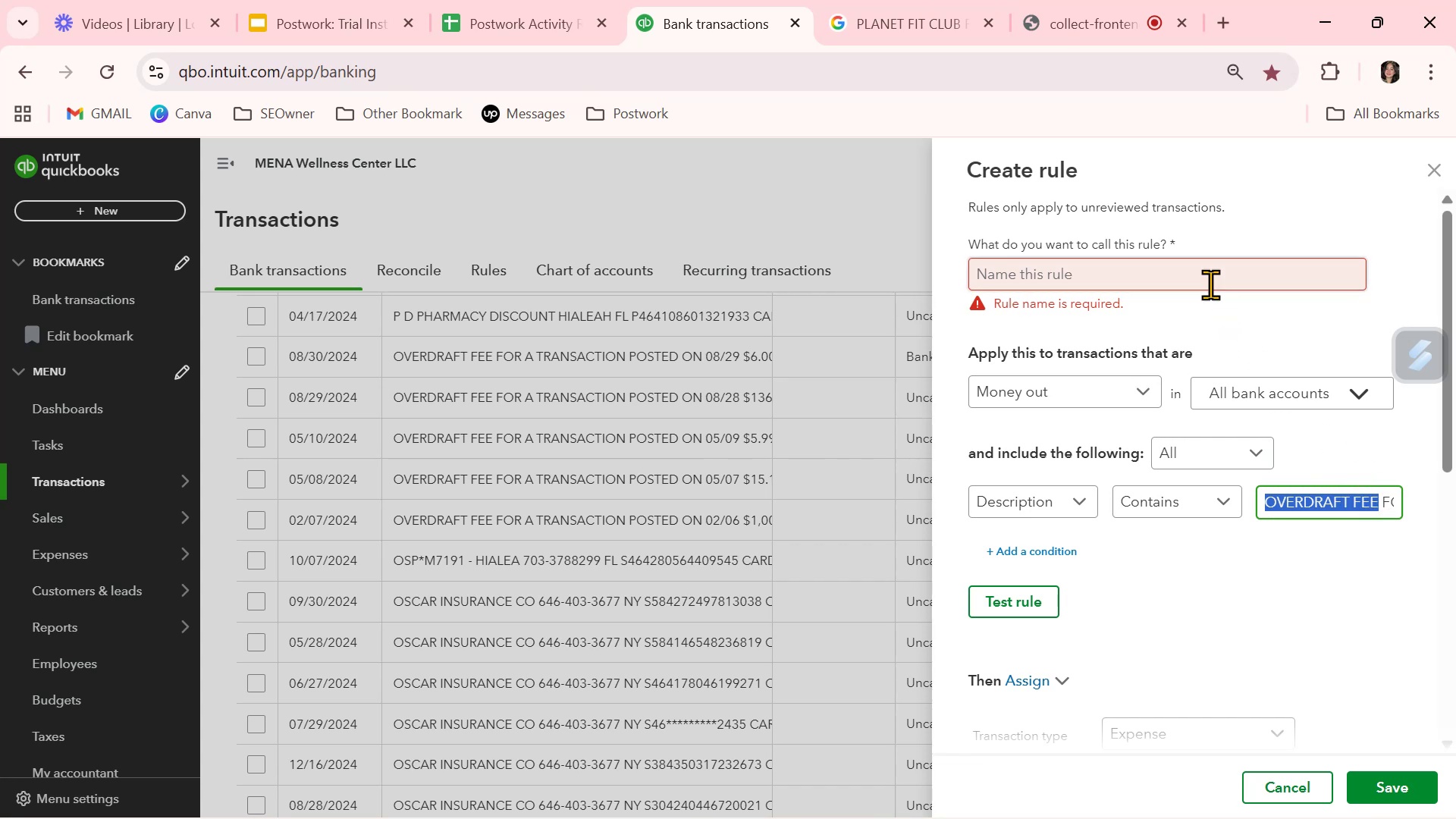 
left_click([1210, 284])
 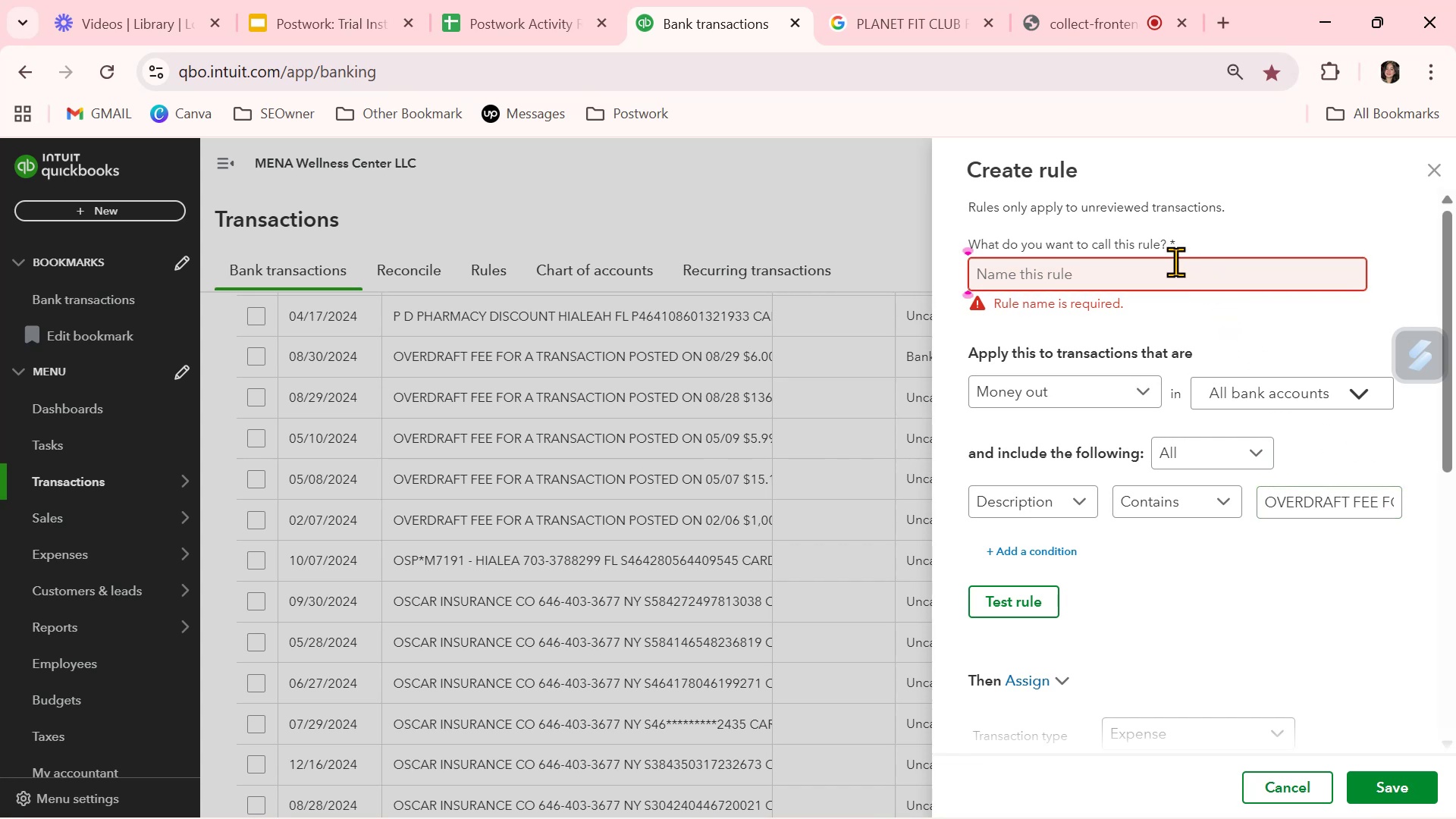 
key(Control+ControlLeft)
 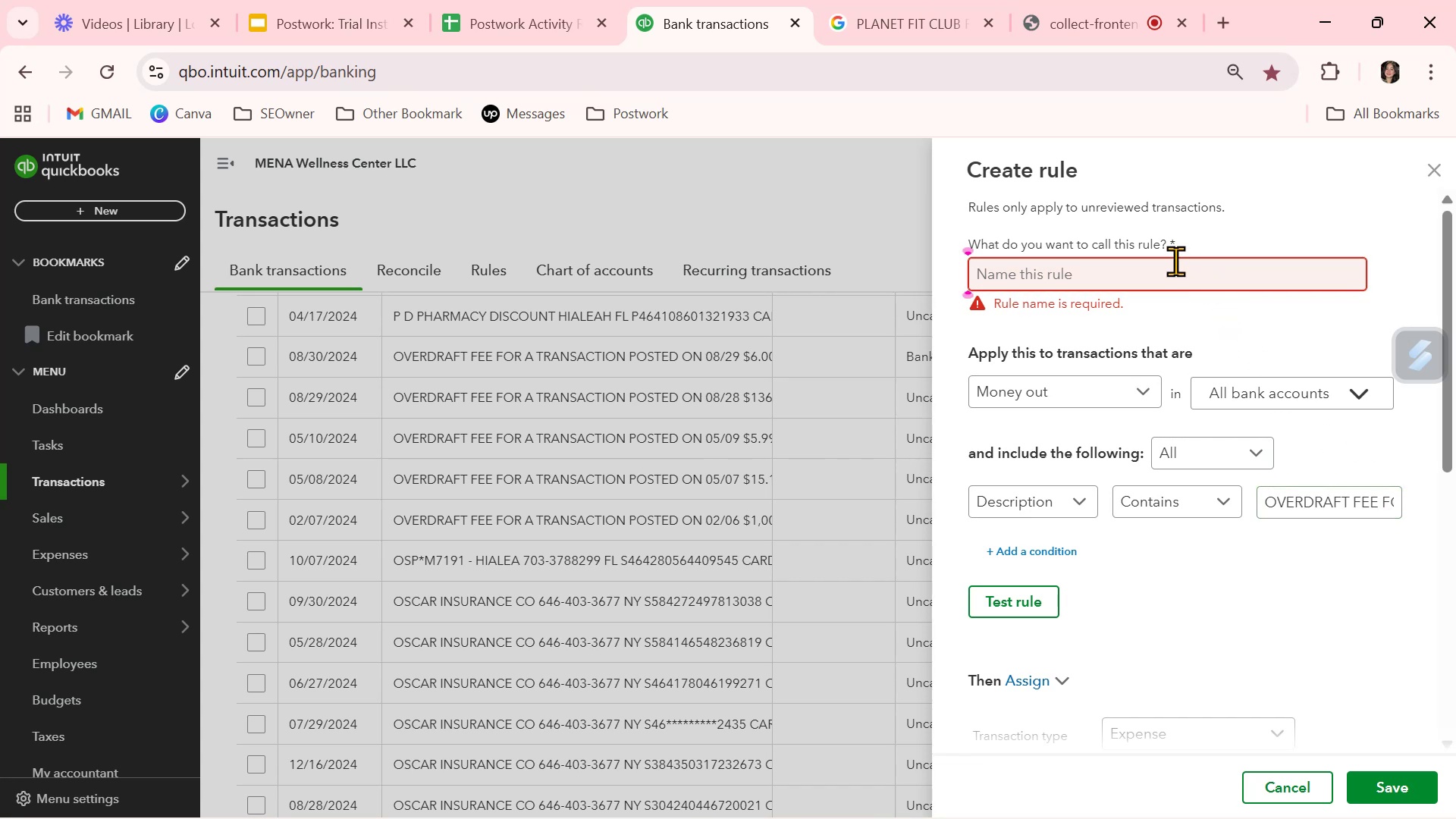 
key(Control+V)
 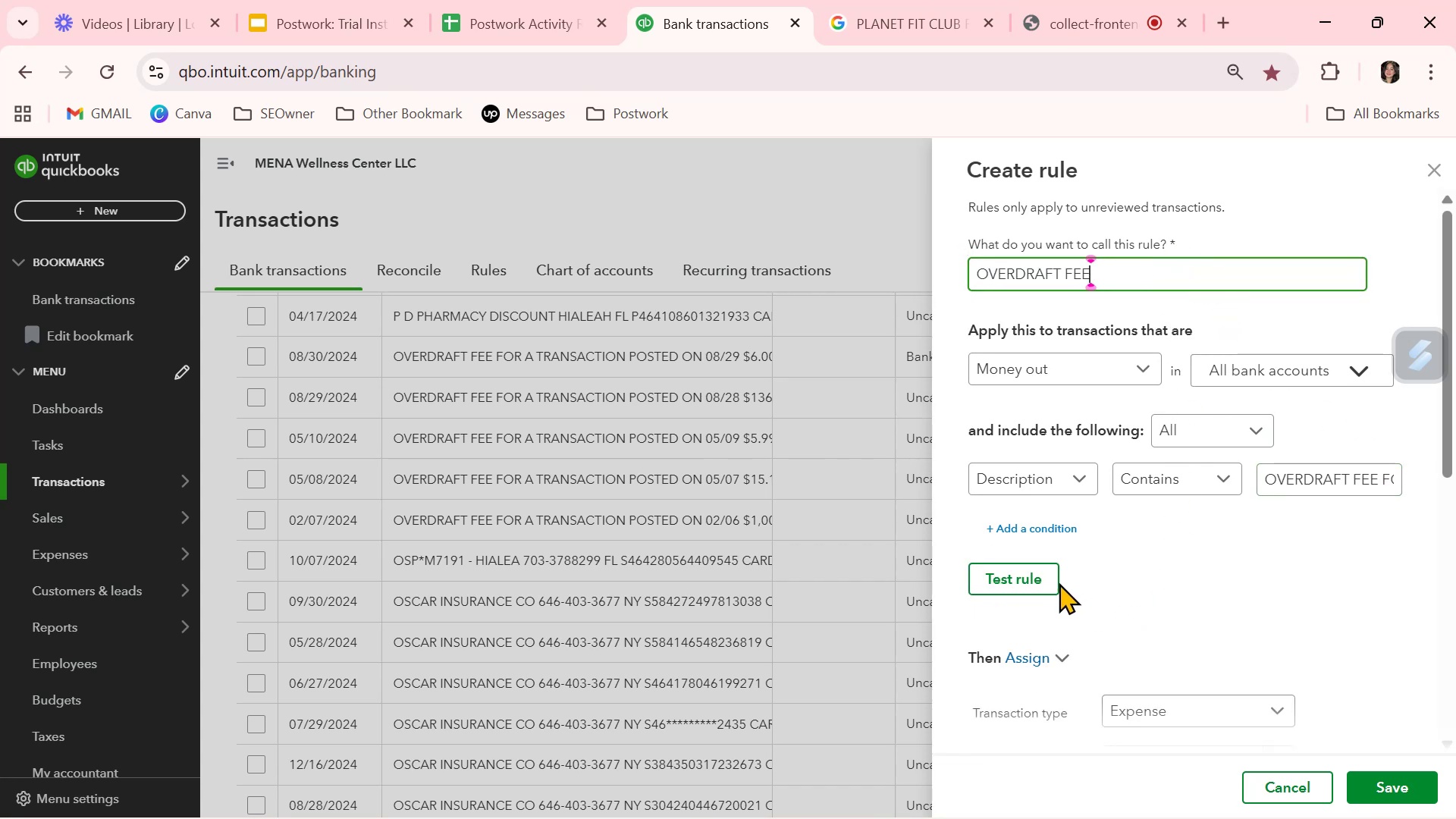 
left_click([1046, 578])
 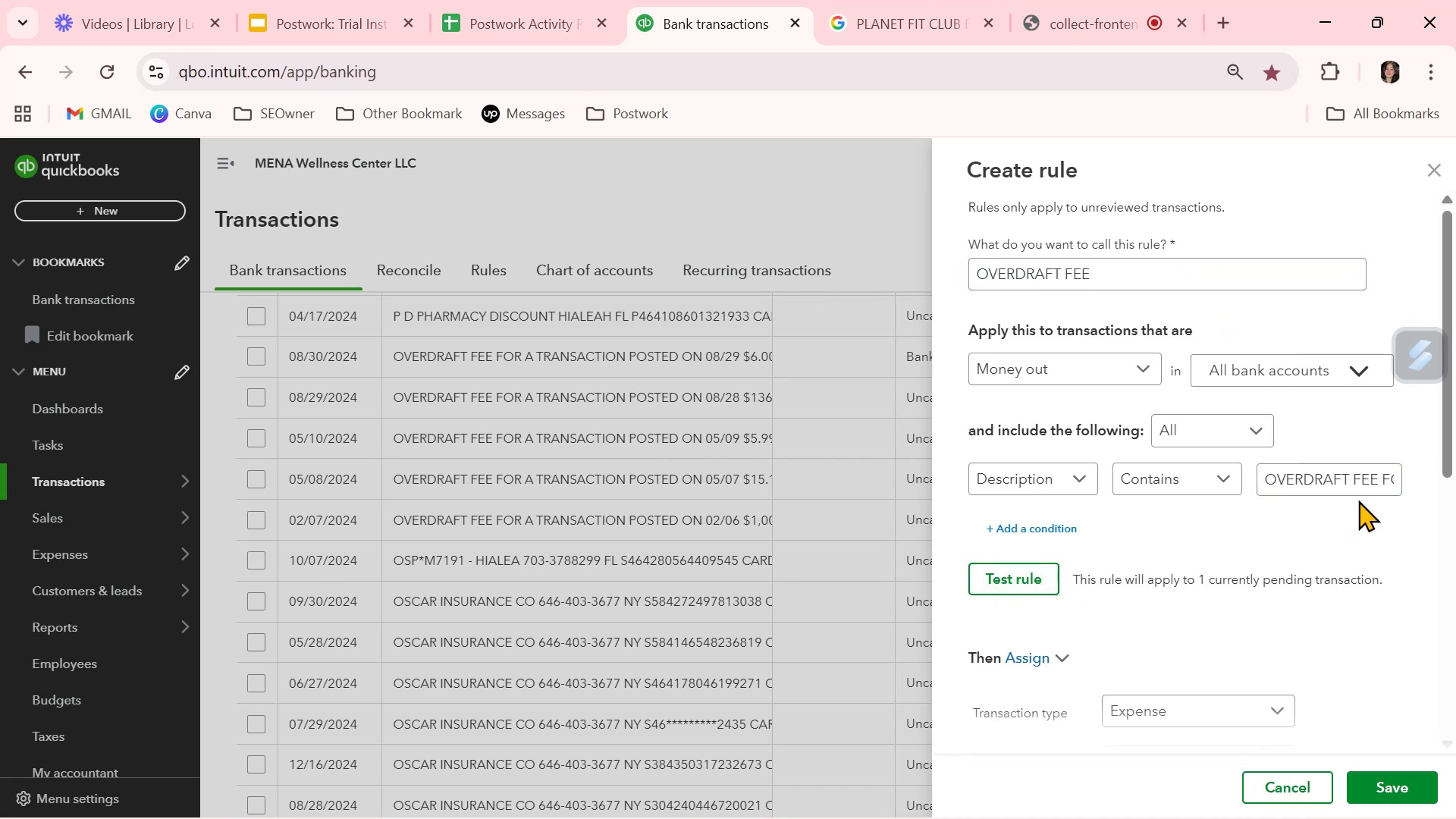 
left_click_drag(start_coordinate=[1379, 476], to_coordinate=[1455, 496])
 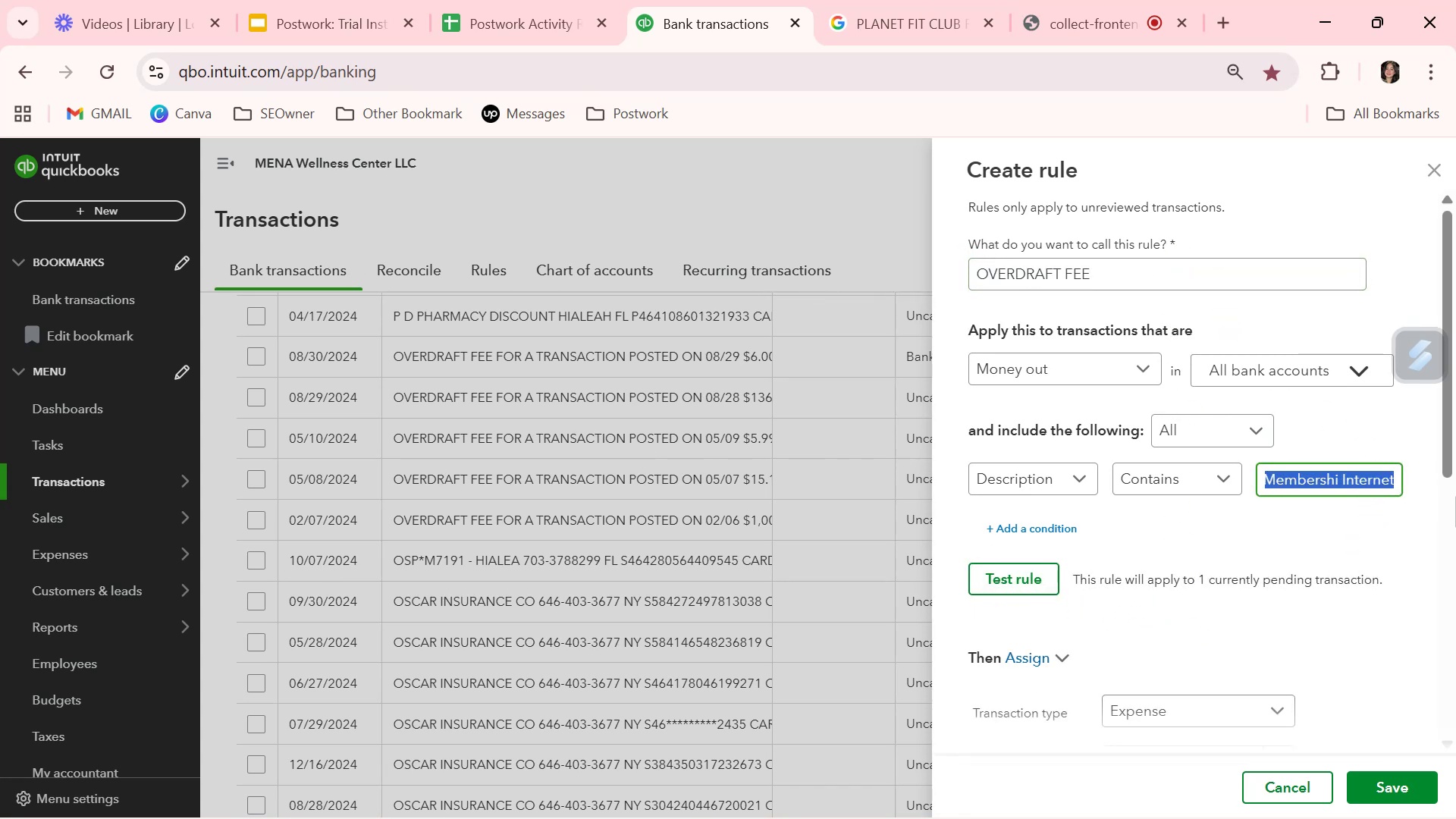 
key(Backspace)
 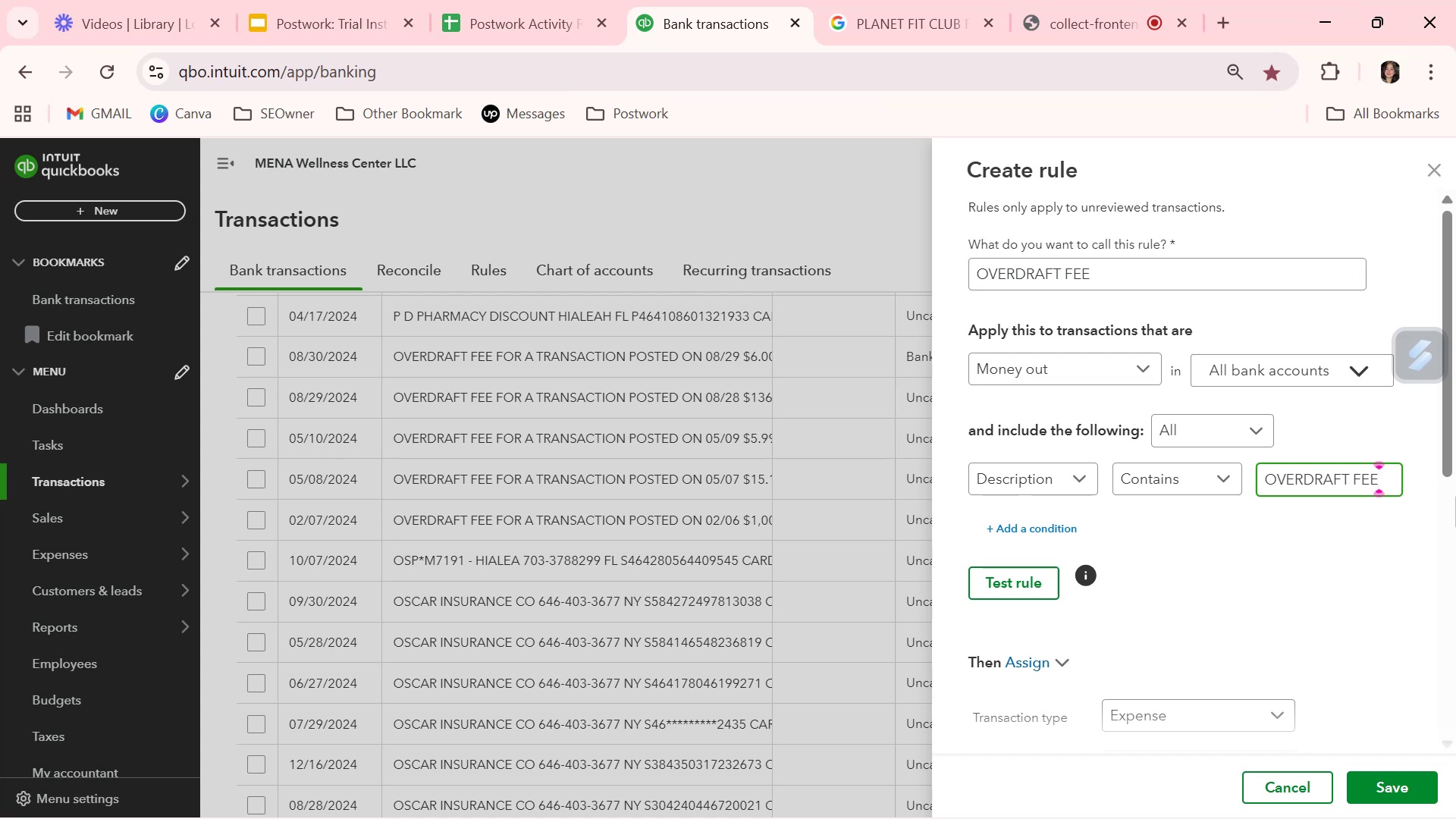 
key(Backspace)
 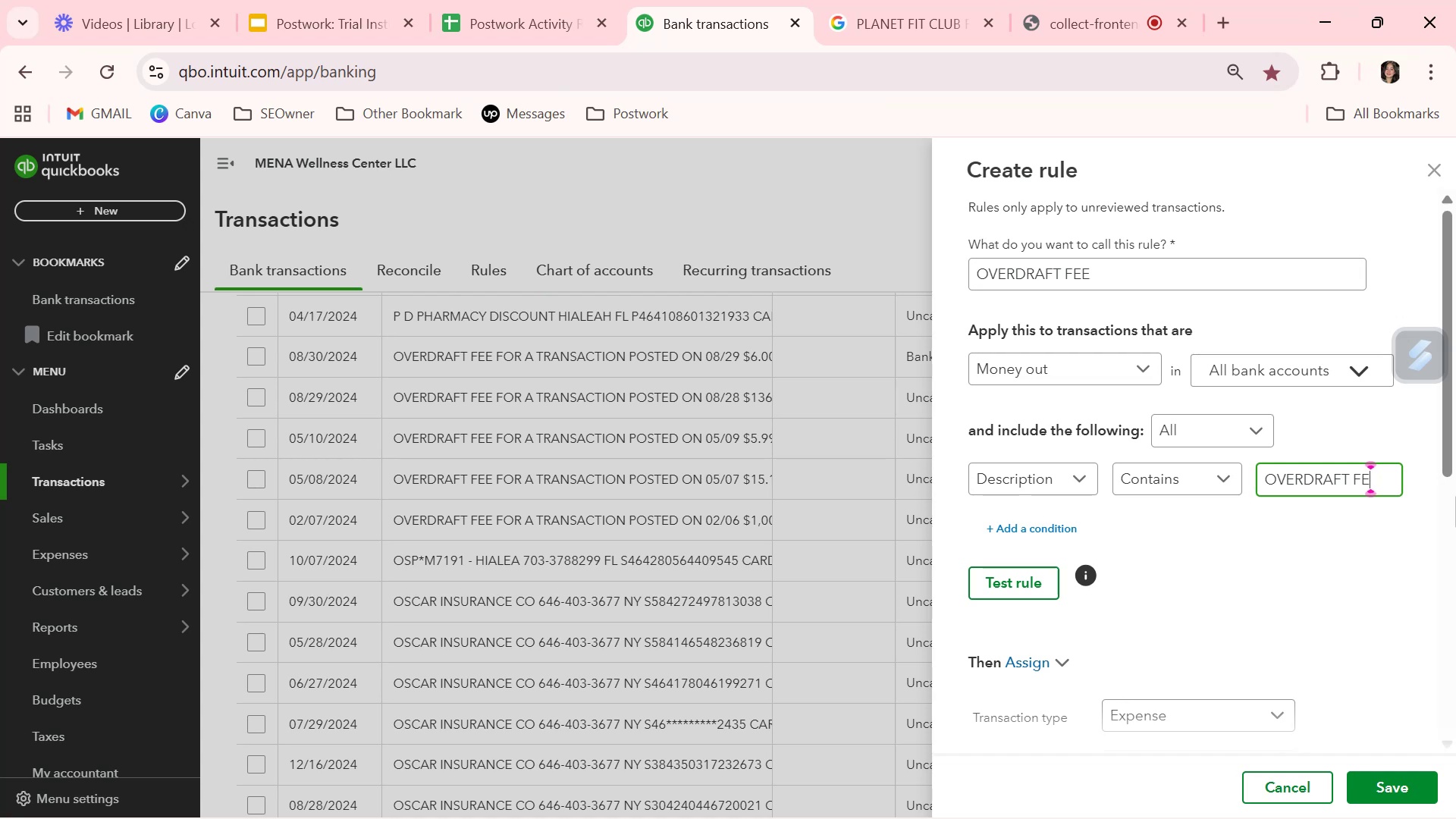 
key(CapsLock)
 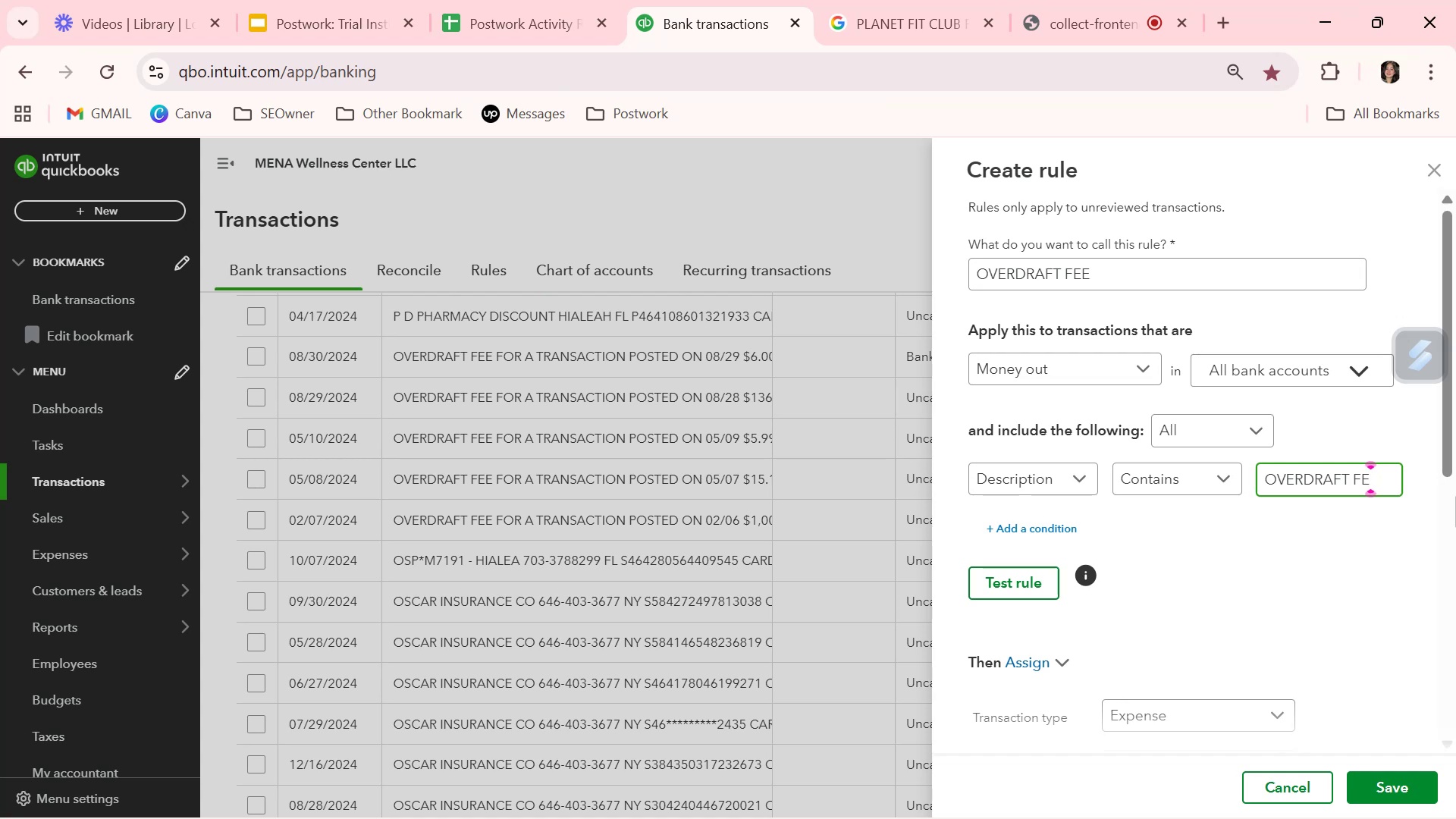 
key(E)
 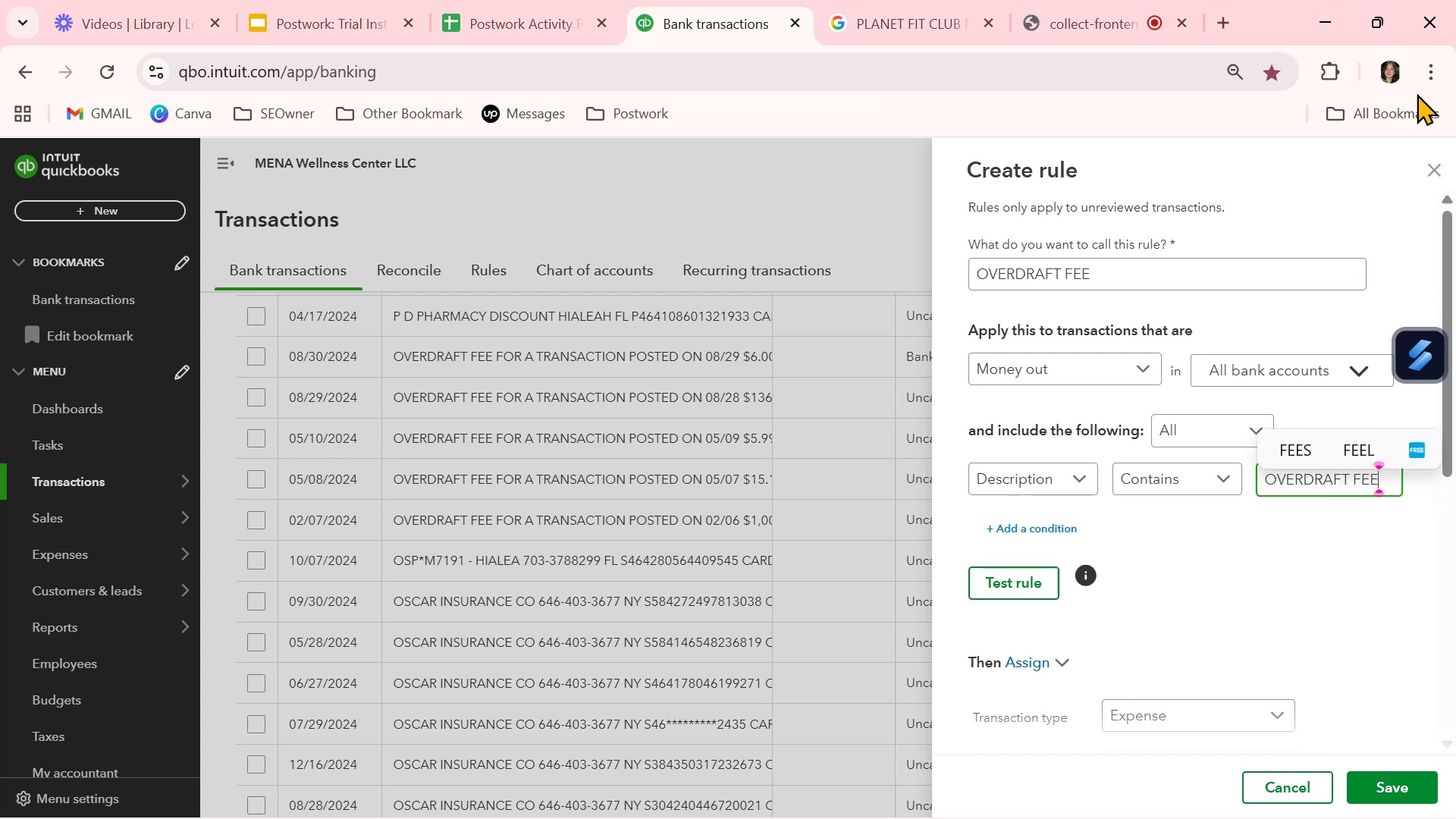 
left_click([1426, 176])
 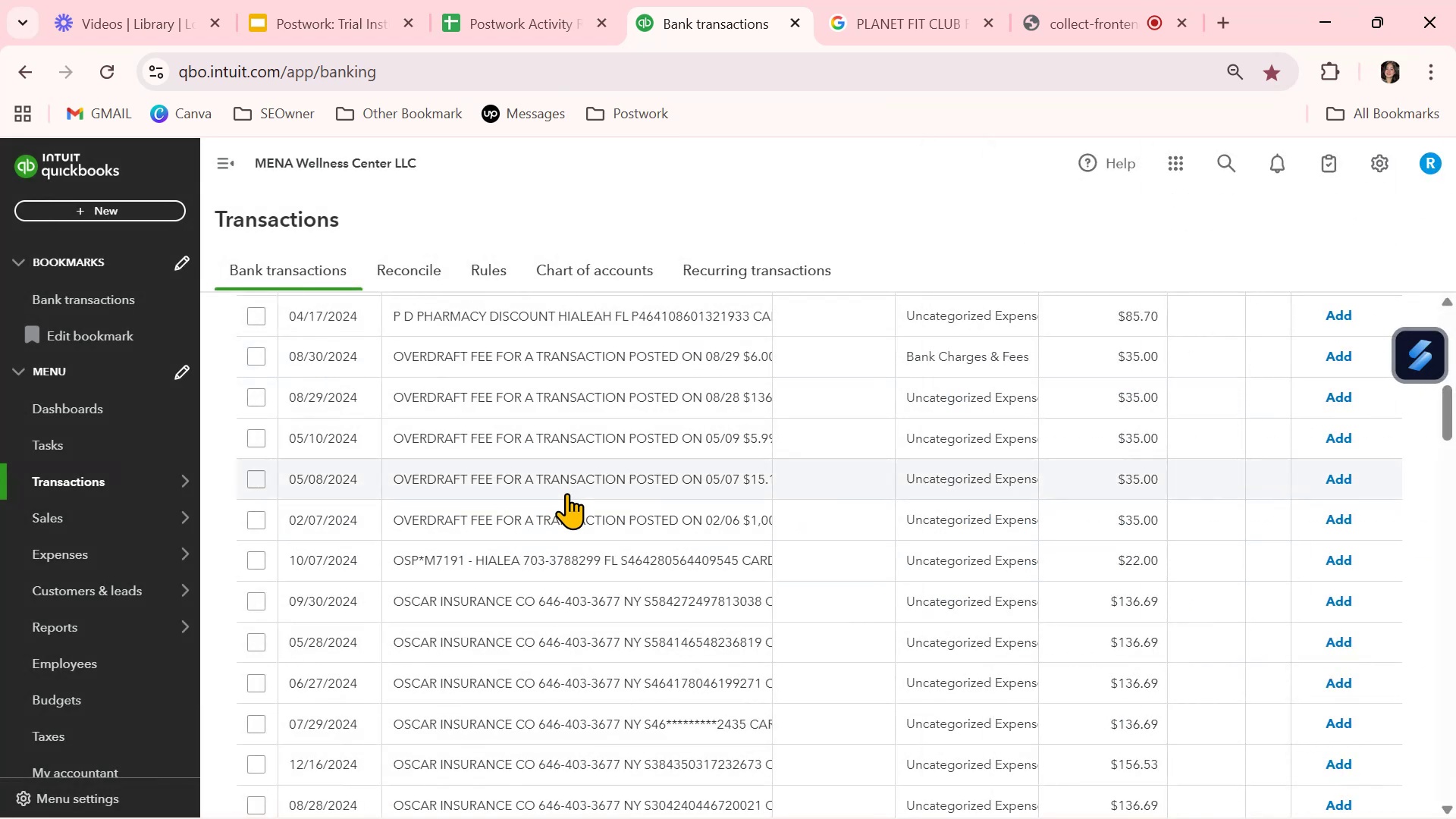 
left_click([575, 479])
 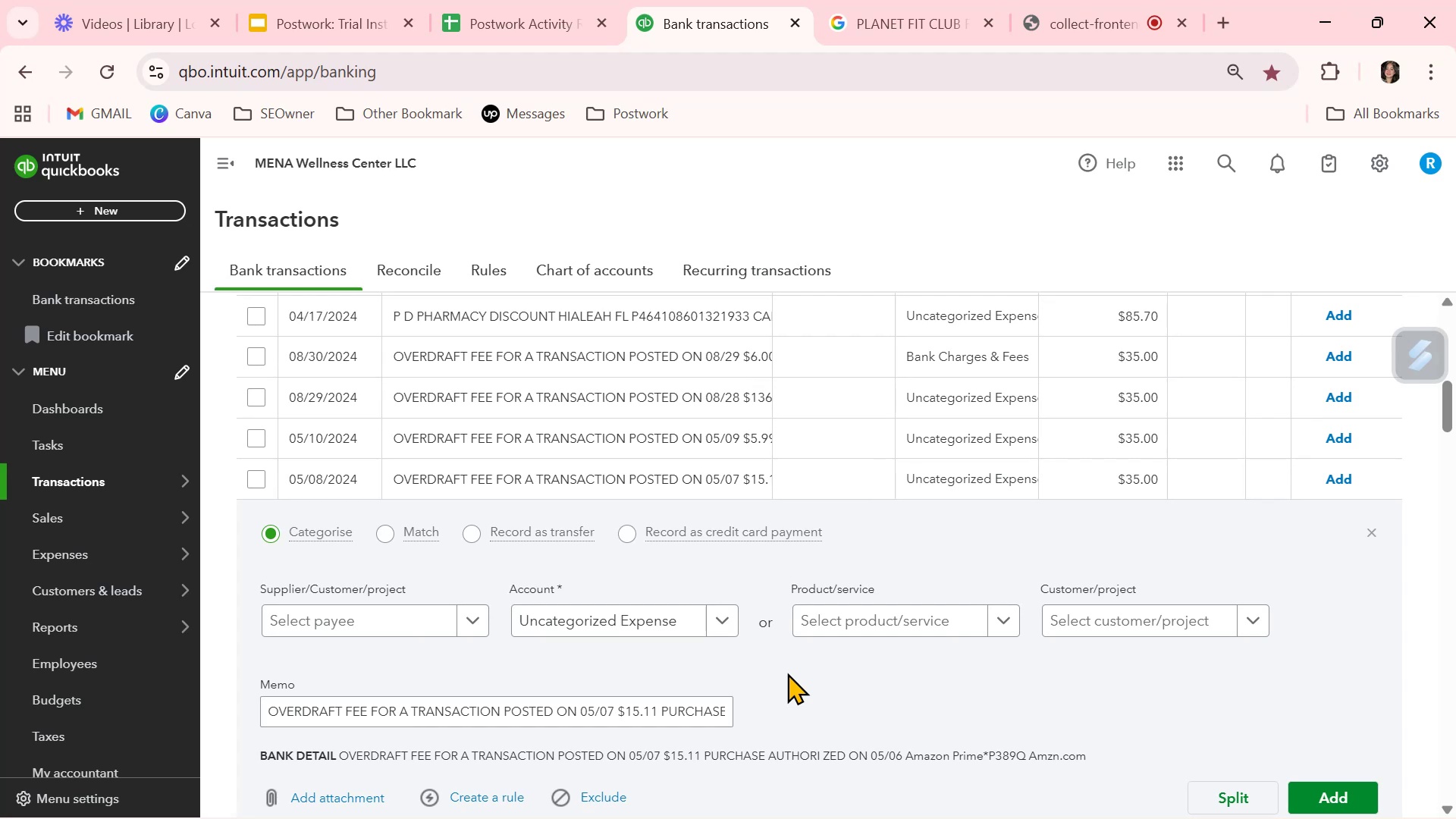 
wait(19.77)
 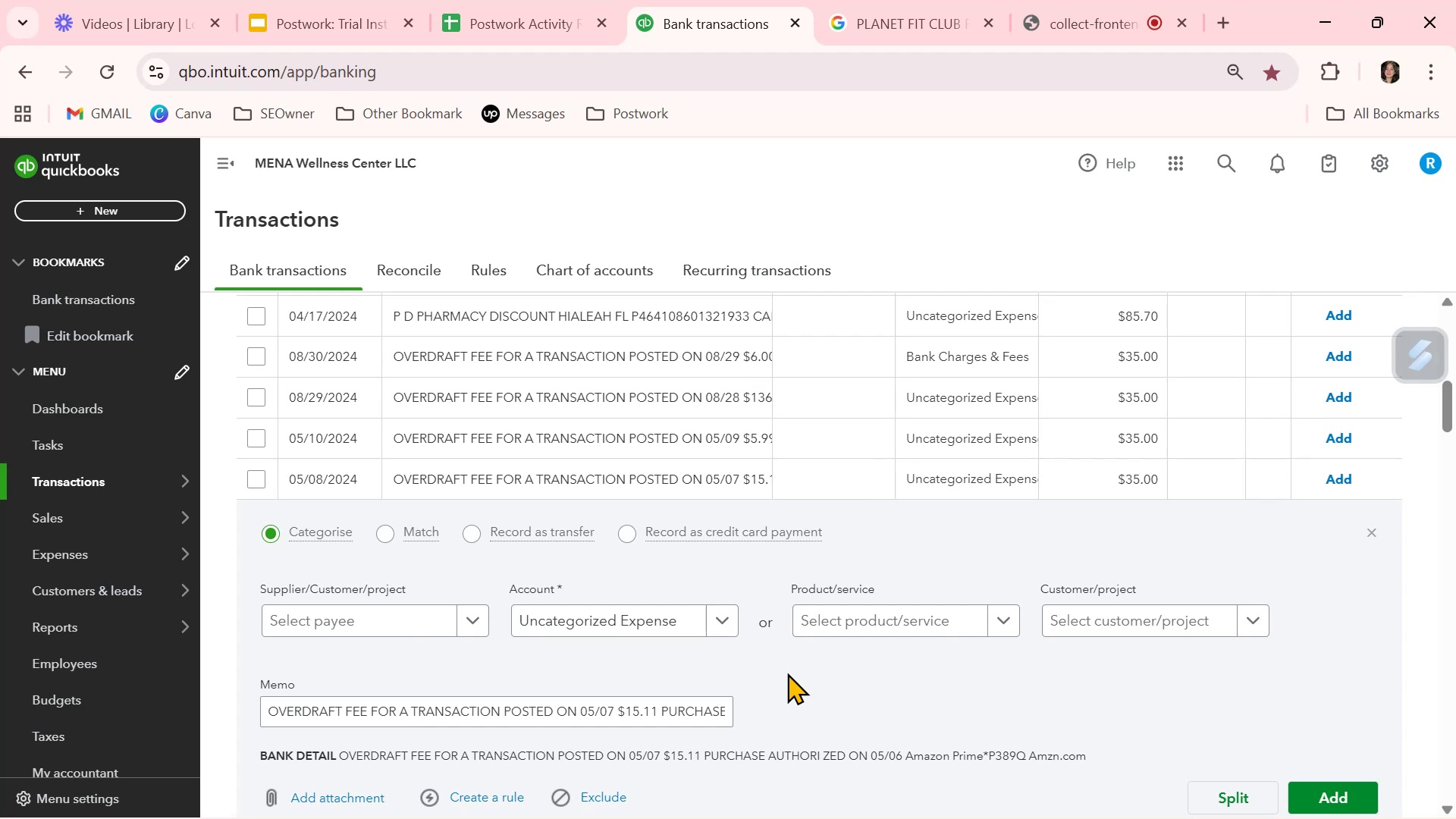 
scroll: coordinate [1329, 644], scroll_direction: up, amount: 3.0
 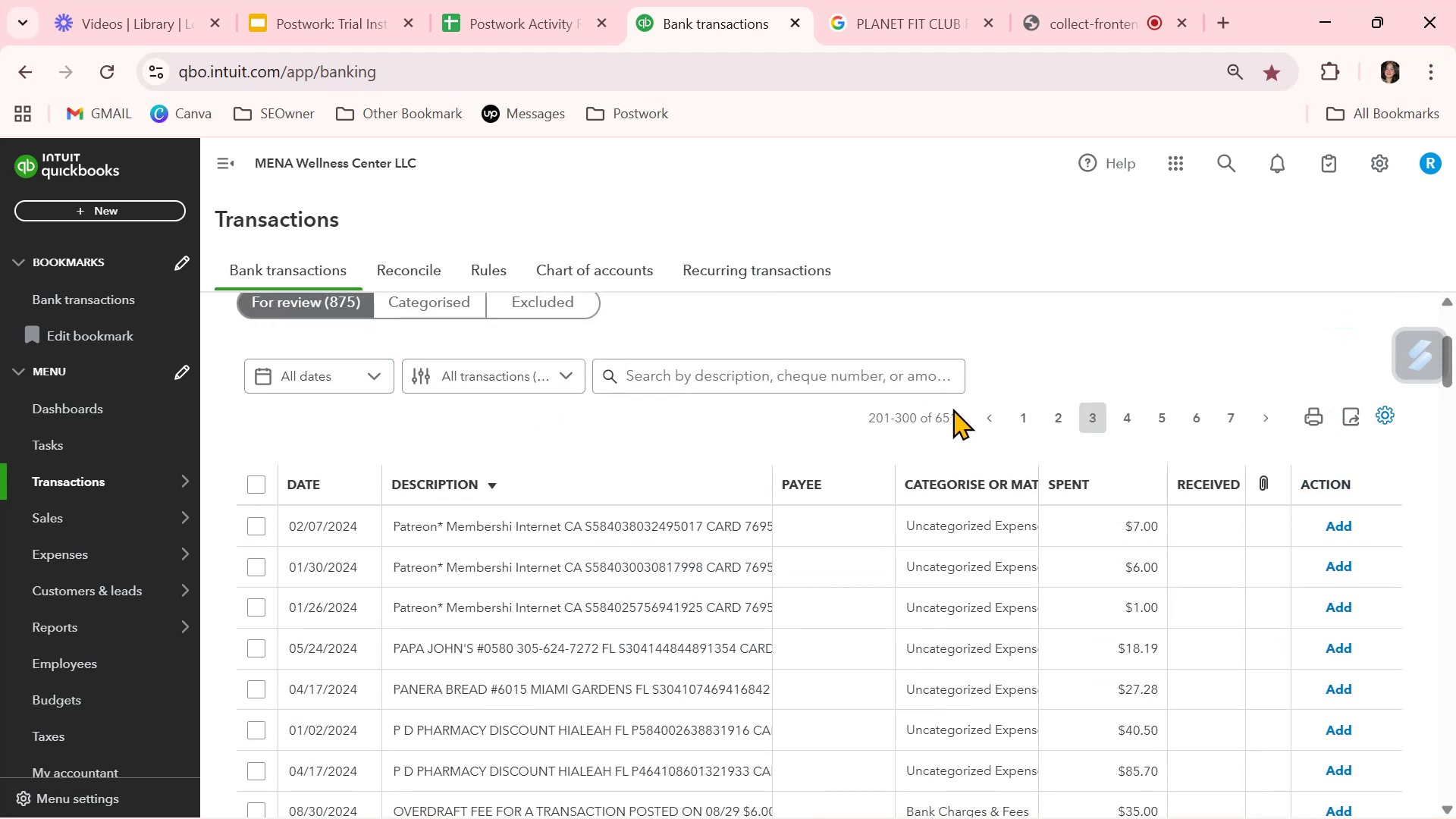 
left_click([349, 310])
 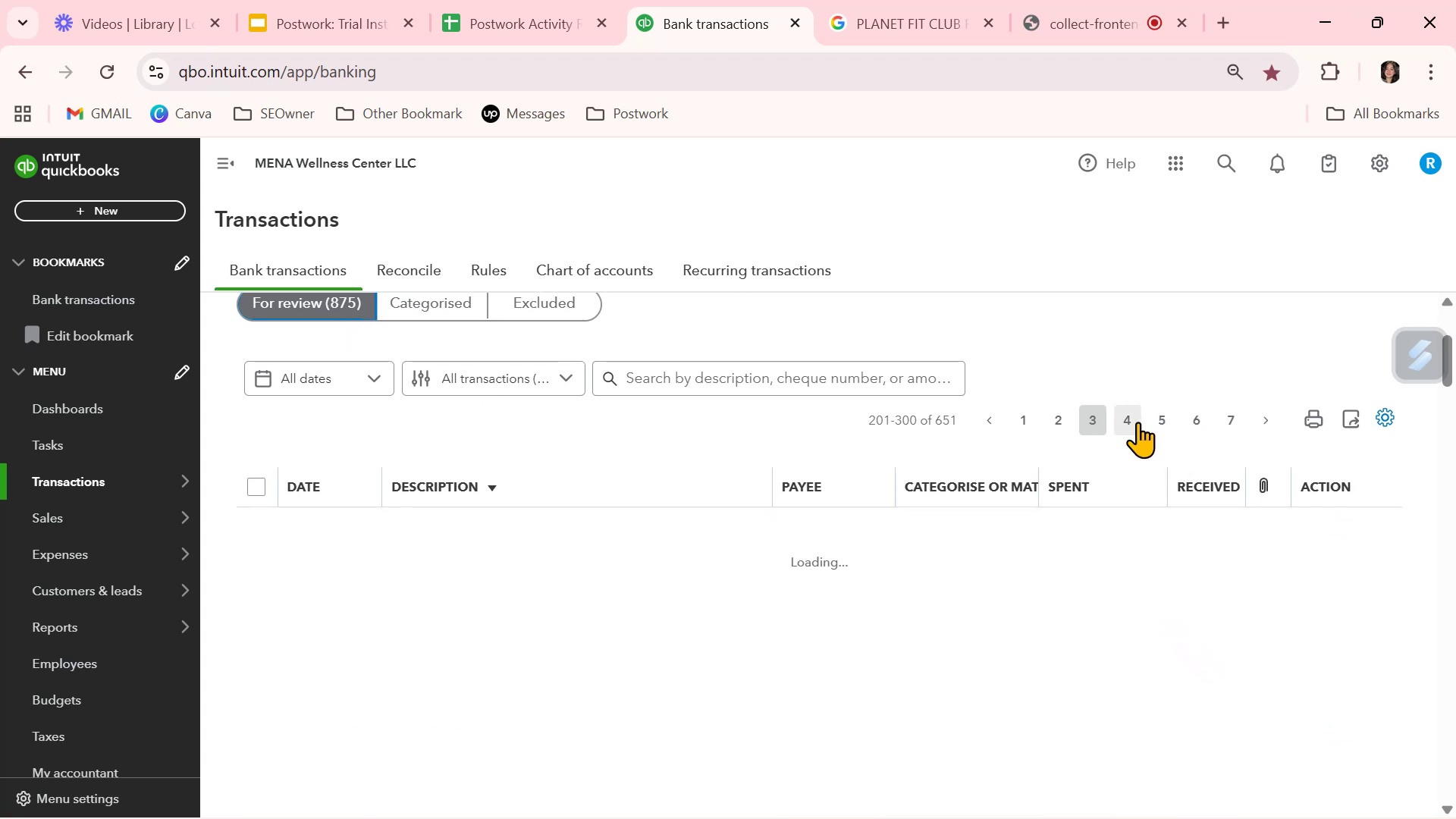 
left_click([1133, 422])
 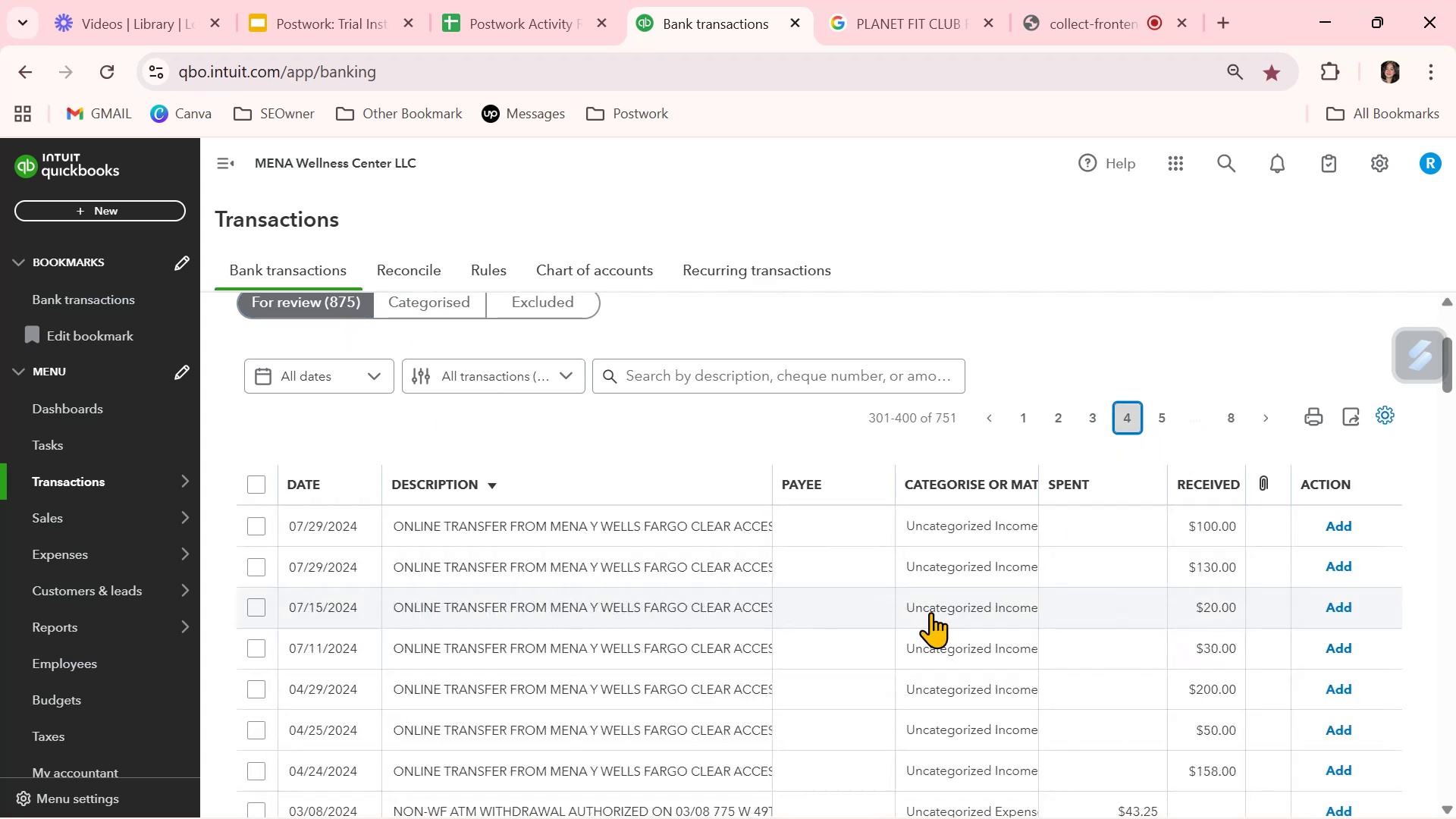 
scroll: coordinate [931, 612], scroll_direction: down, amount: 4.0
 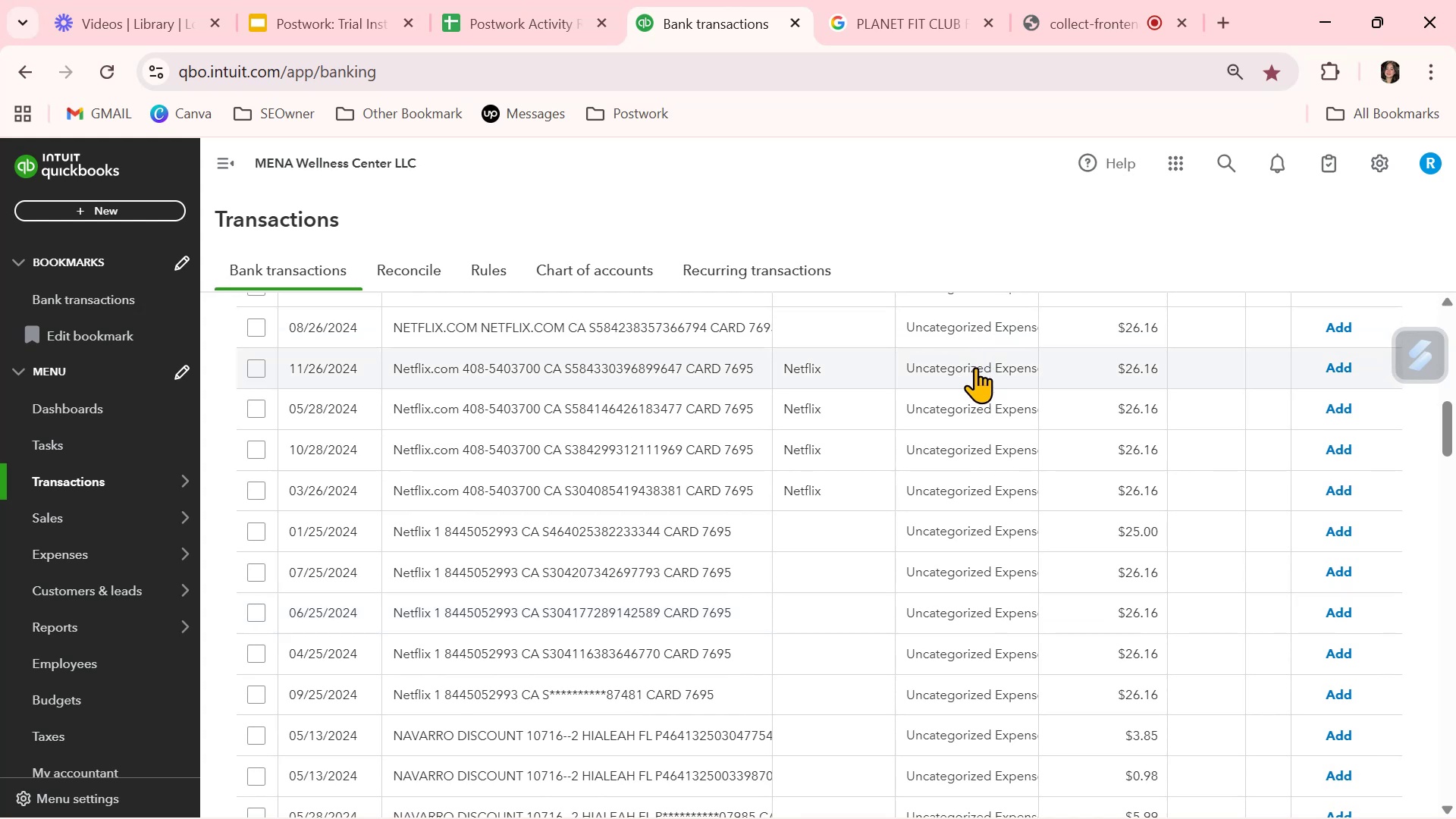 
wait(6.85)
 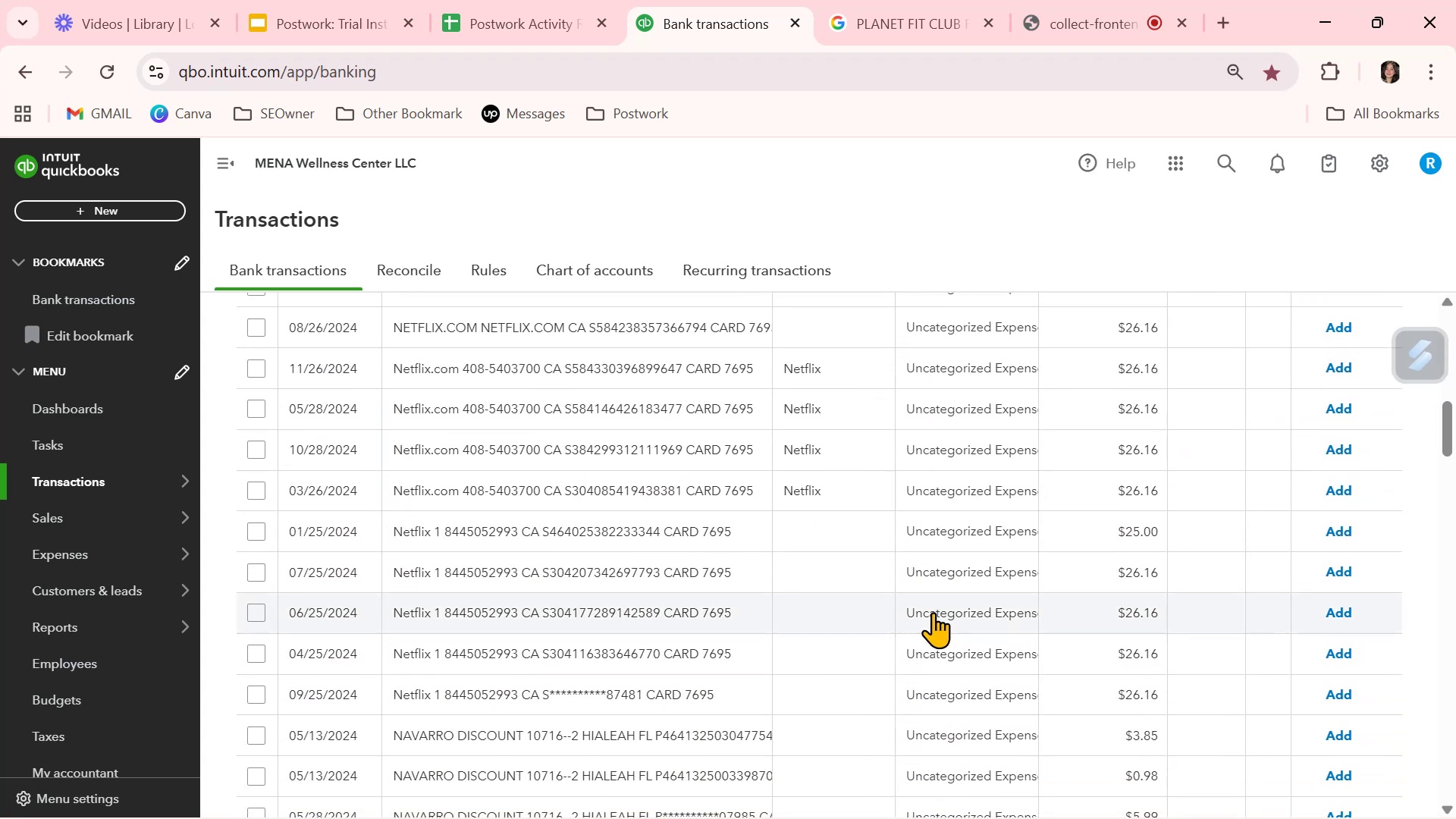 
left_click([975, 367])
 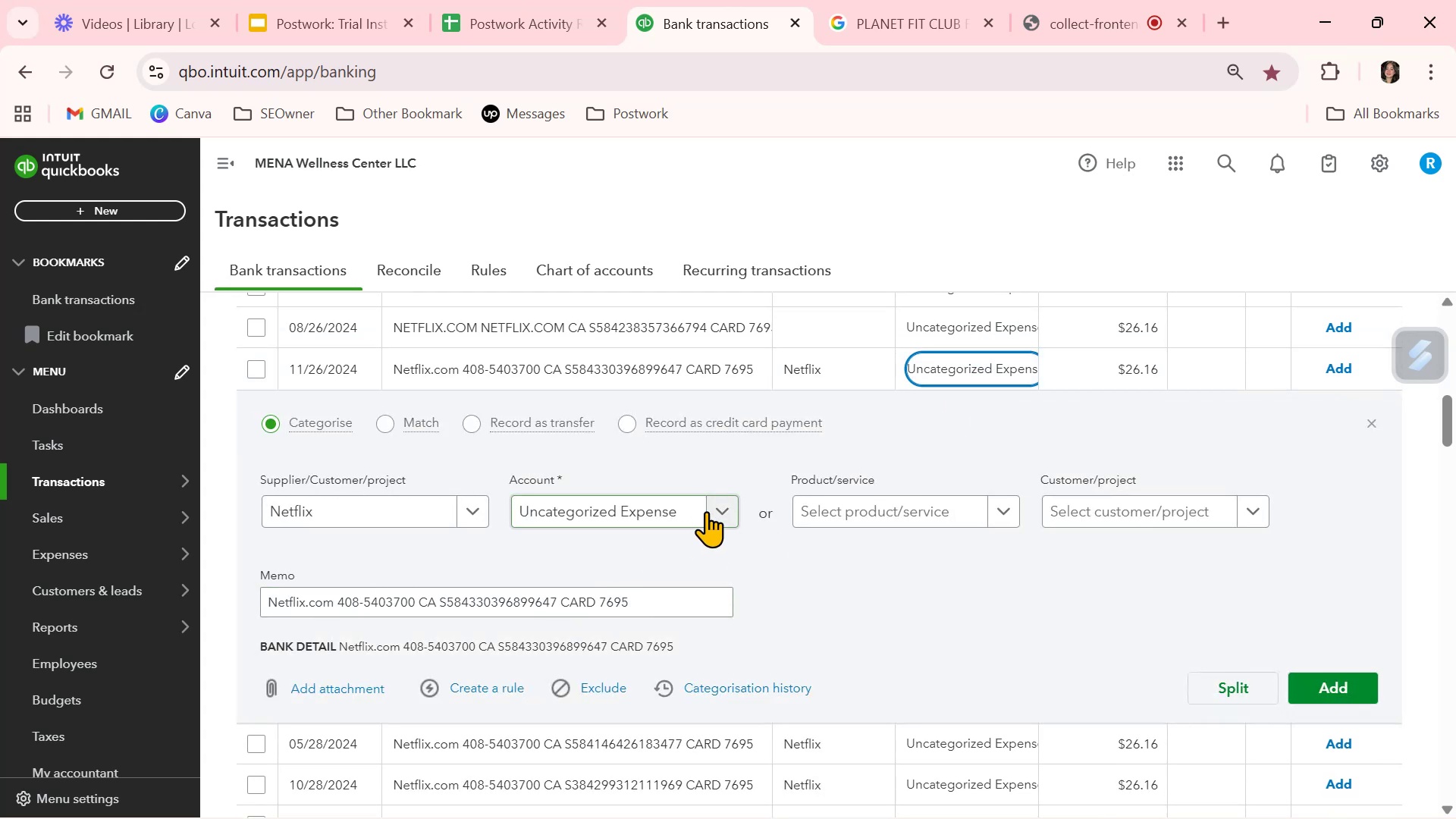 
left_click([722, 510])
 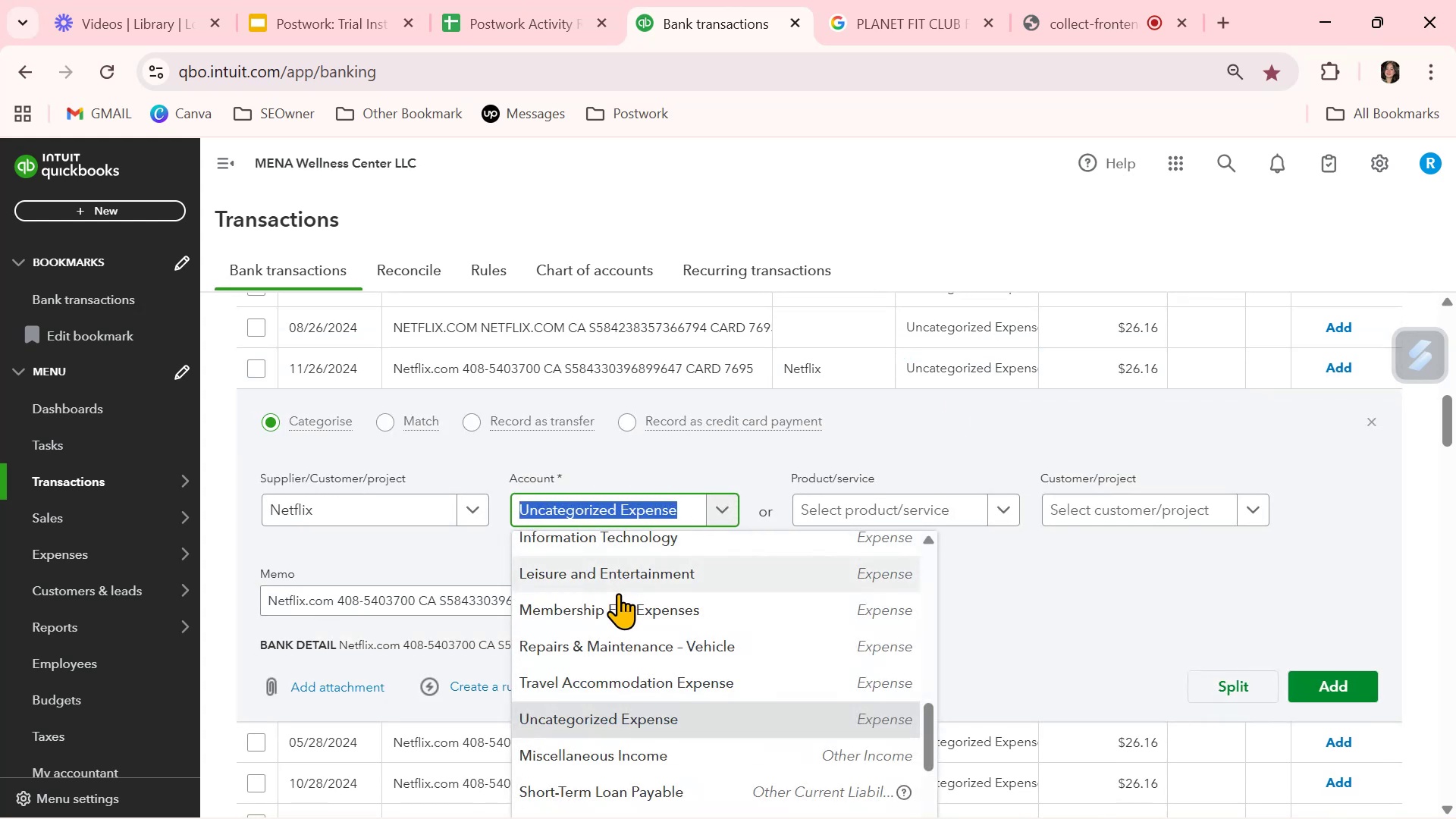 
left_click([631, 577])
 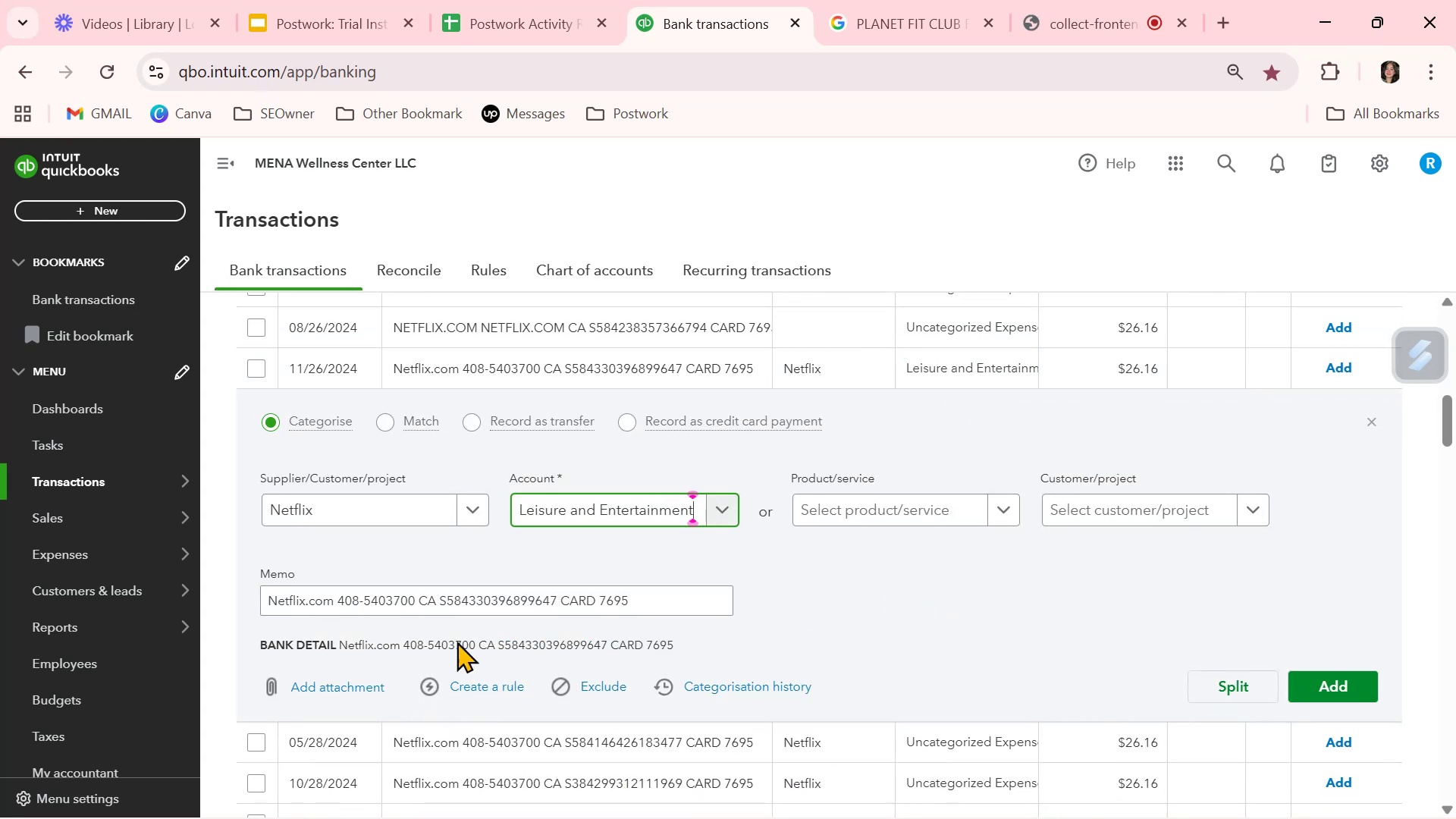 
double_click([329, 500])
 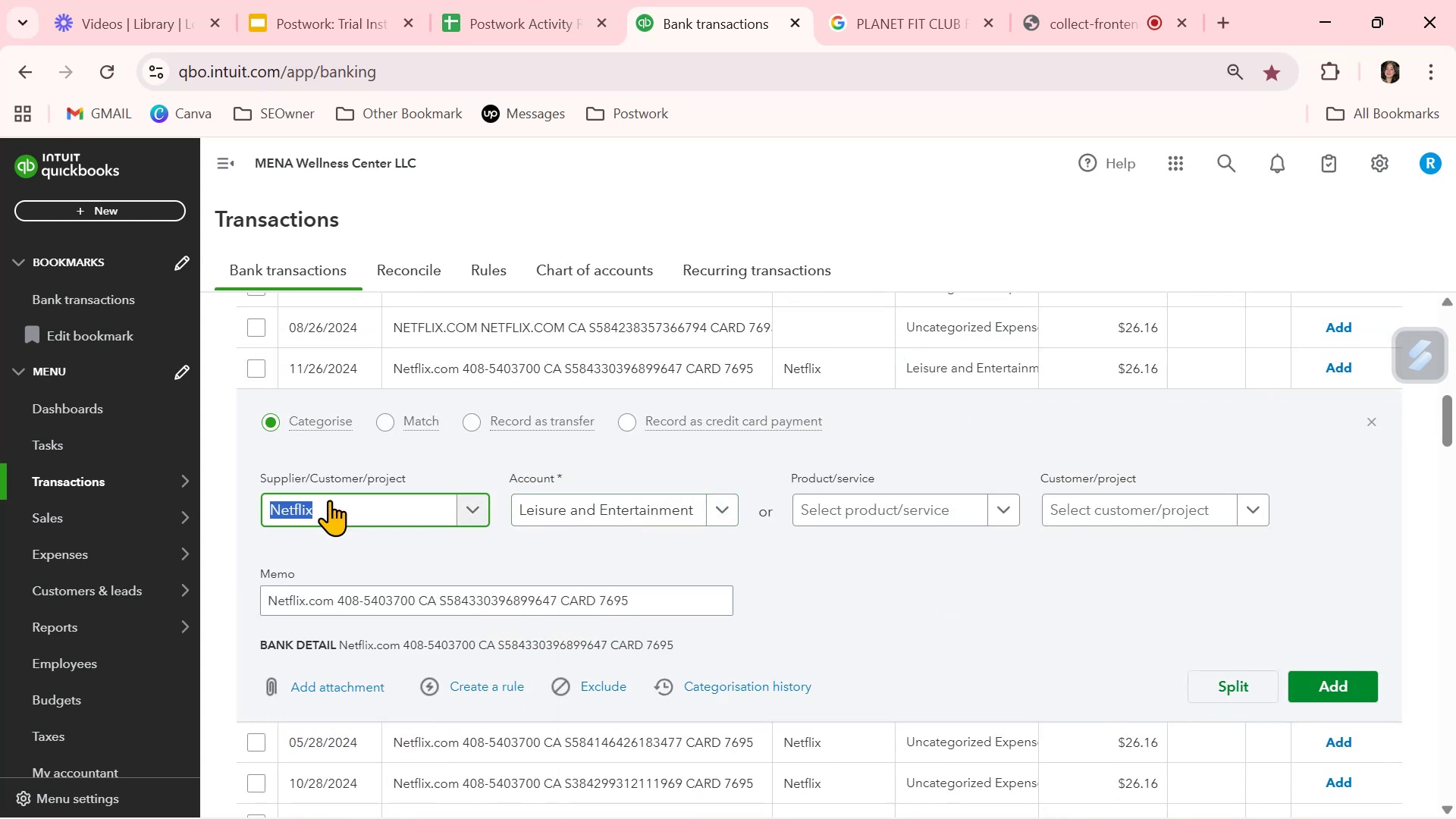 
key(Control+ControlLeft)
 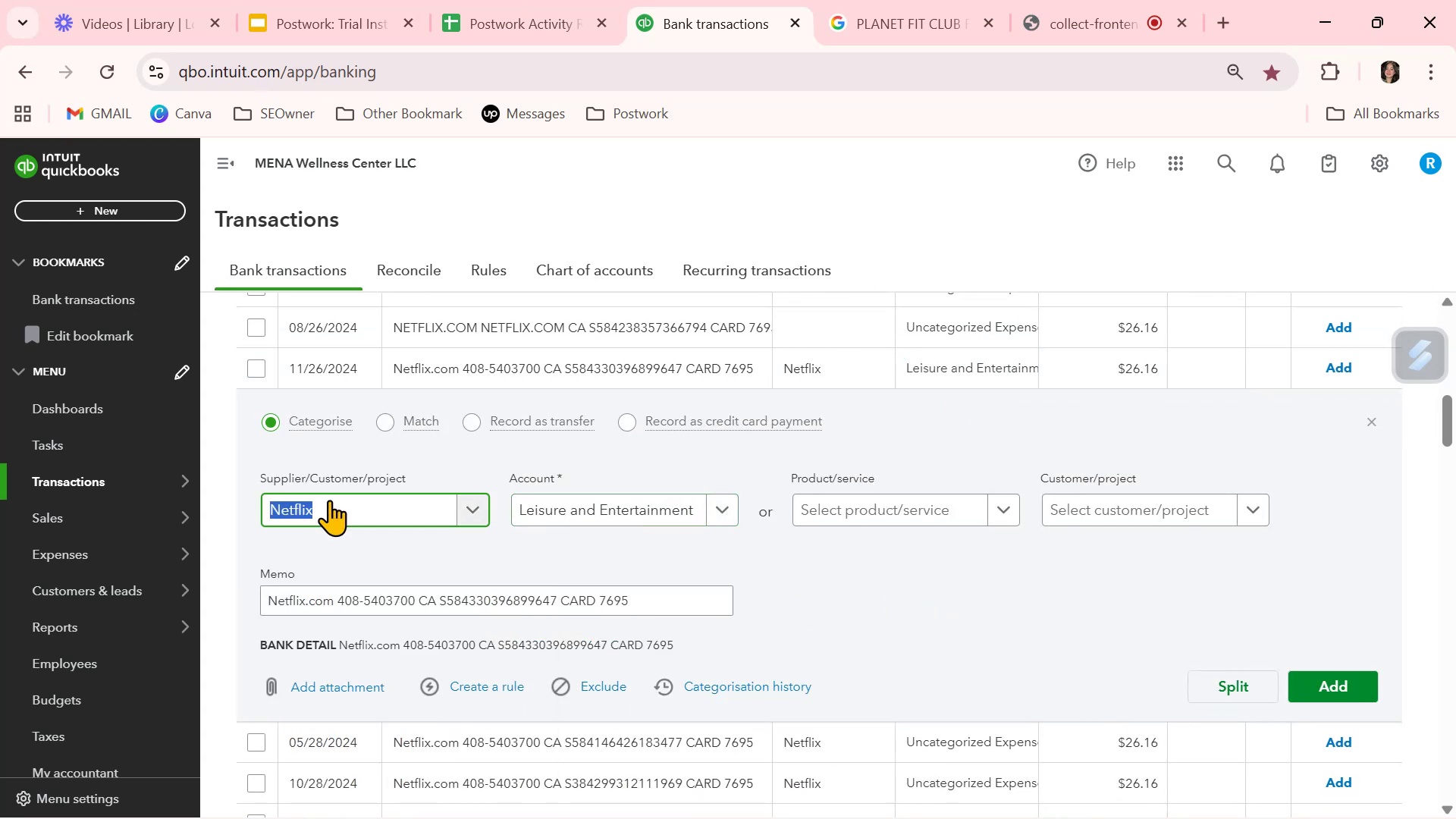 
key(Control+C)
 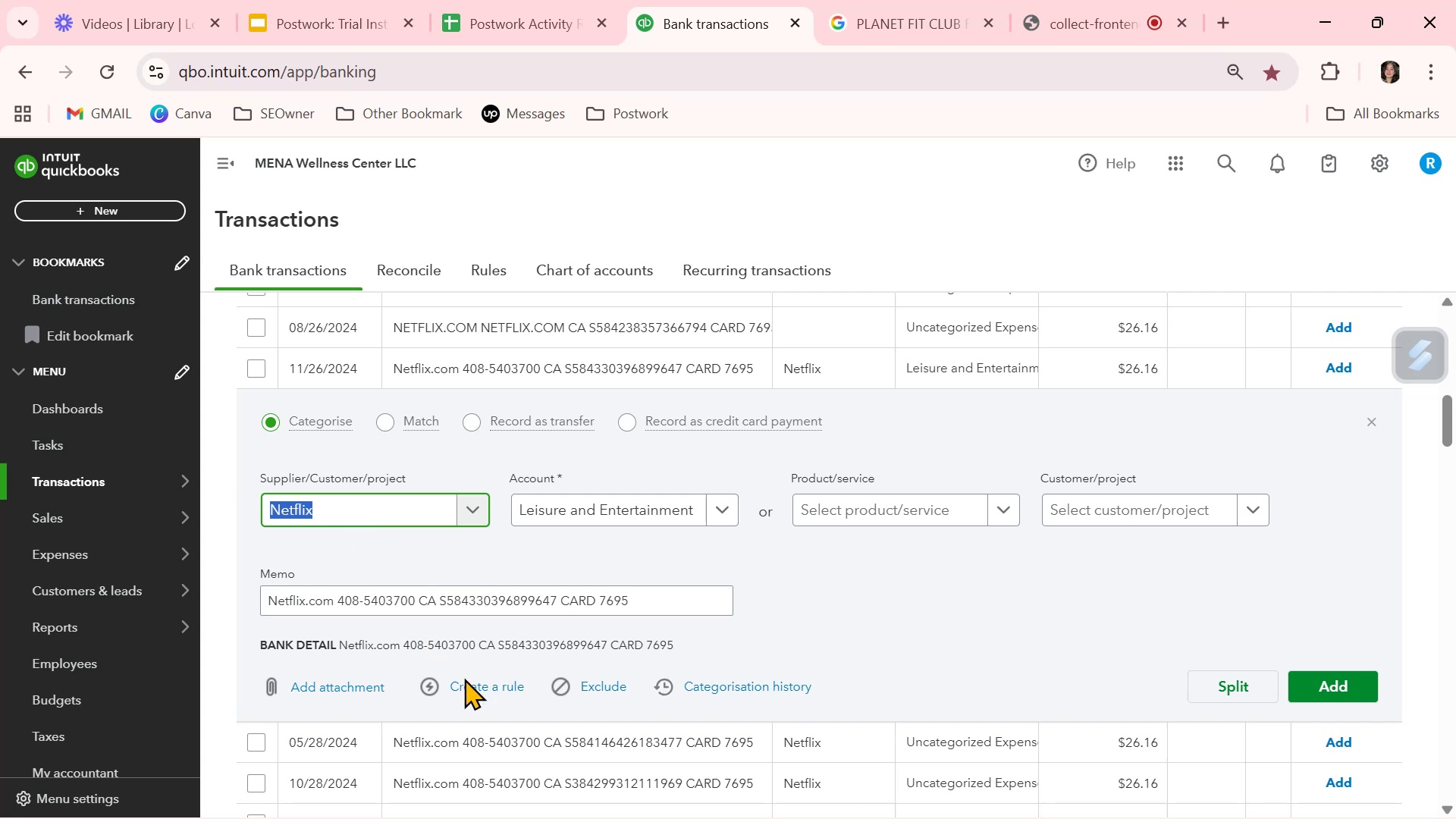 
left_click([478, 692])
 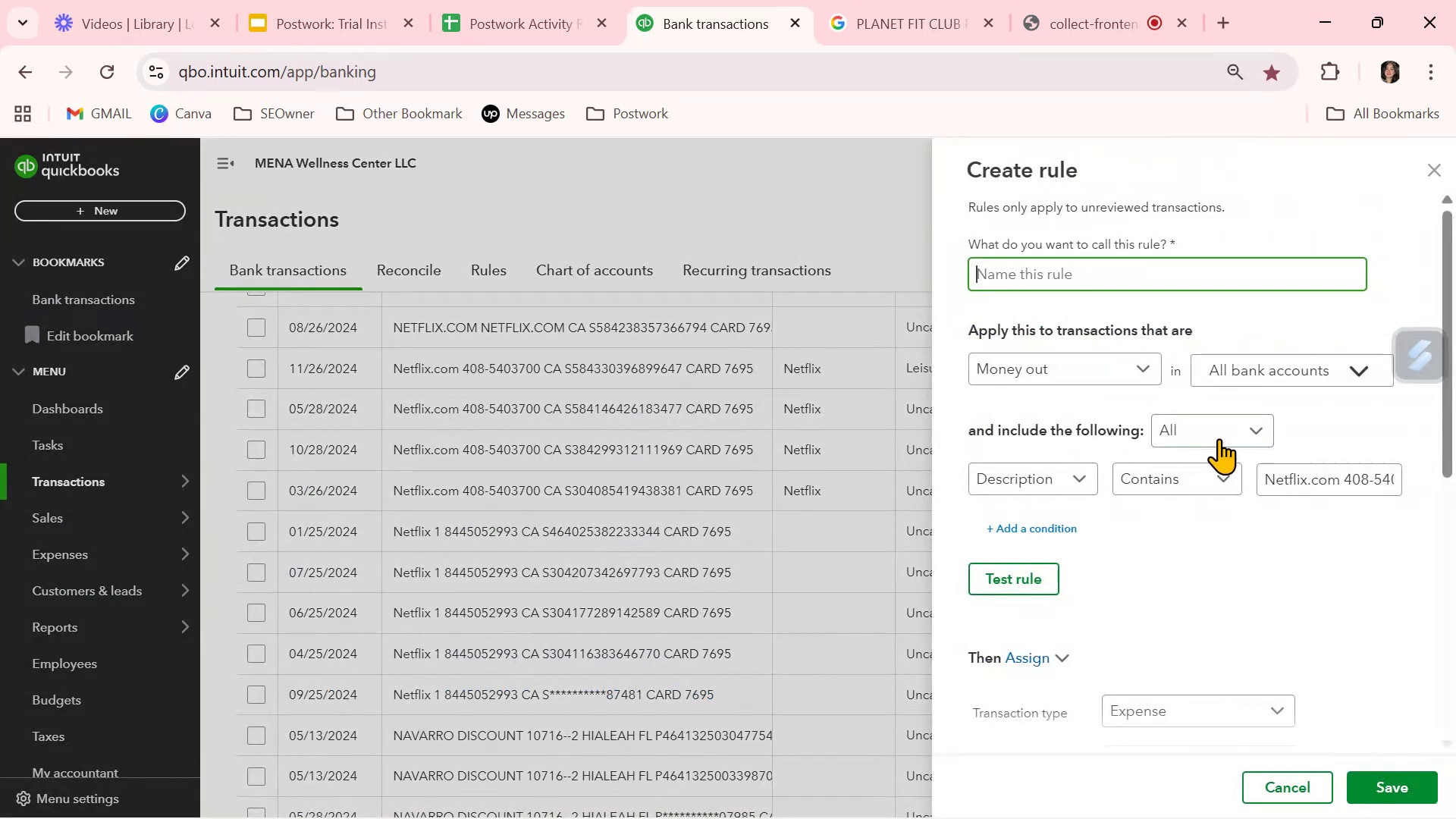 
key(Control+ControlLeft)
 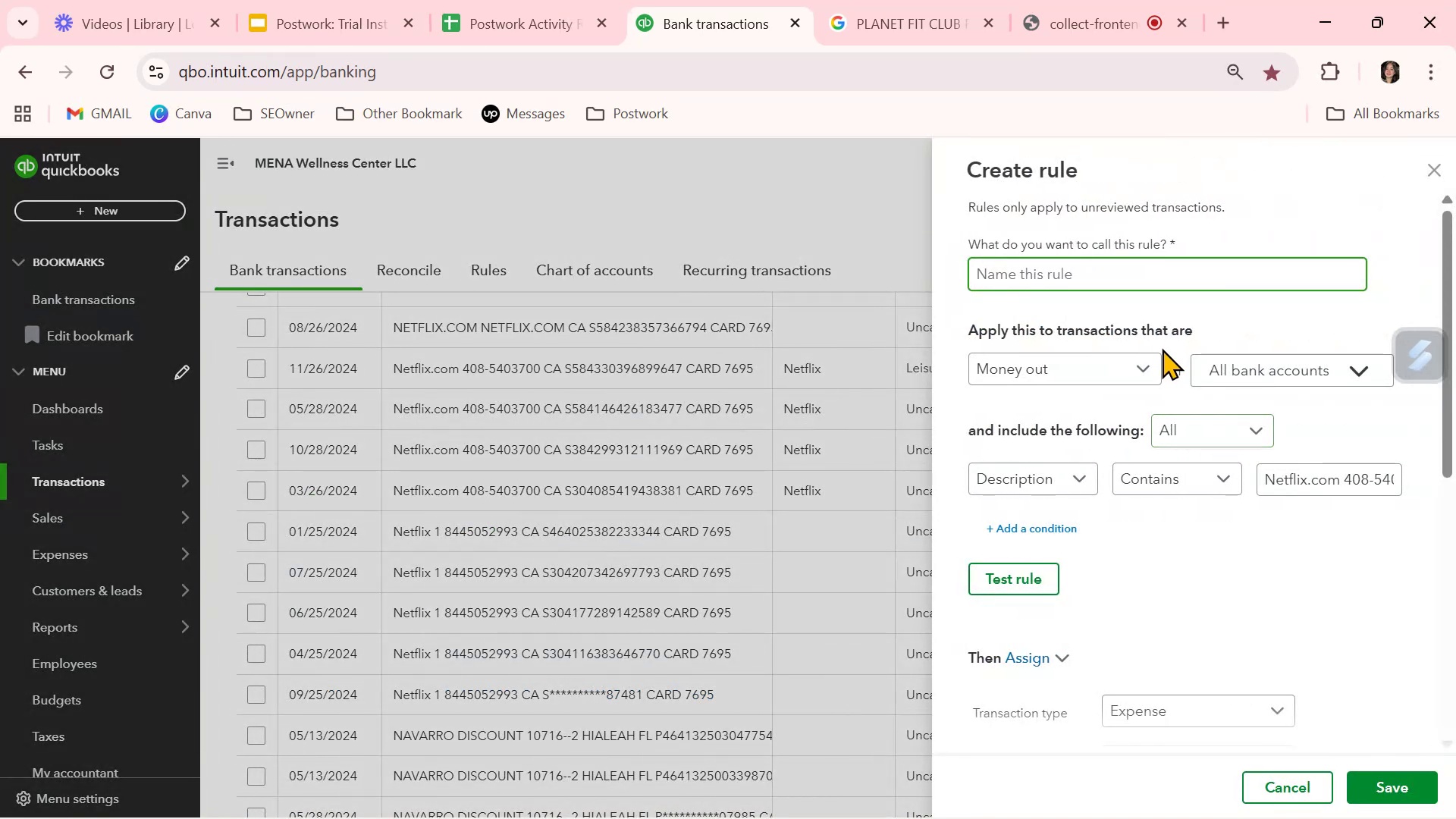 
key(Control+V)
 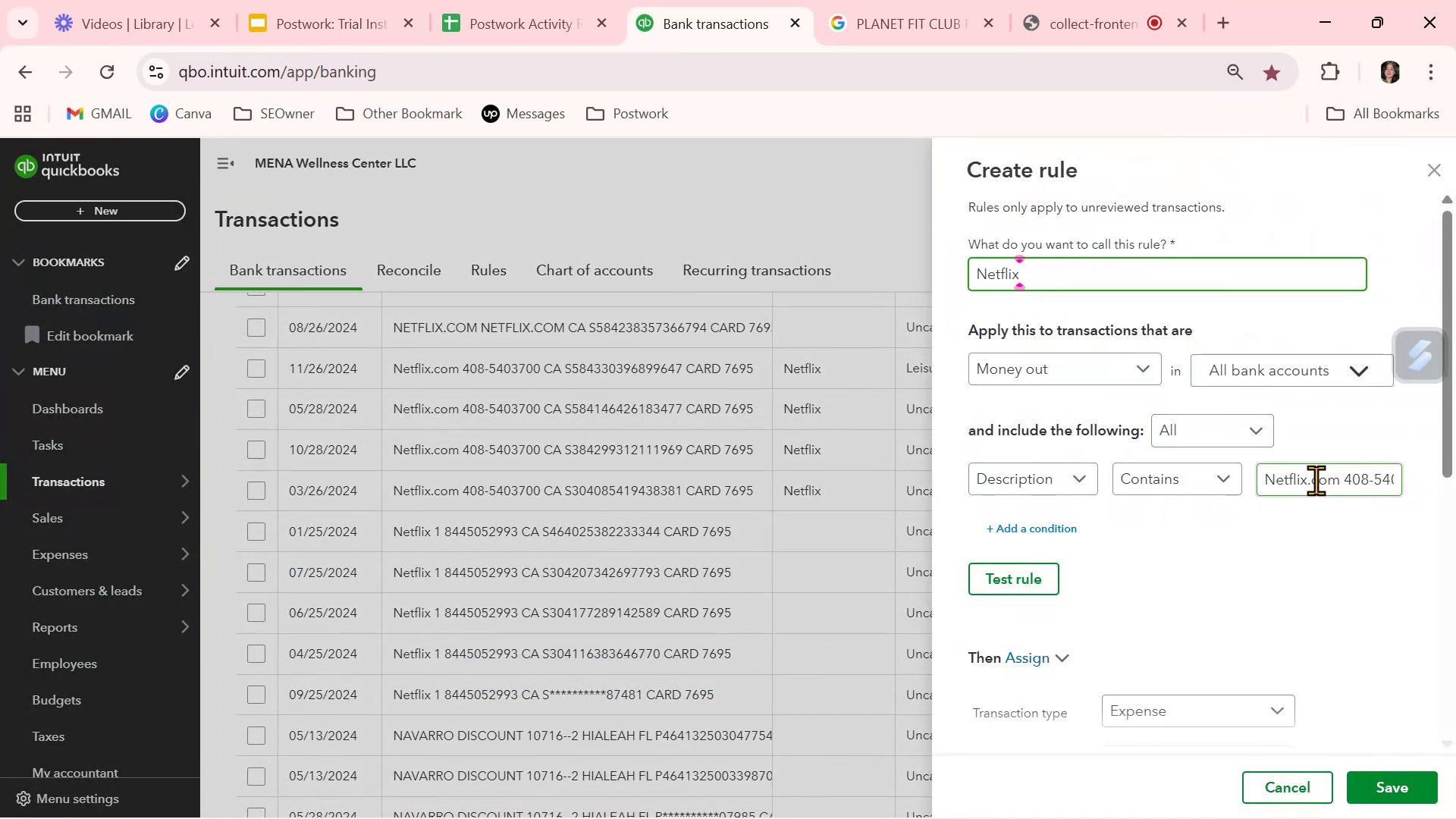 
left_click_drag(start_coordinate=[1308, 482], to_coordinate=[1455, 501])
 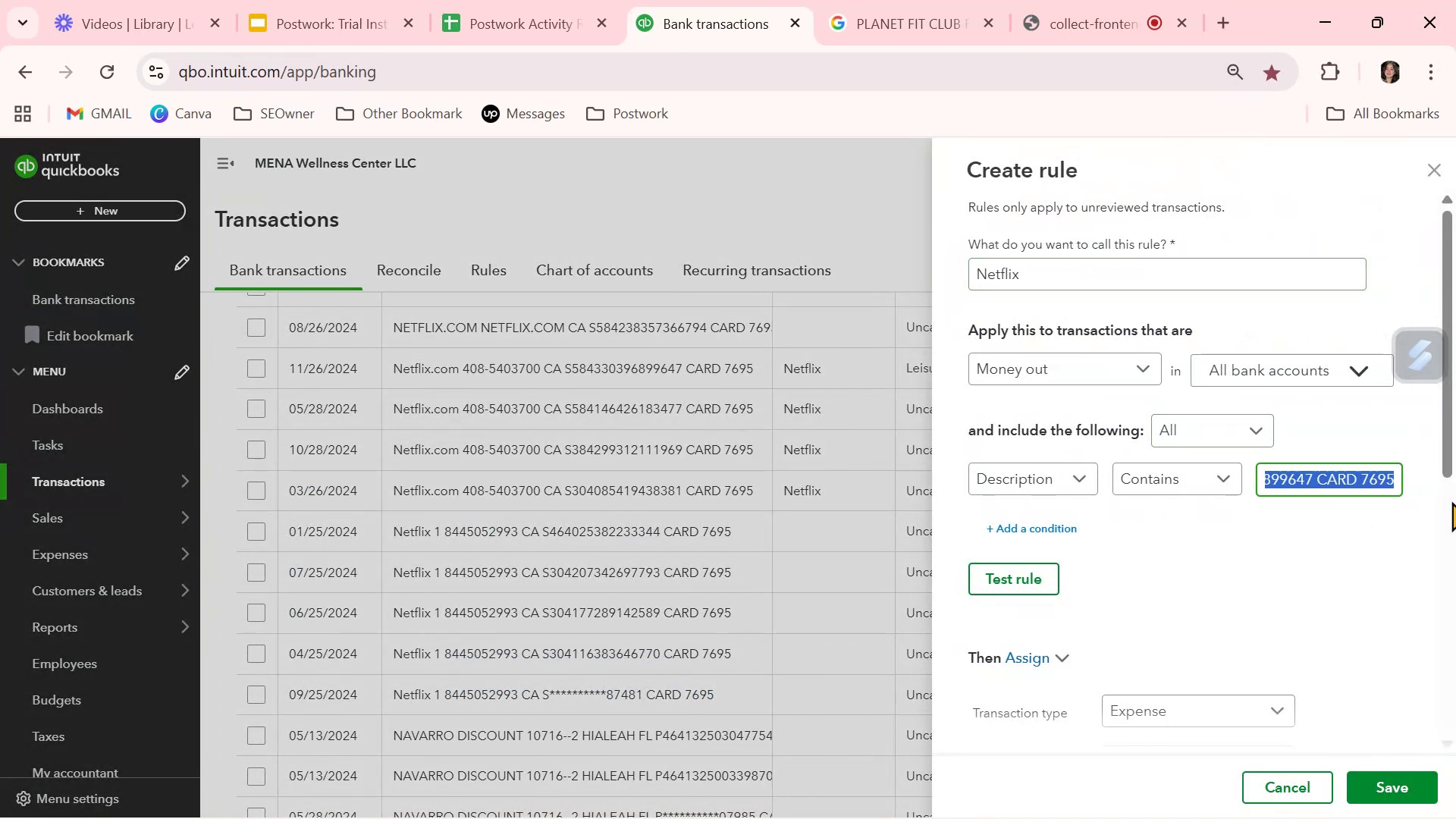 
key(Backspace)
 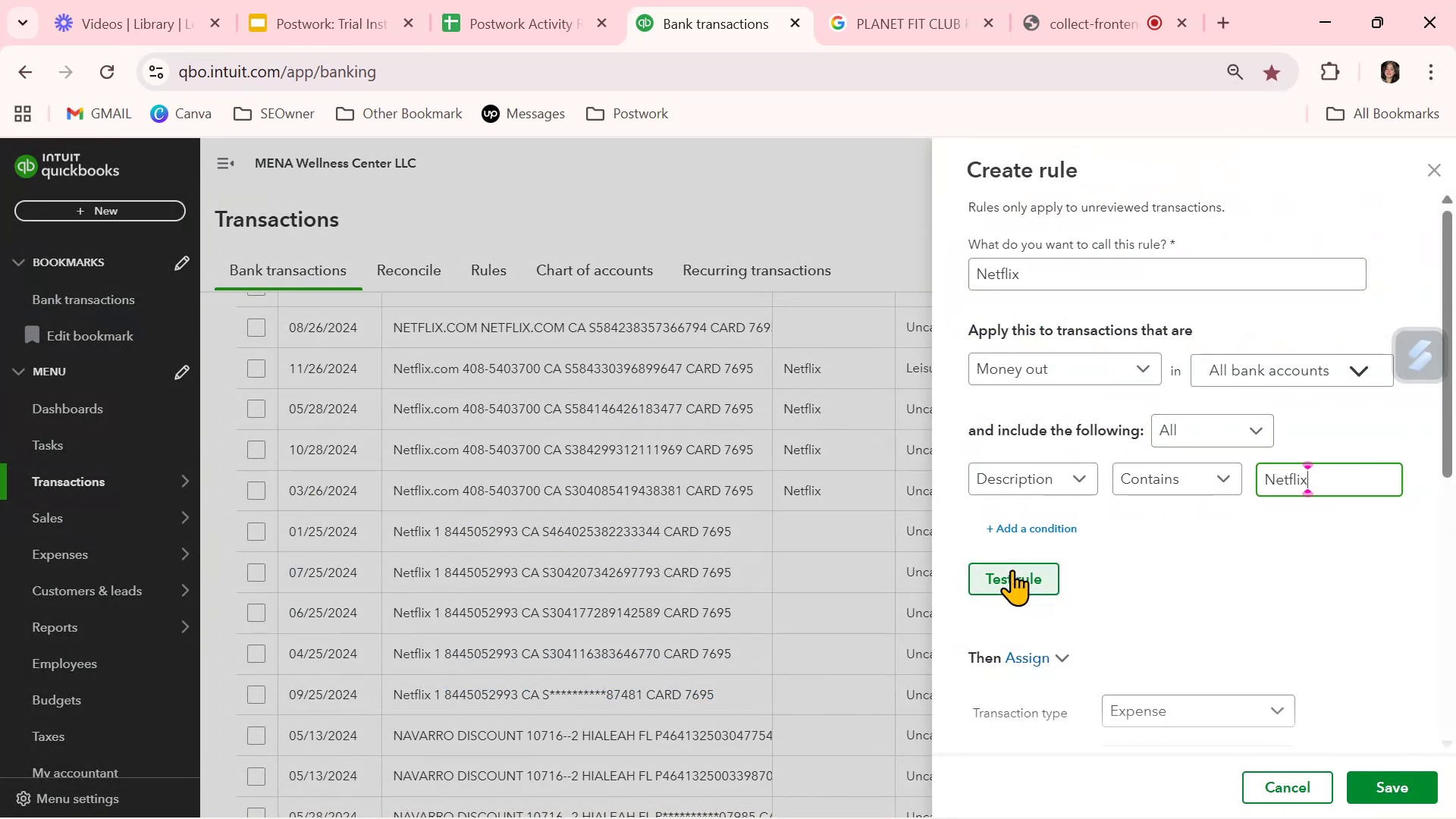 
left_click([1012, 573])
 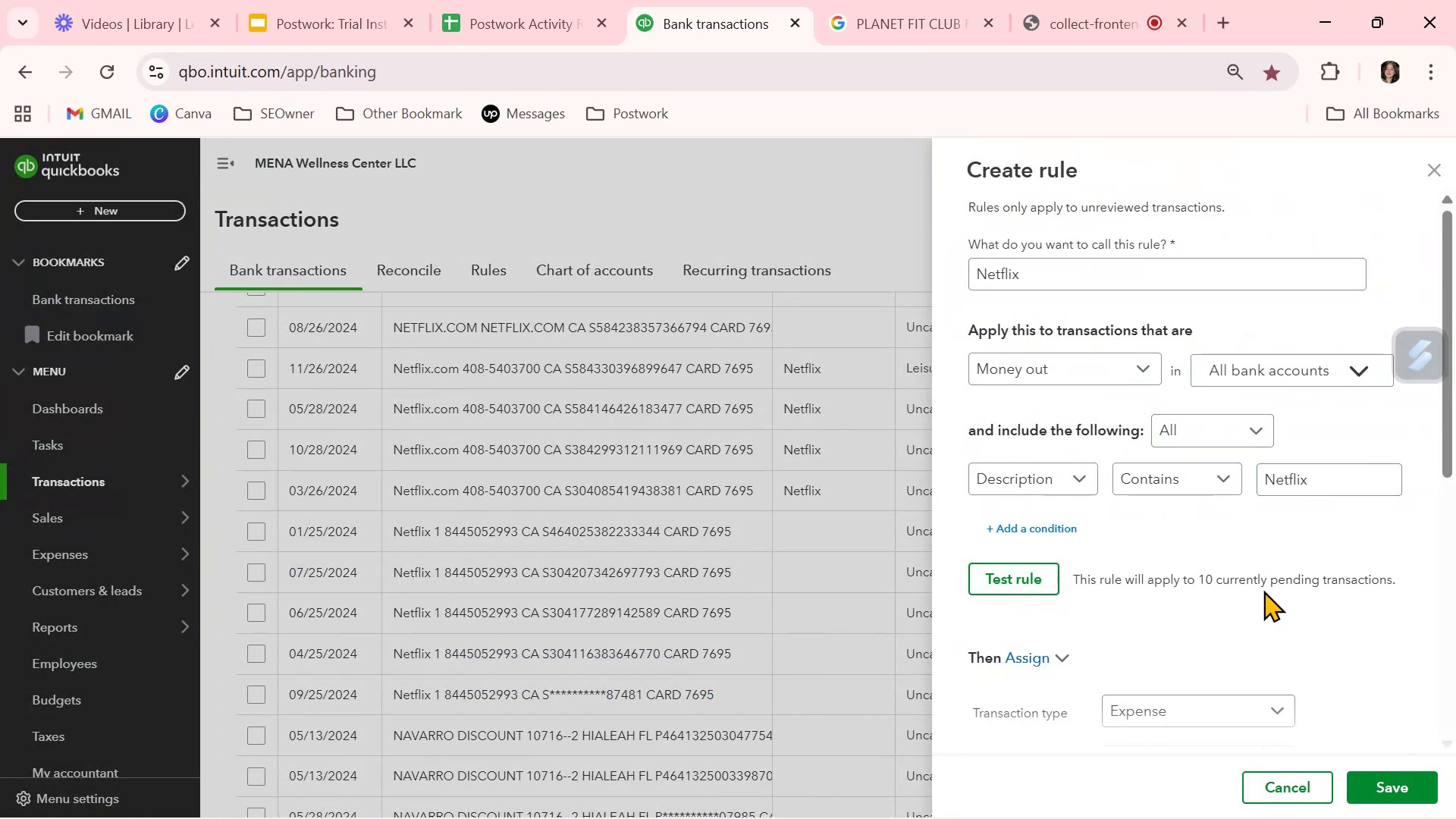 
scroll: coordinate [1263, 592], scroll_direction: down, amount: 3.0
 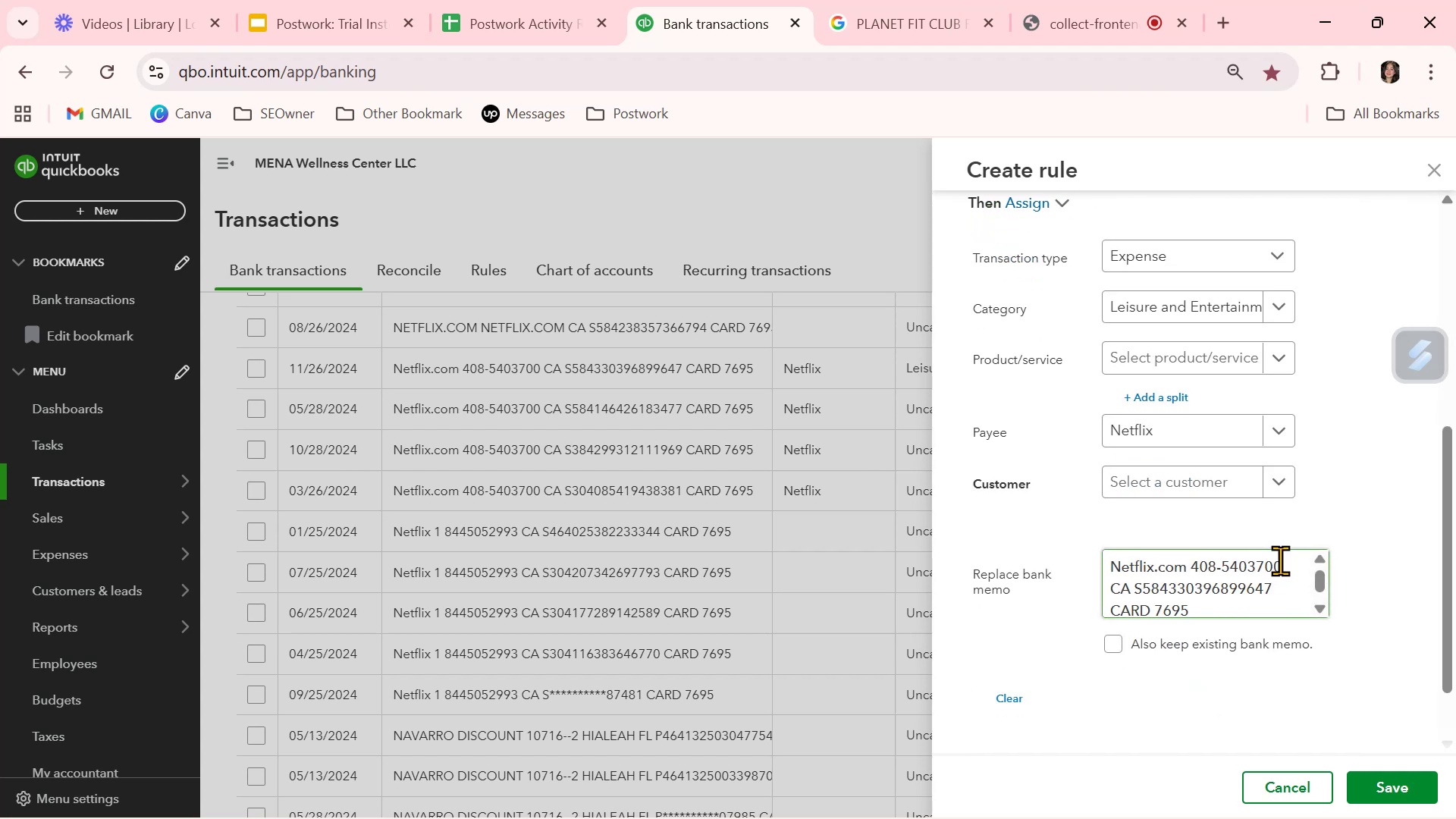 
wait(6.39)
 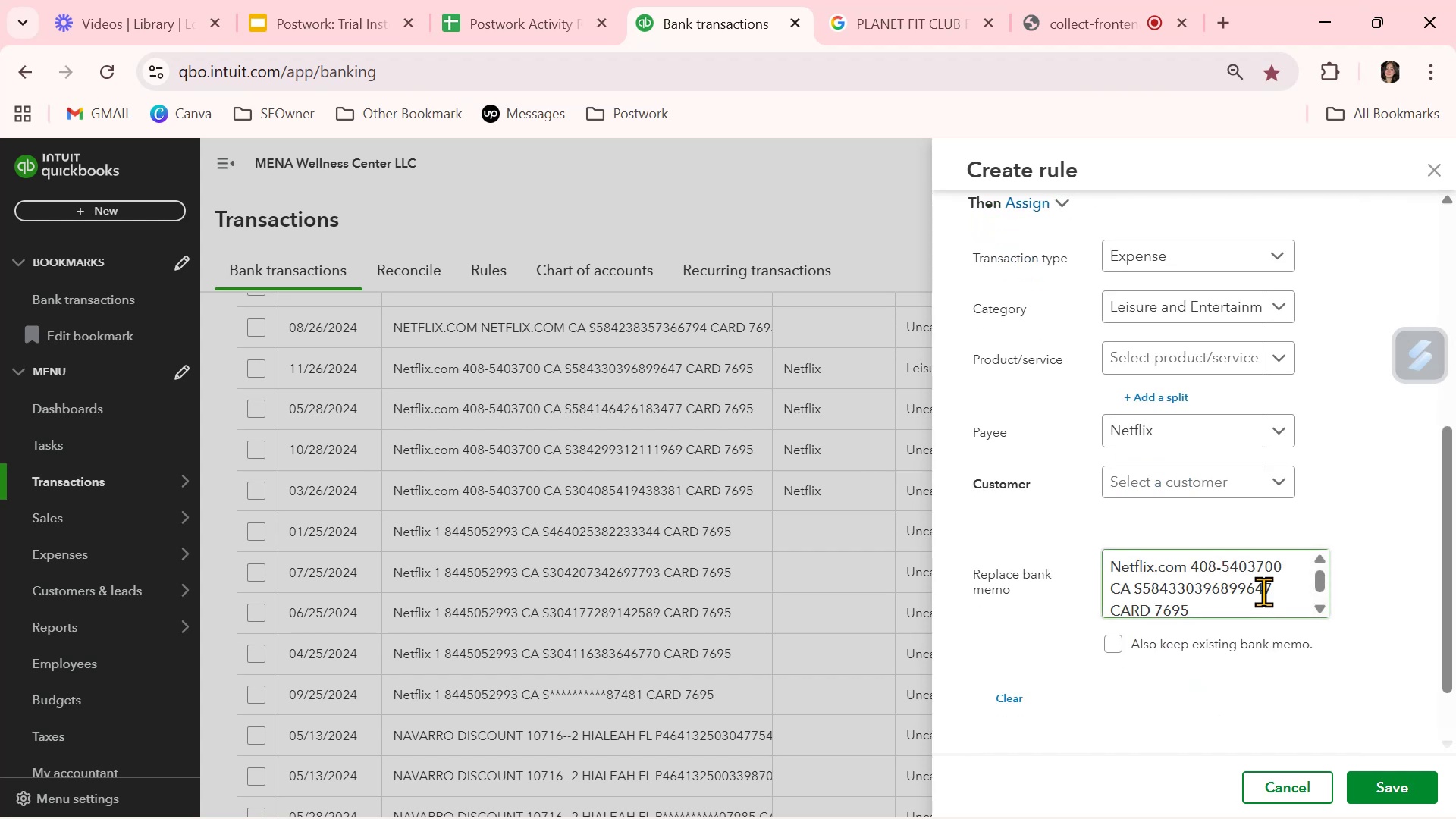 
left_click([1441, 171])
 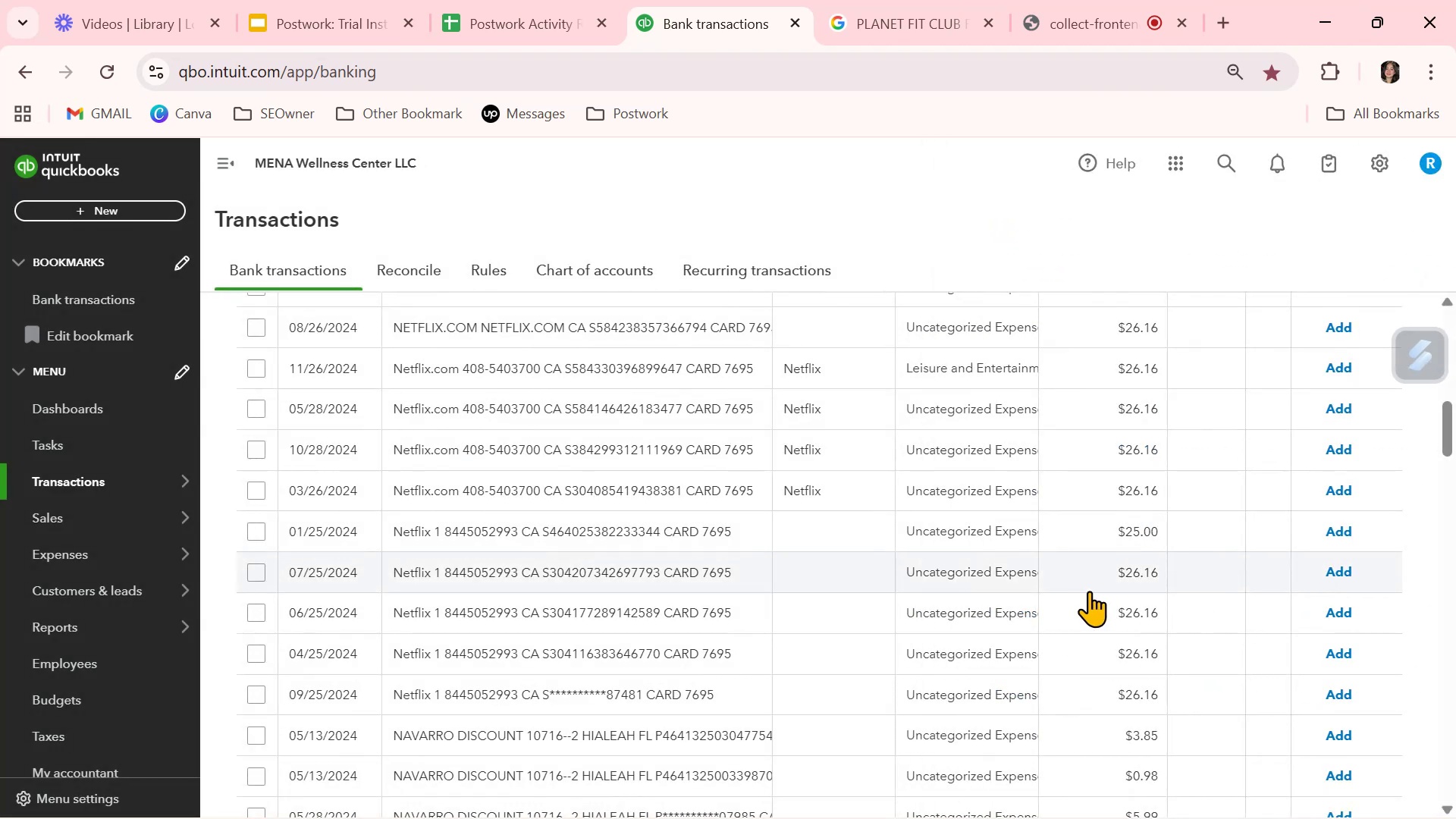 
scroll: coordinate [1101, 592], scroll_direction: up, amount: 5.0
 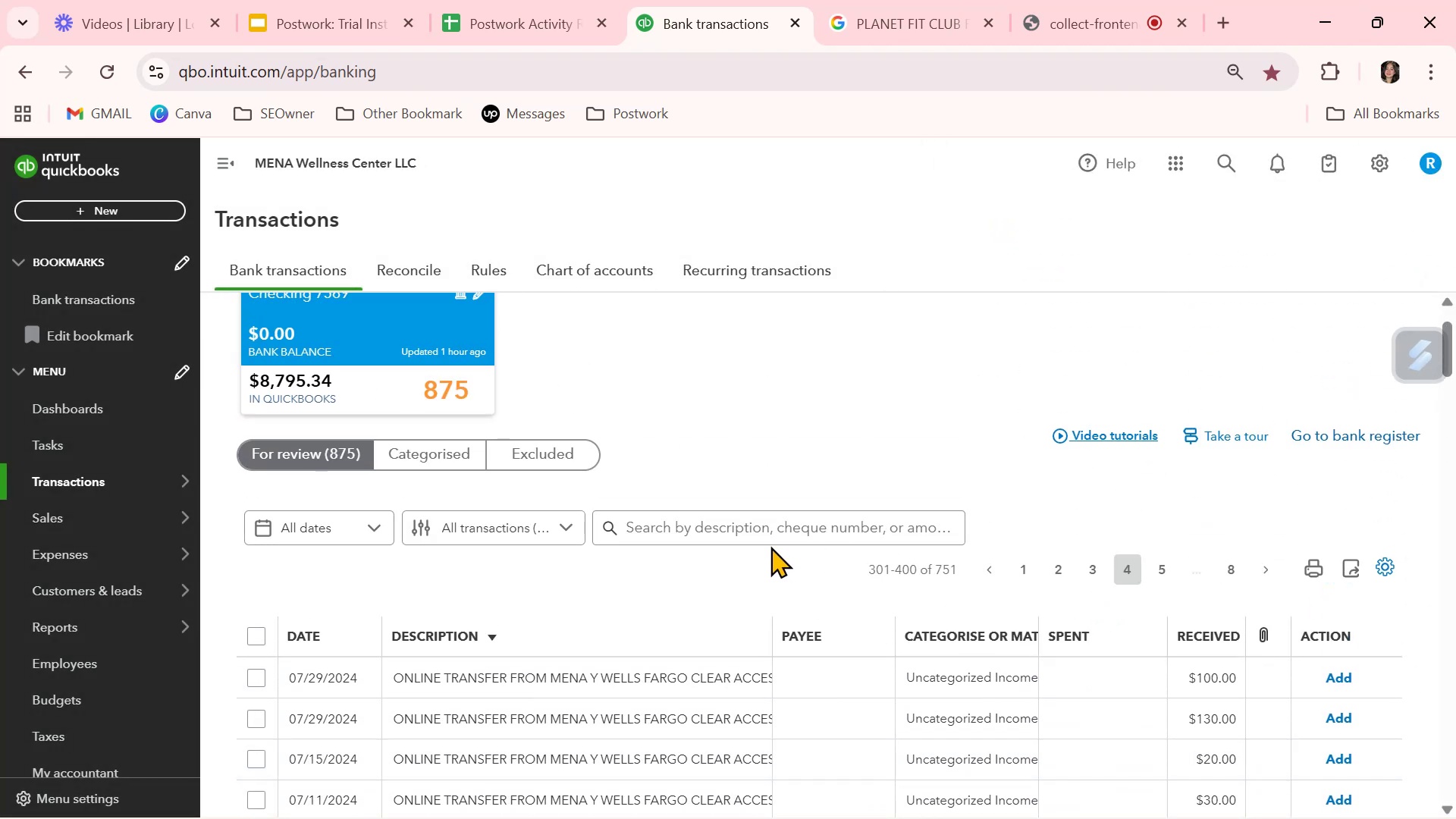 
left_click([761, 528])
 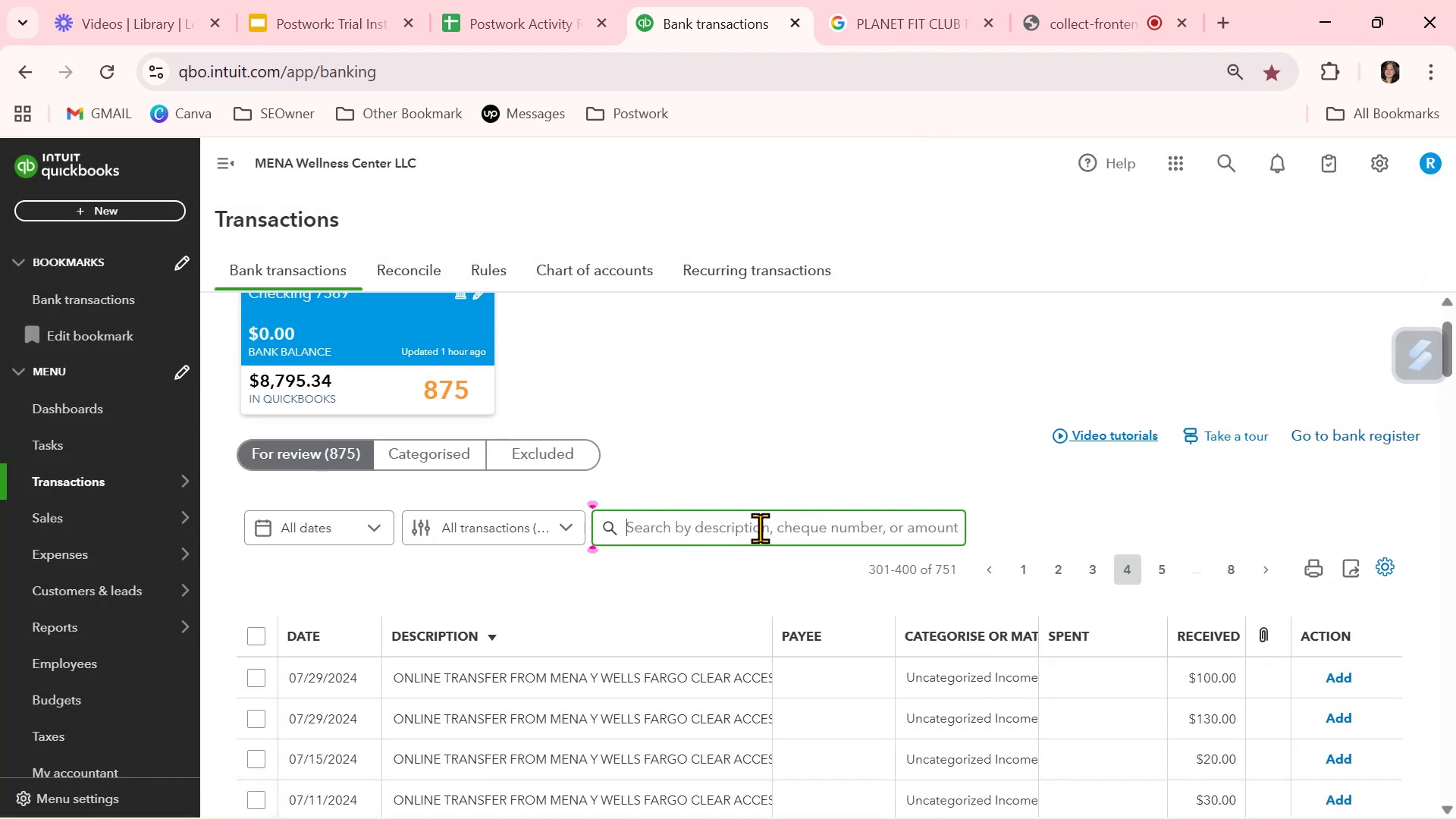 
key(Control+ControlLeft)
 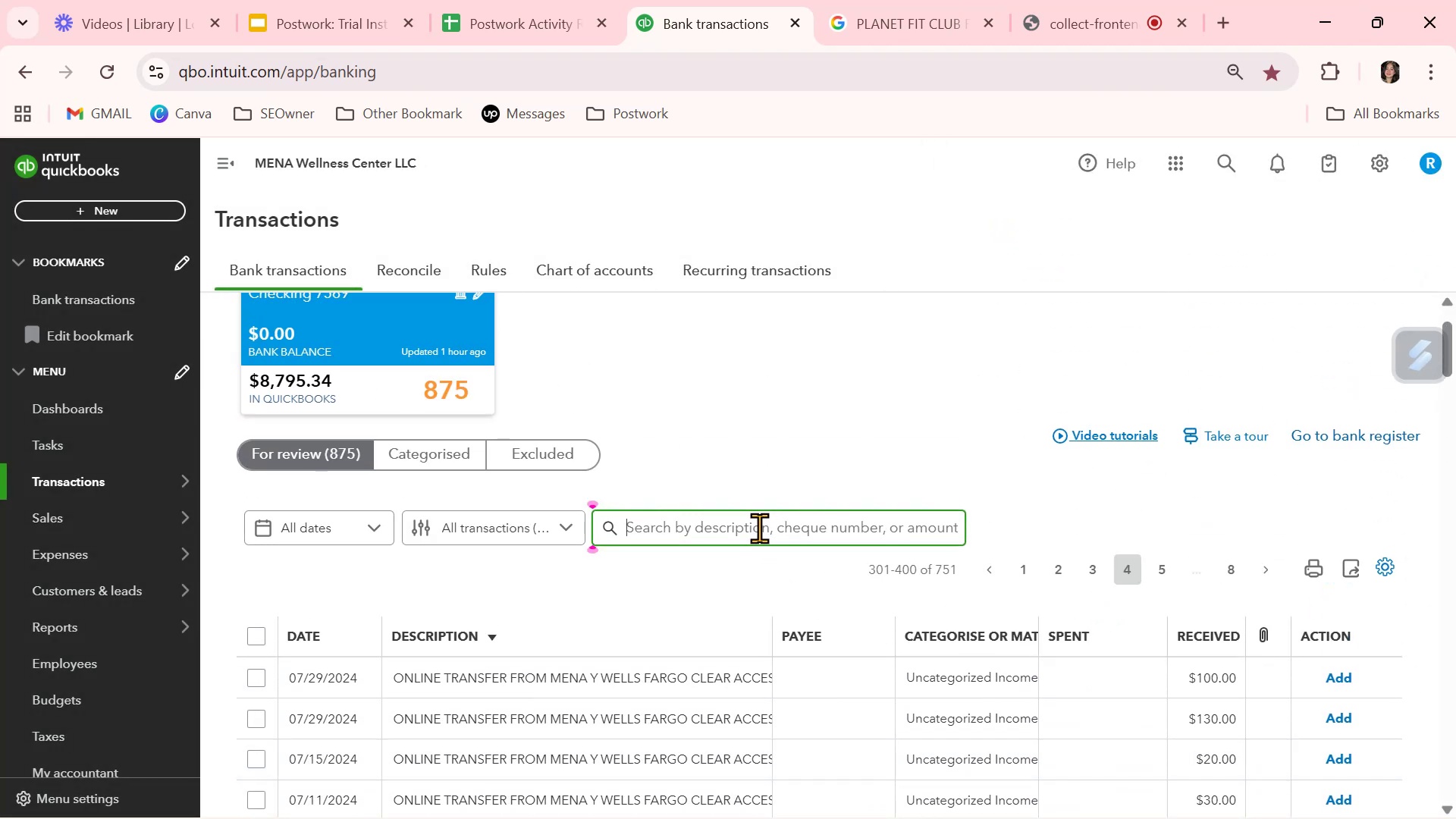 
key(Control+V)
 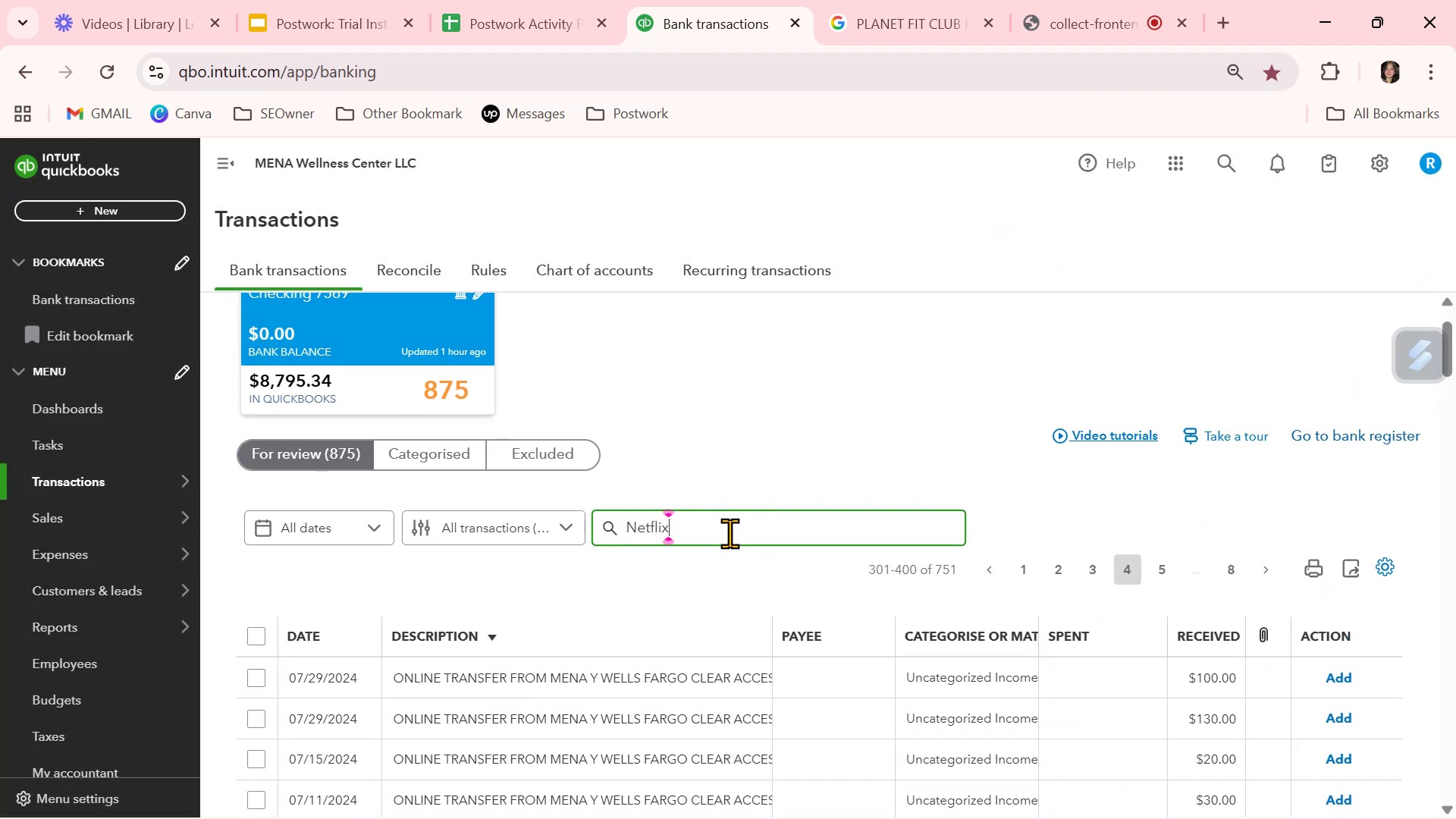 
key(NumpadEnter)
 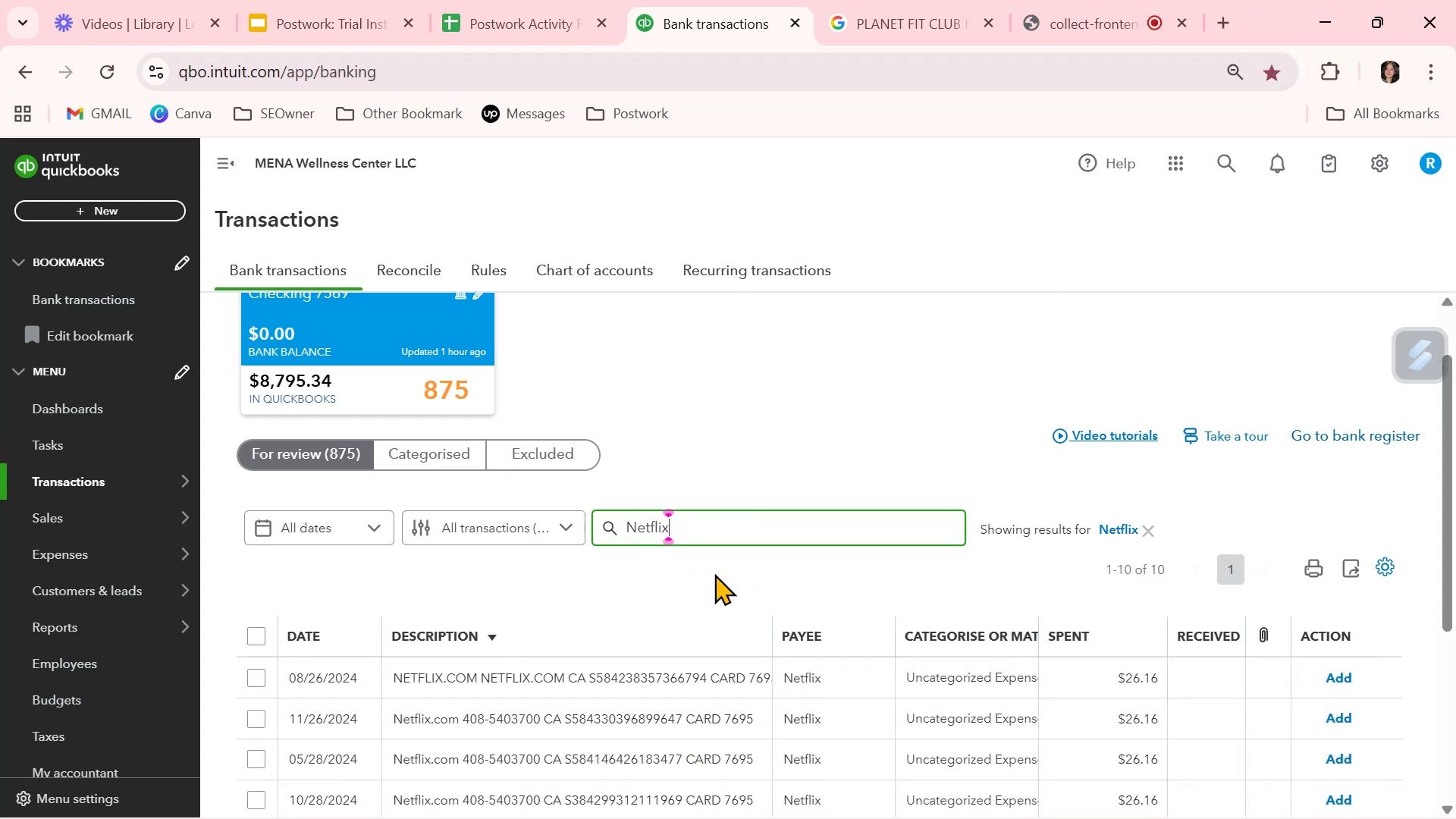 
scroll: coordinate [762, 687], scroll_direction: down, amount: 7.0
 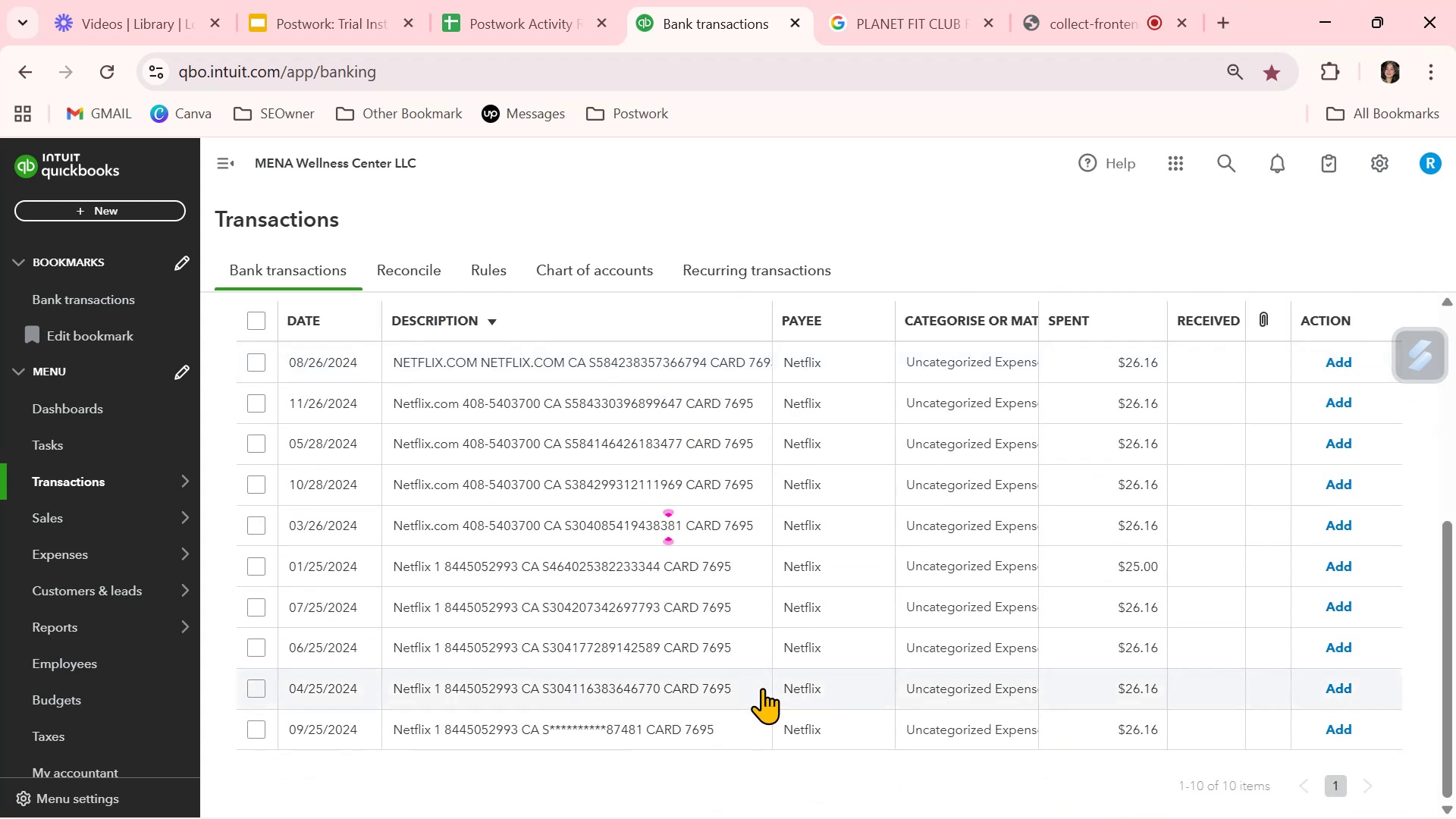 
scroll: coordinate [762, 688], scroll_direction: up, amount: 2.0
 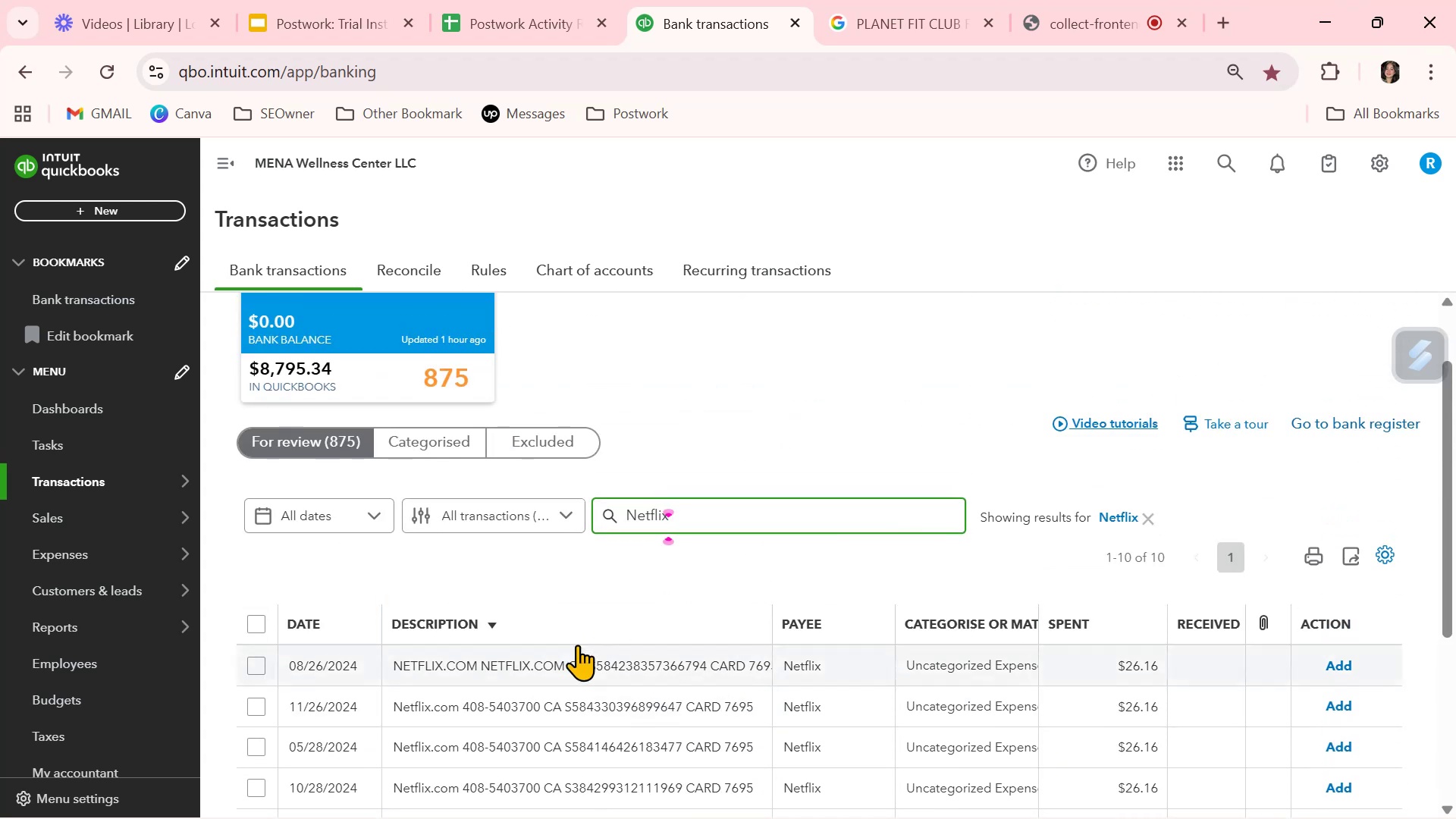 
scroll: coordinate [591, 658], scroll_direction: down, amount: 3.0
 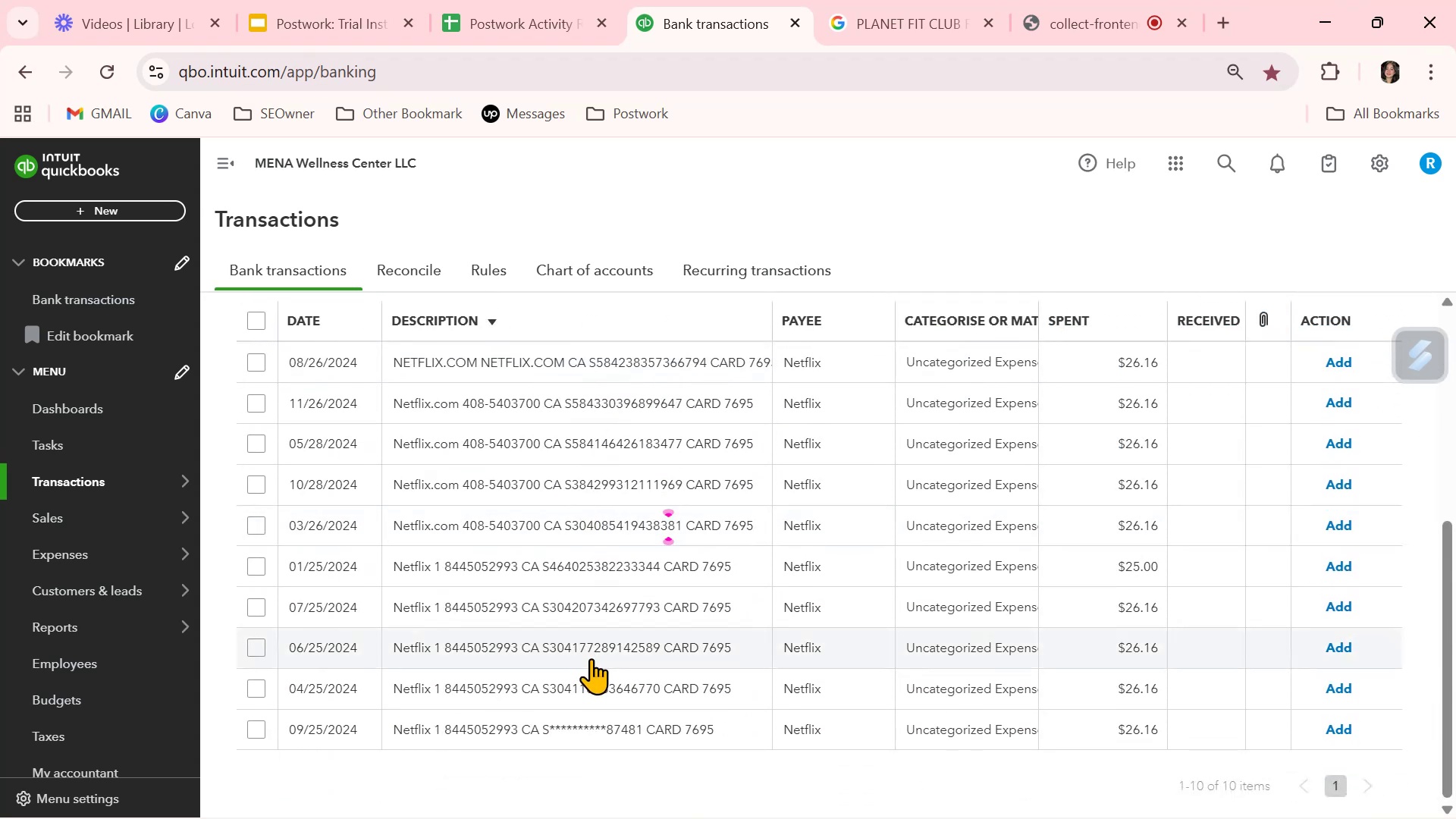 
scroll: coordinate [591, 658], scroll_direction: up, amount: 2.0
 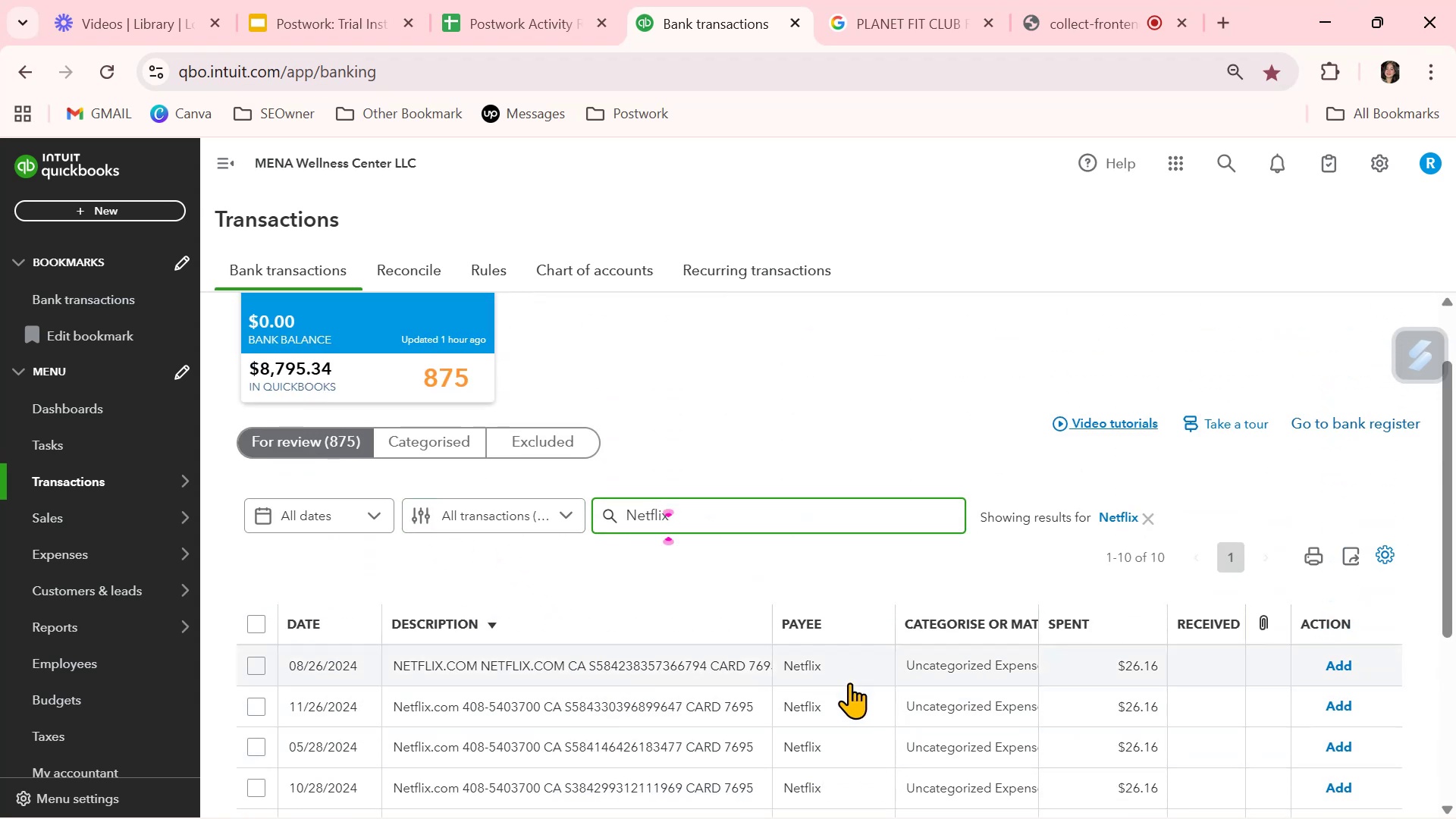 
left_click([968, 670])
 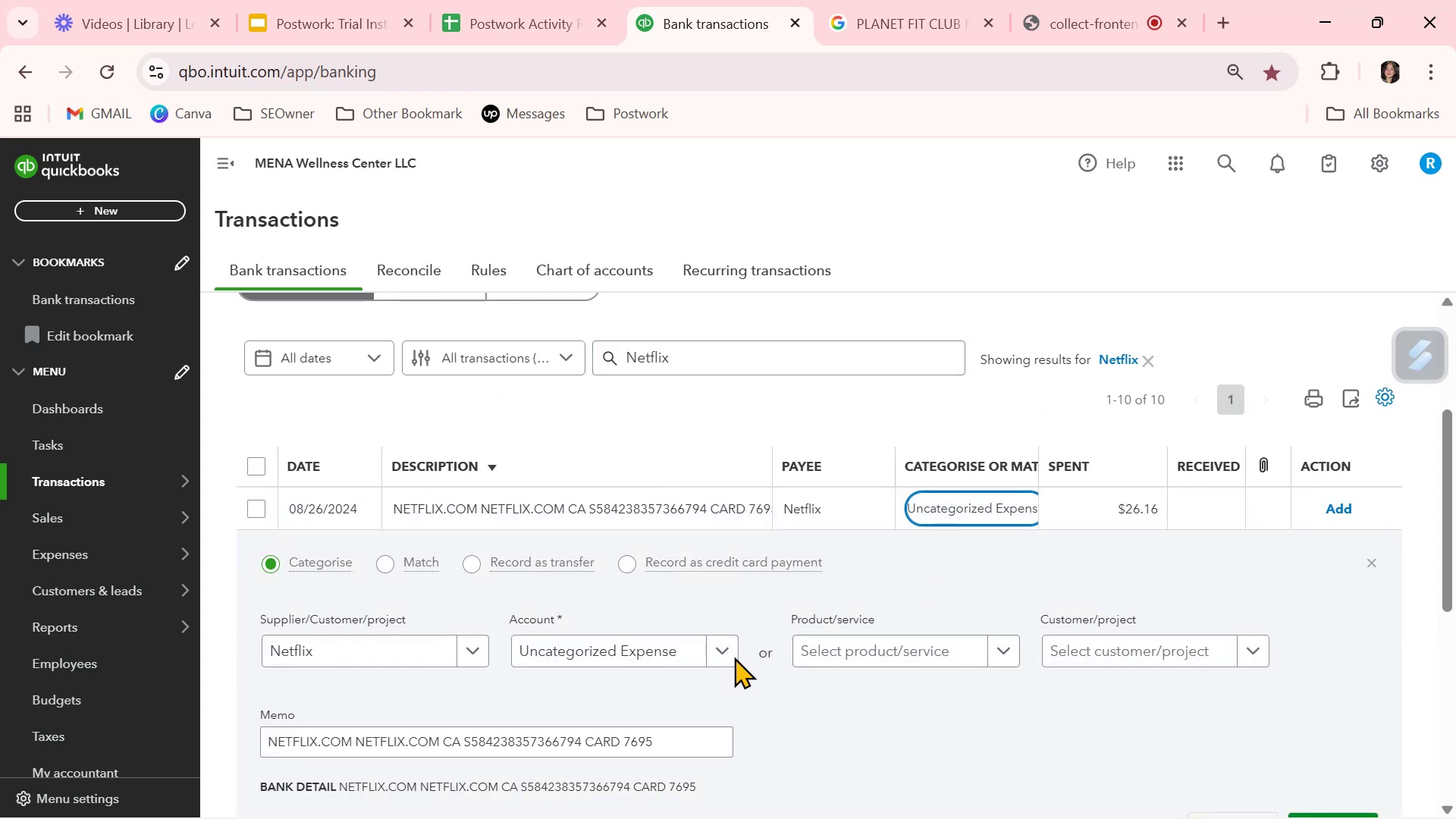 
left_click([721, 657])
 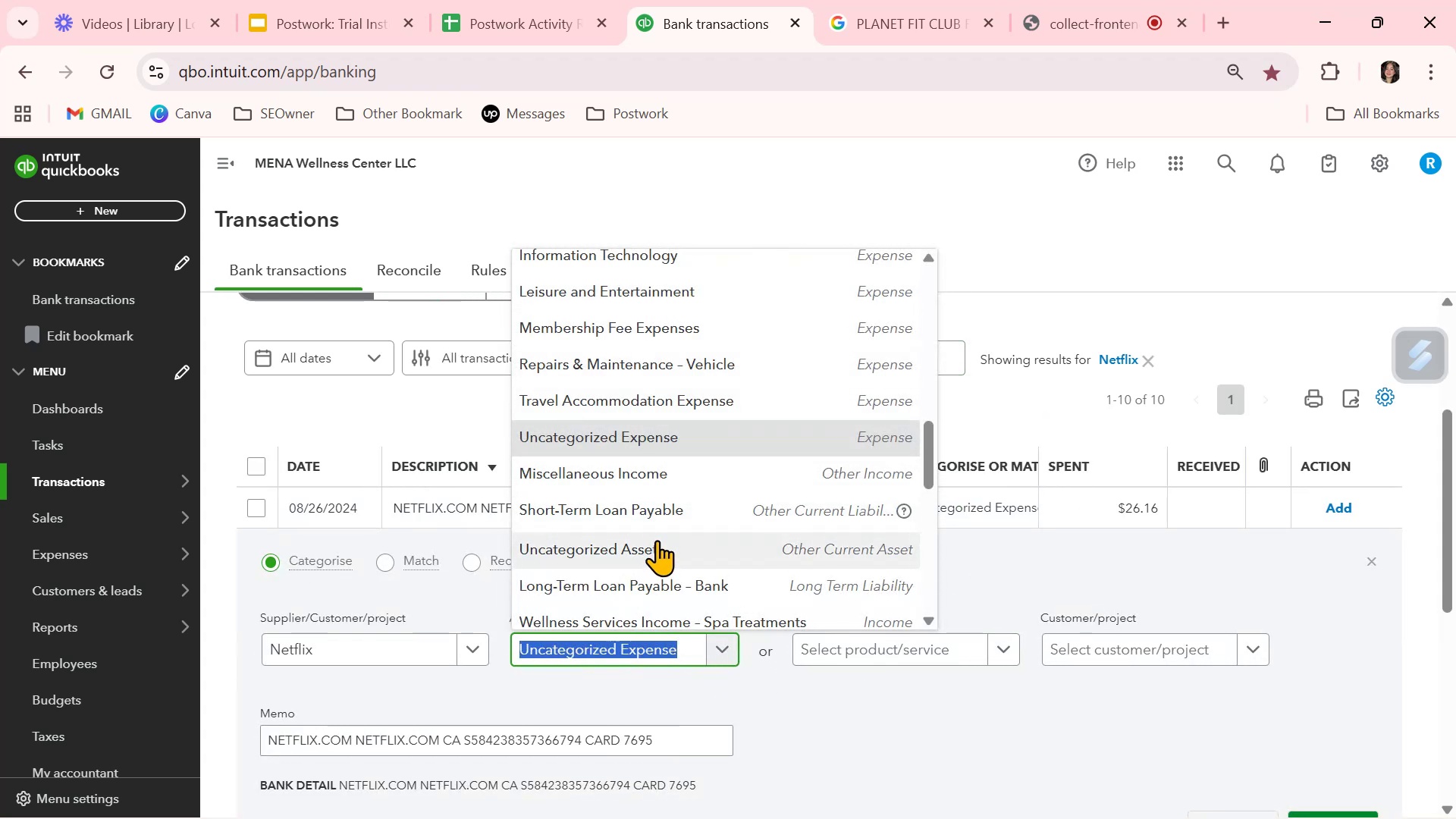 
left_click([665, 283])
 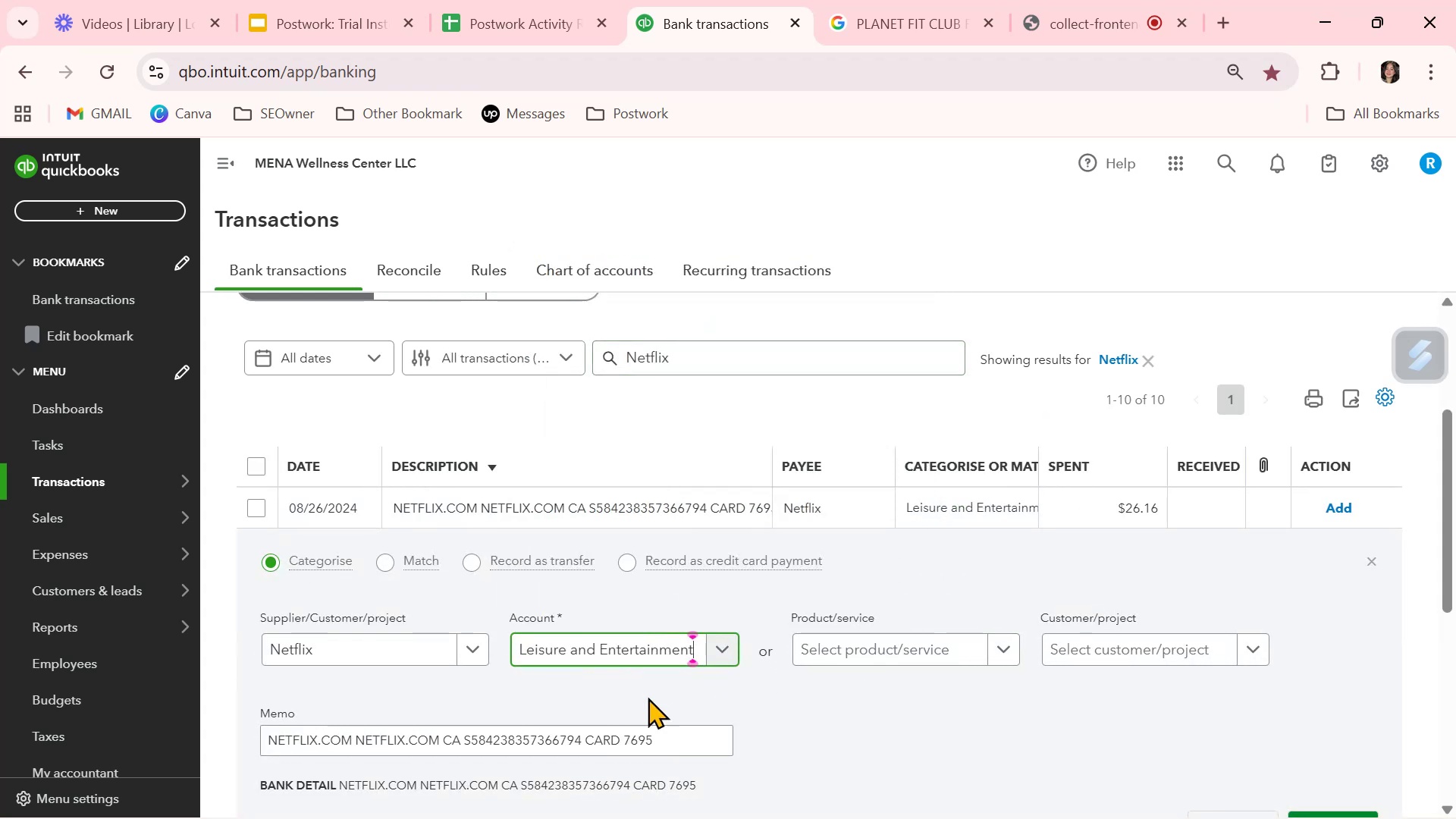 
scroll: coordinate [648, 708], scroll_direction: down, amount: 1.0
 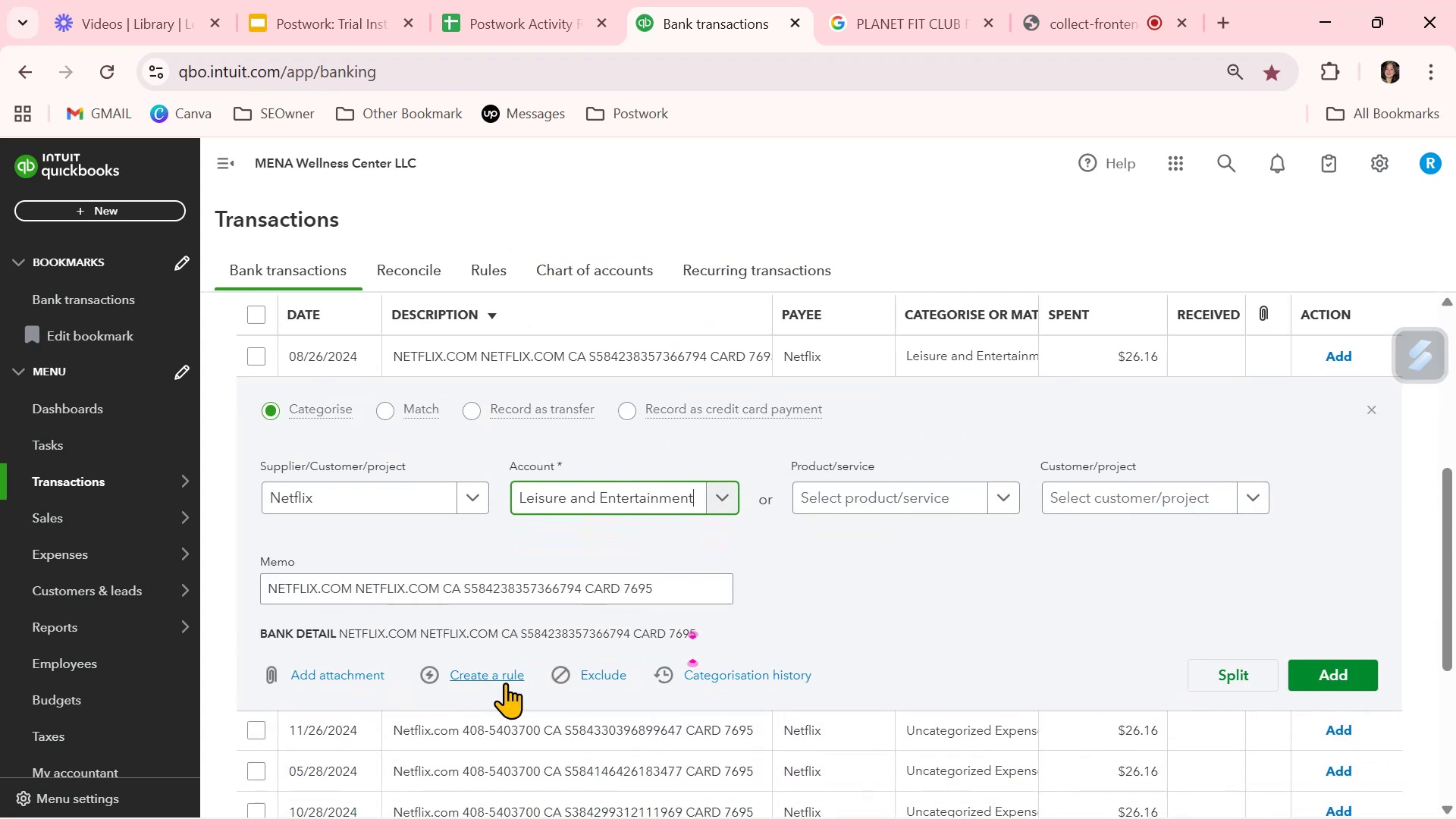 
left_click([500, 682])
 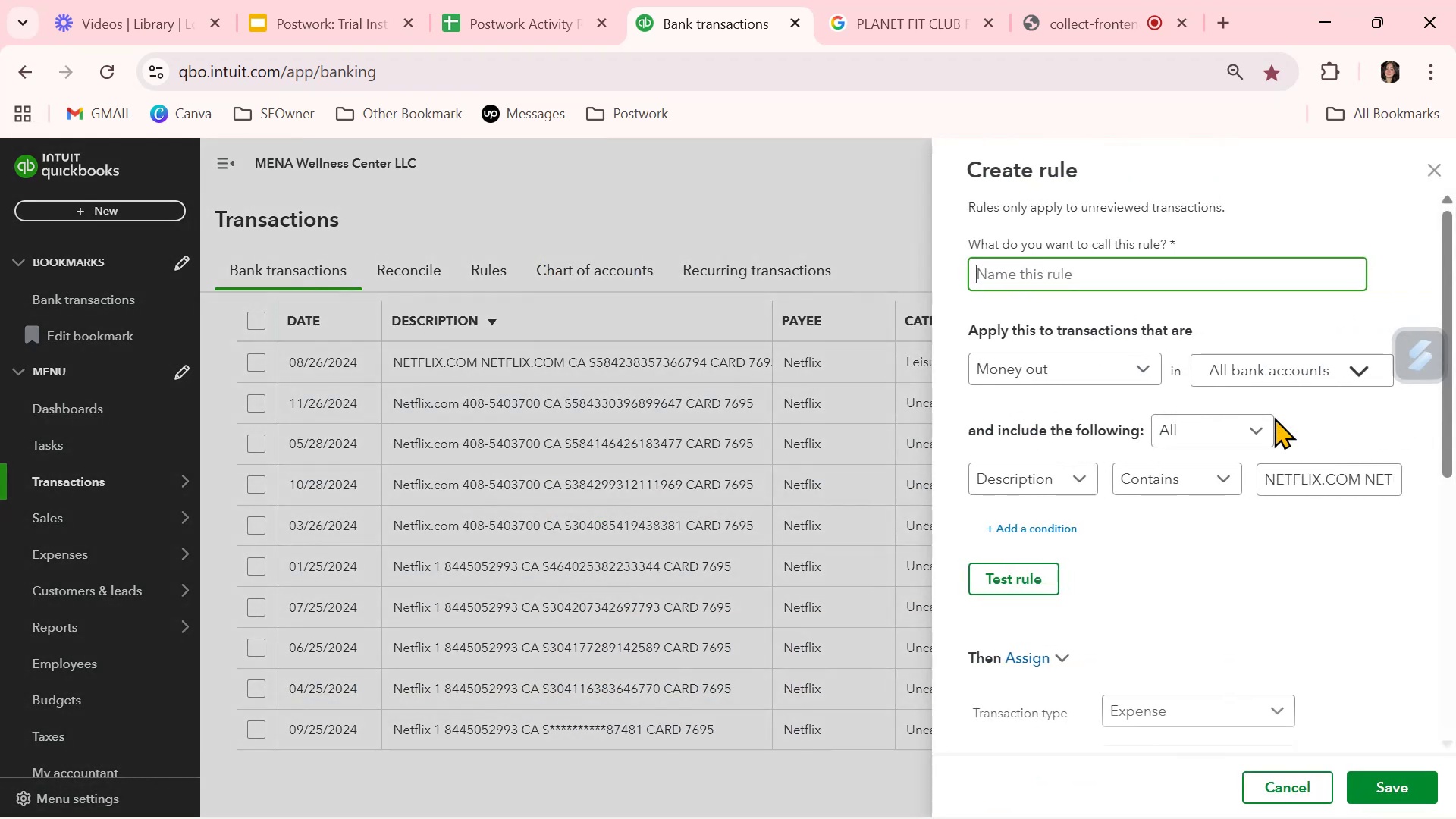 
key(Control+ControlLeft)
 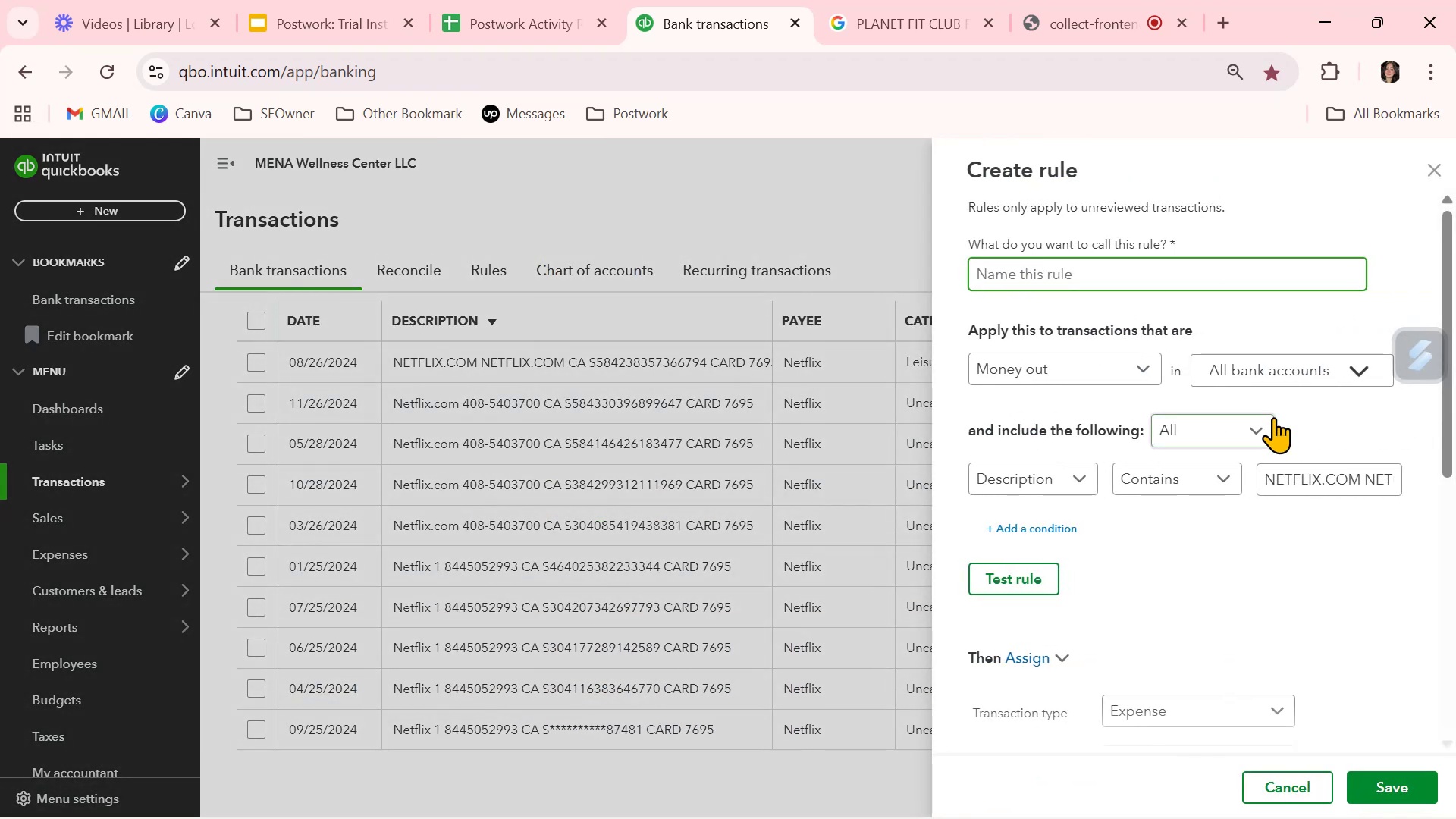 
key(Control+V)
 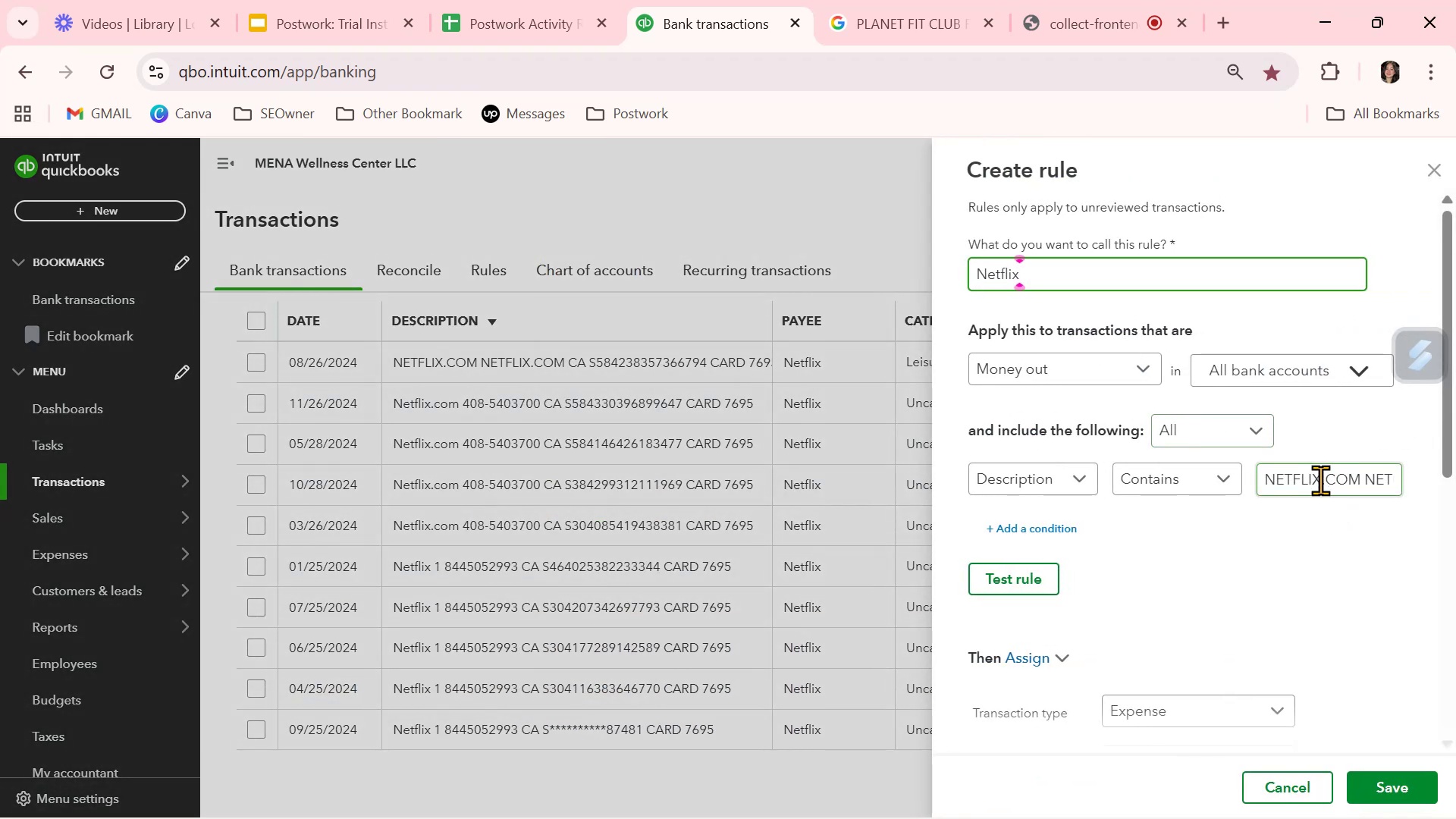 
left_click_drag(start_coordinate=[1322, 482], to_coordinate=[1455, 507])
 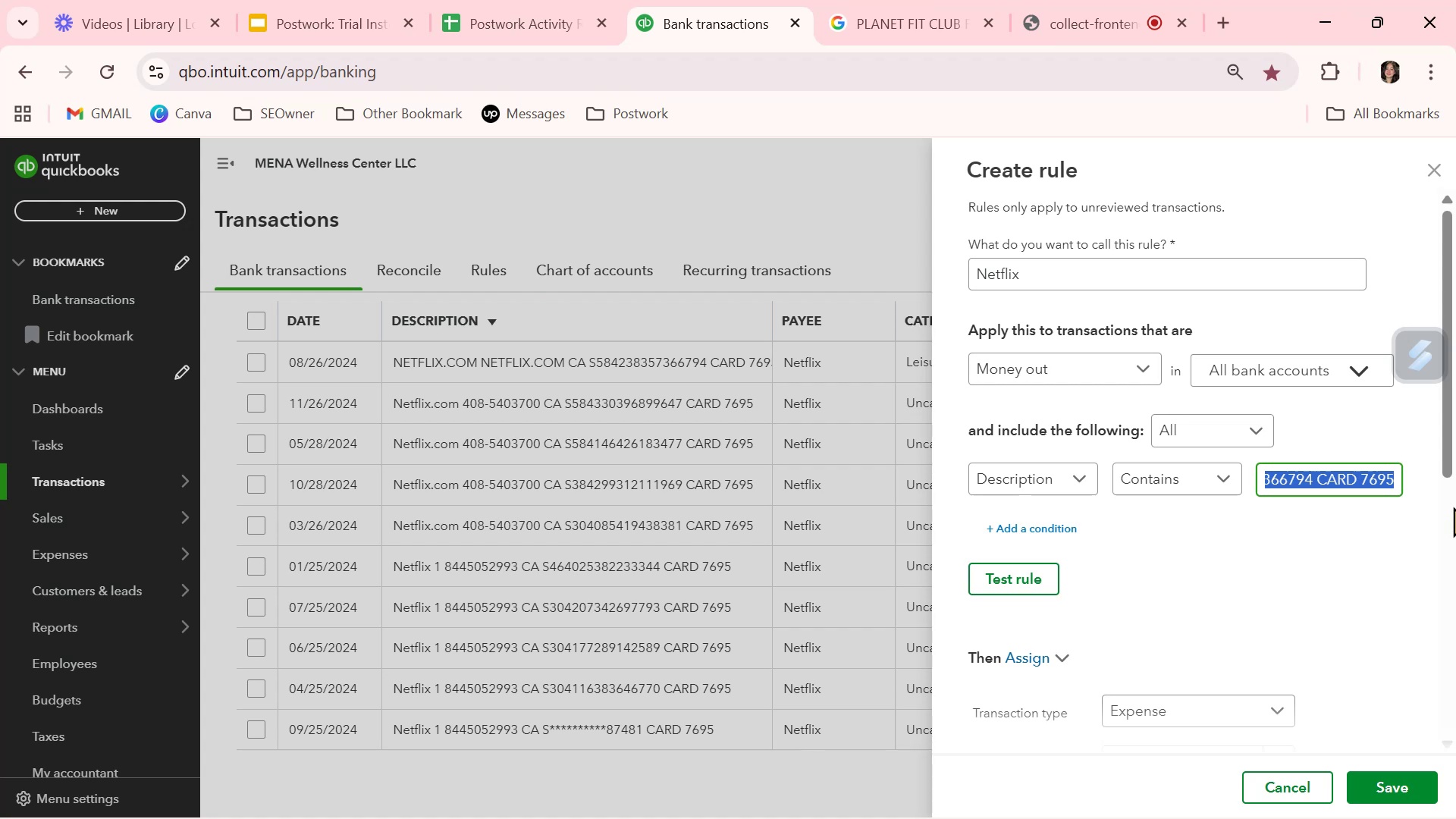 
key(Backspace)
 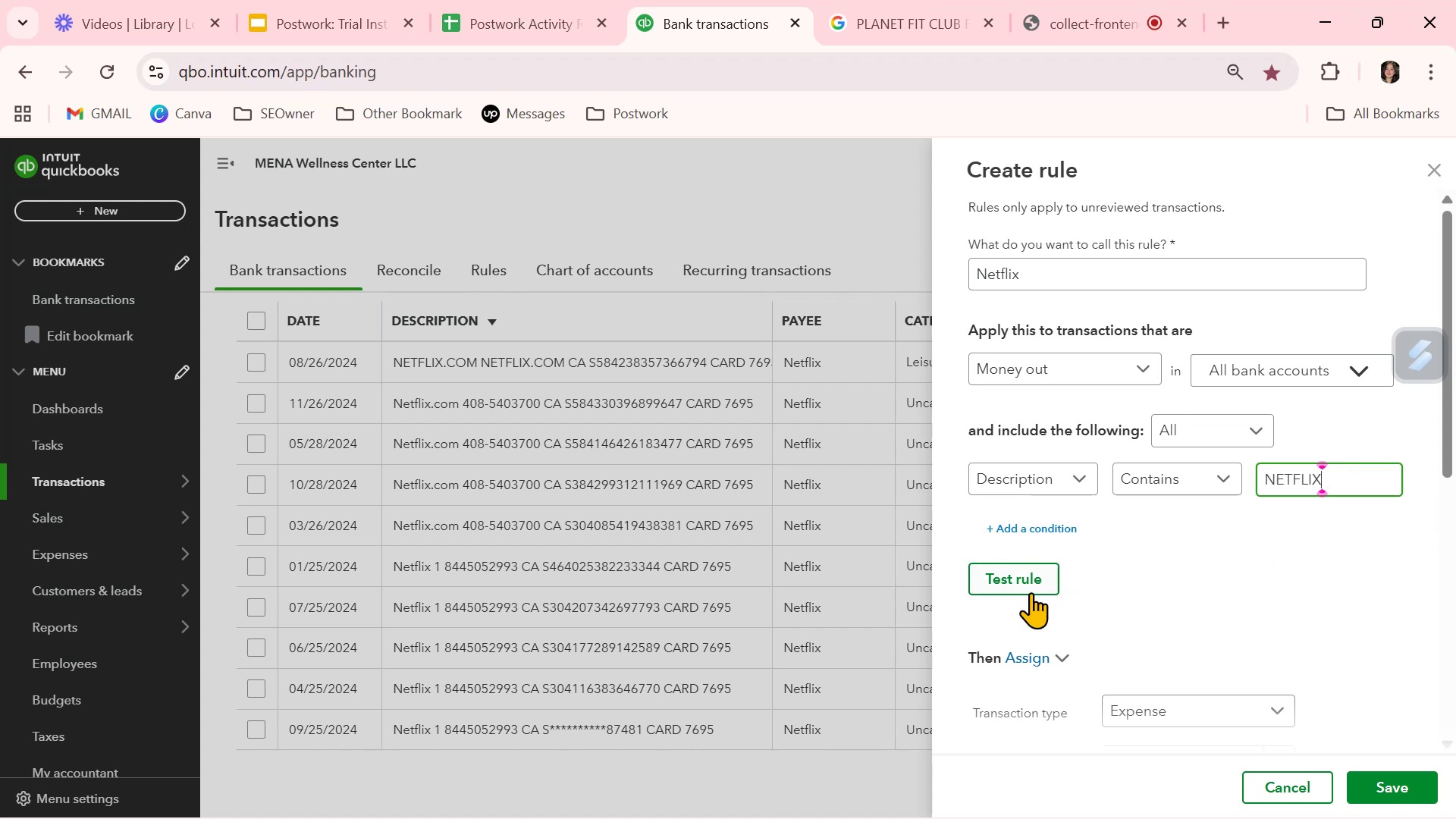 
left_click([1029, 589])
 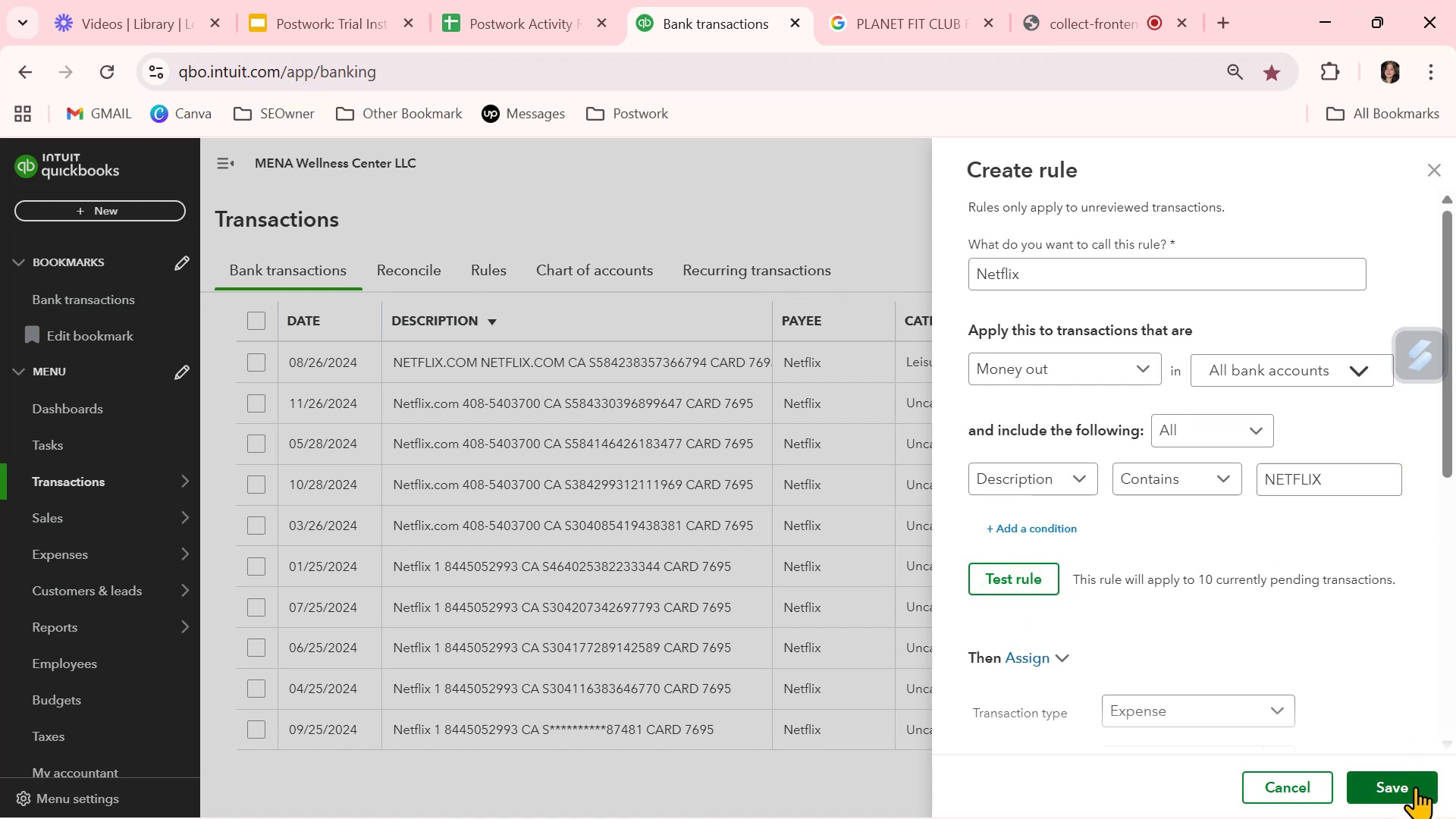 
left_click([1414, 785])
 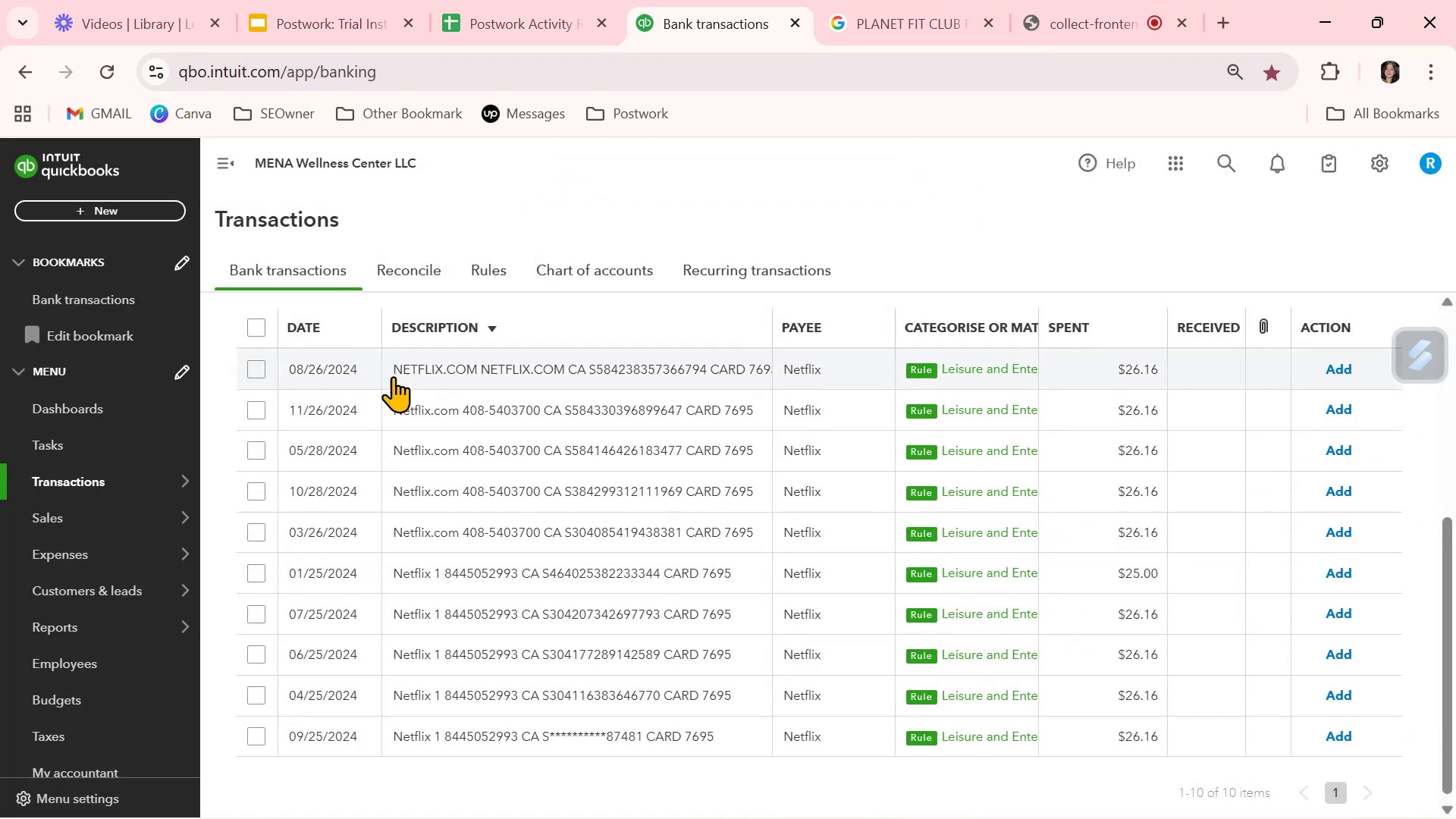 
left_click([256, 331])
 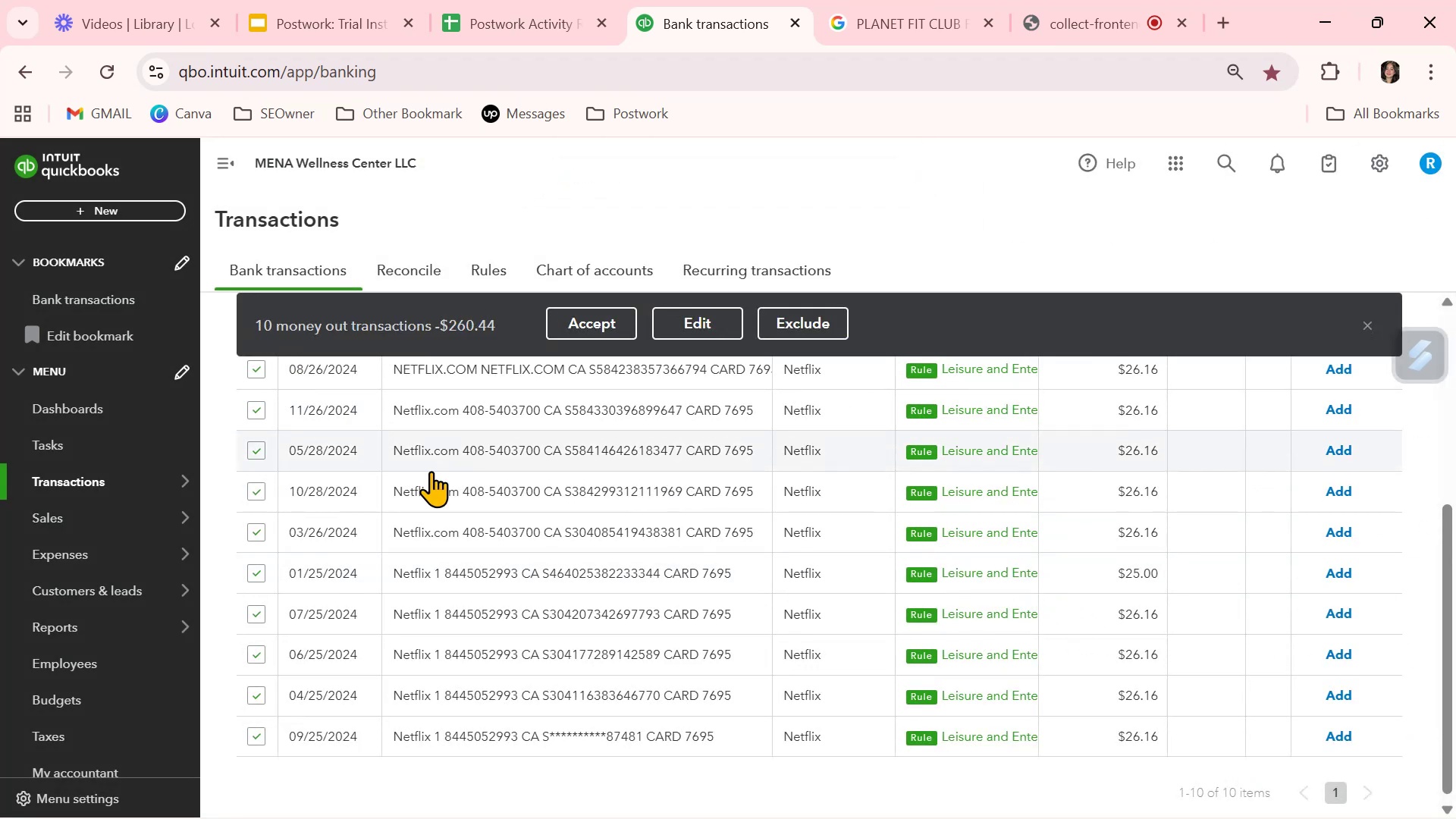 
scroll: coordinate [594, 563], scroll_direction: down, amount: 2.0
 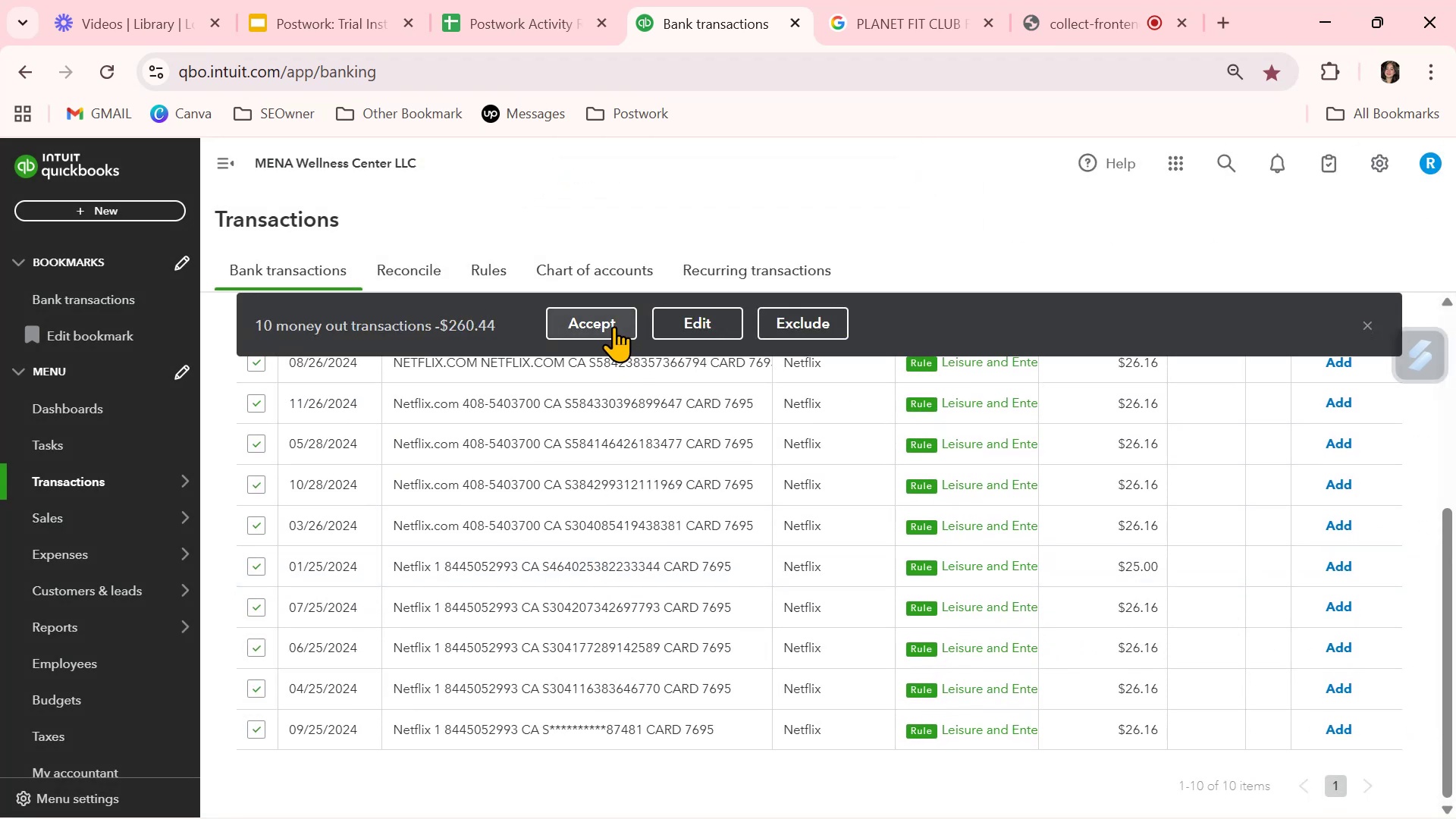 
left_click([613, 326])
 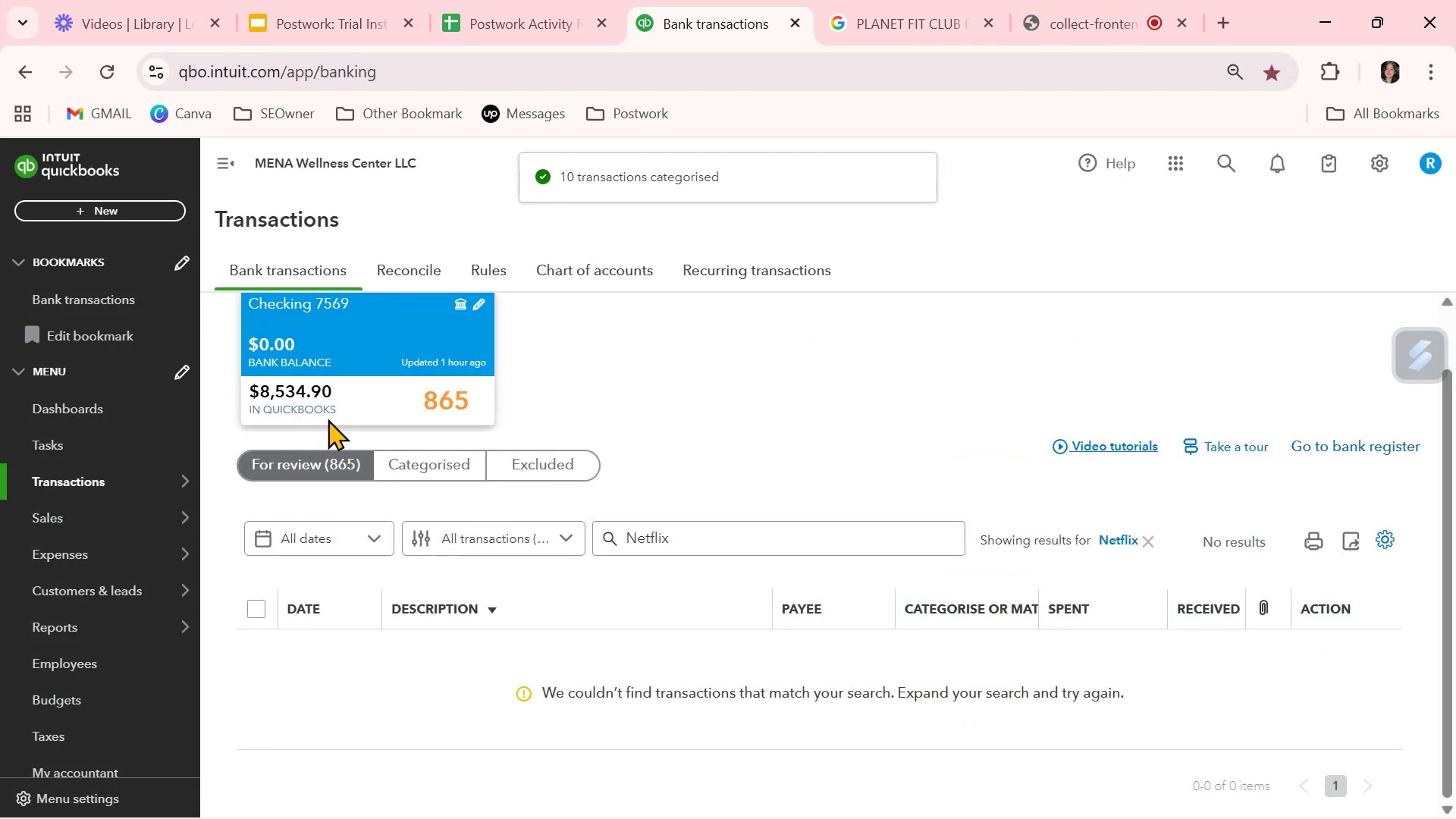 
left_click([1150, 544])
 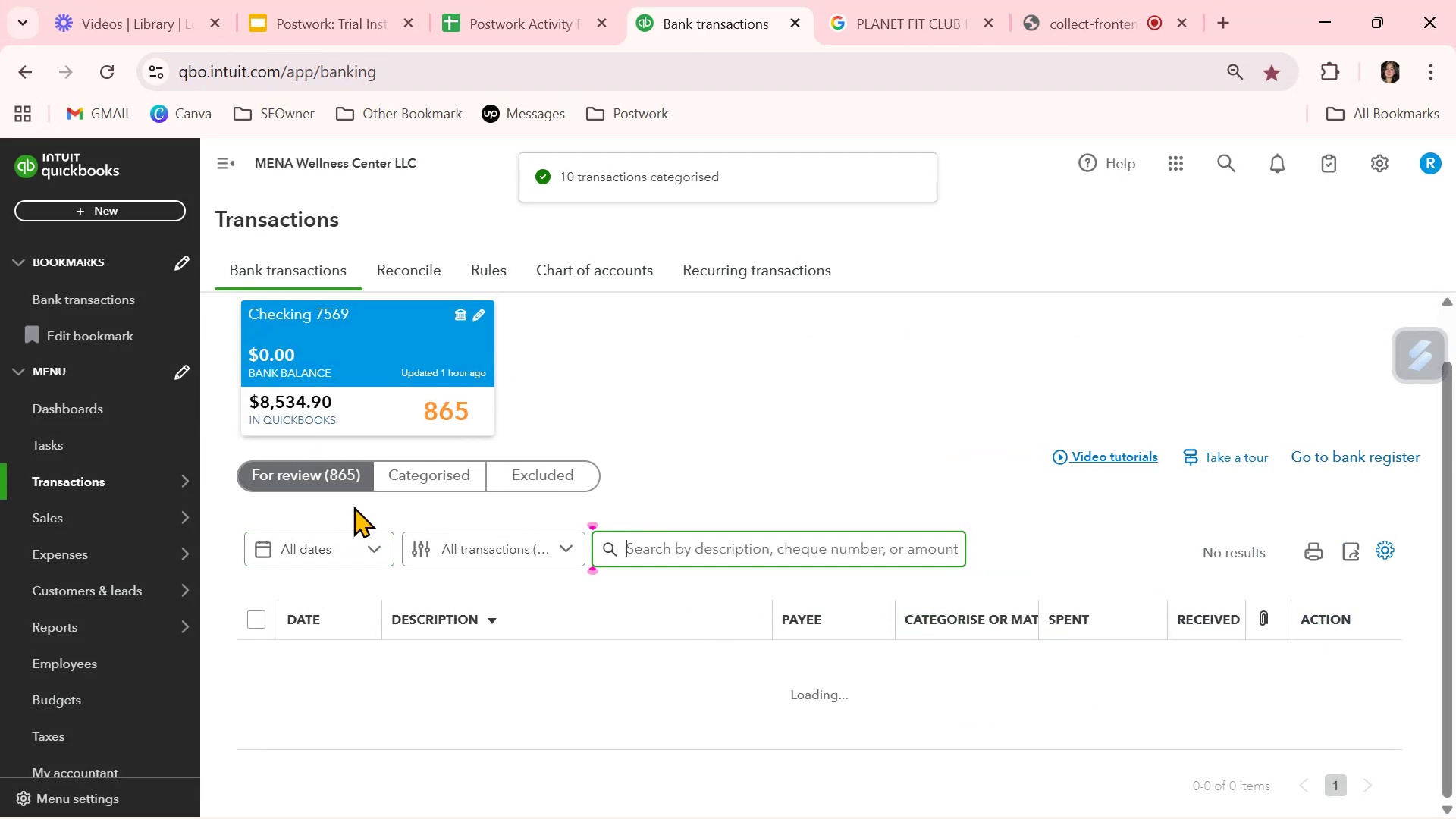 
left_click([346, 467])
 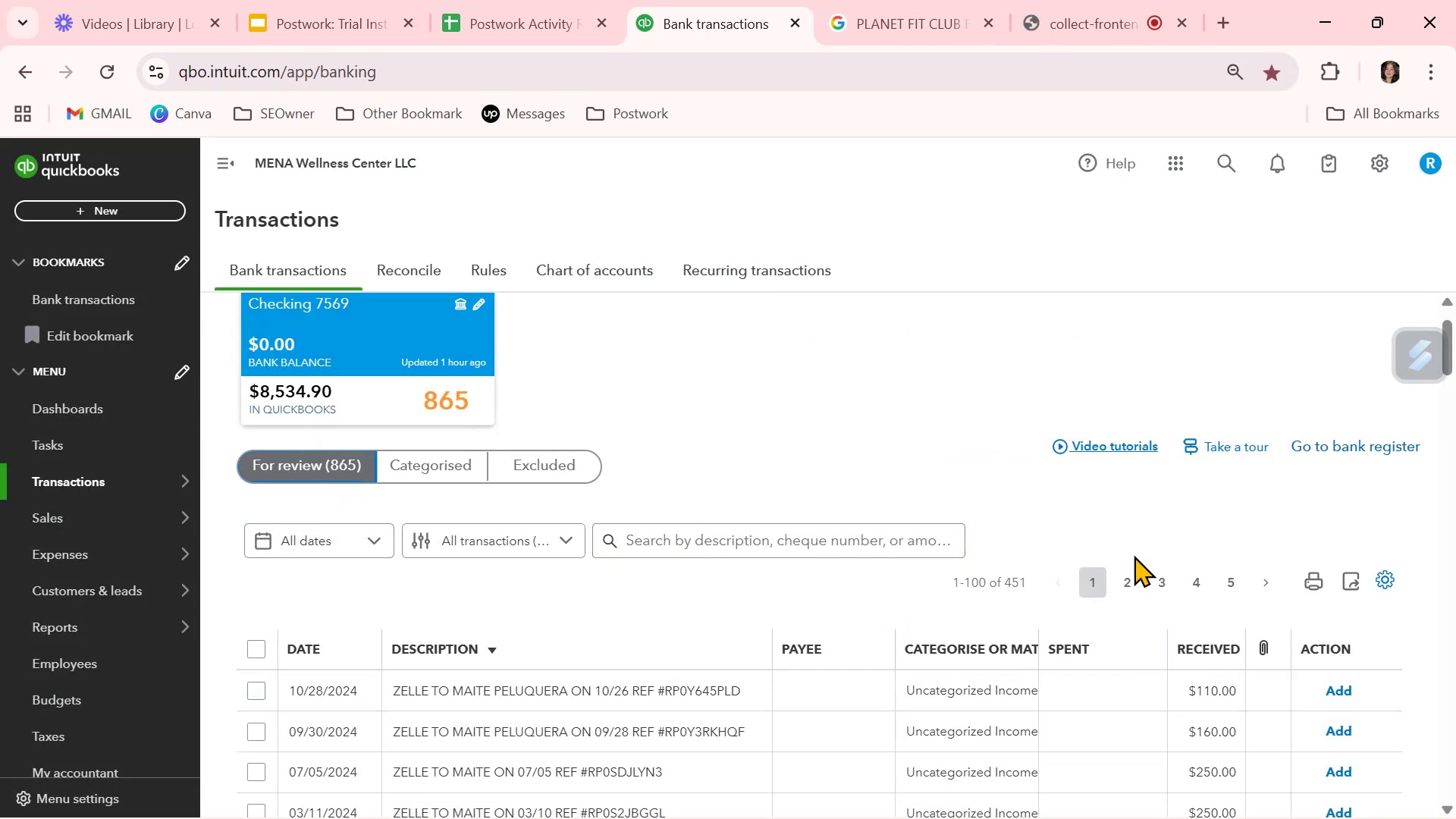 
left_click([1172, 580])
 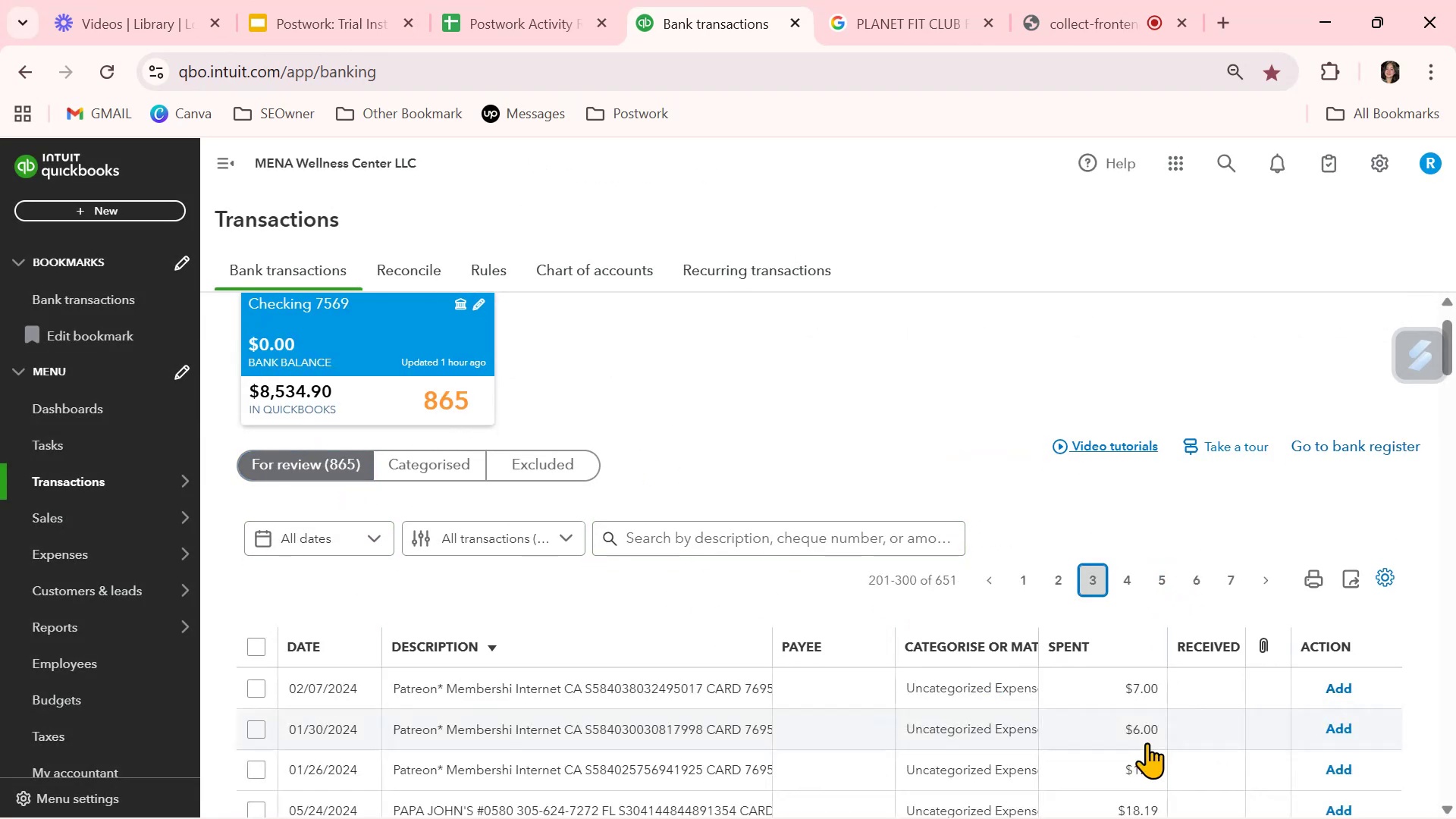 
scroll: coordinate [1147, 742], scroll_direction: down, amount: 2.0
 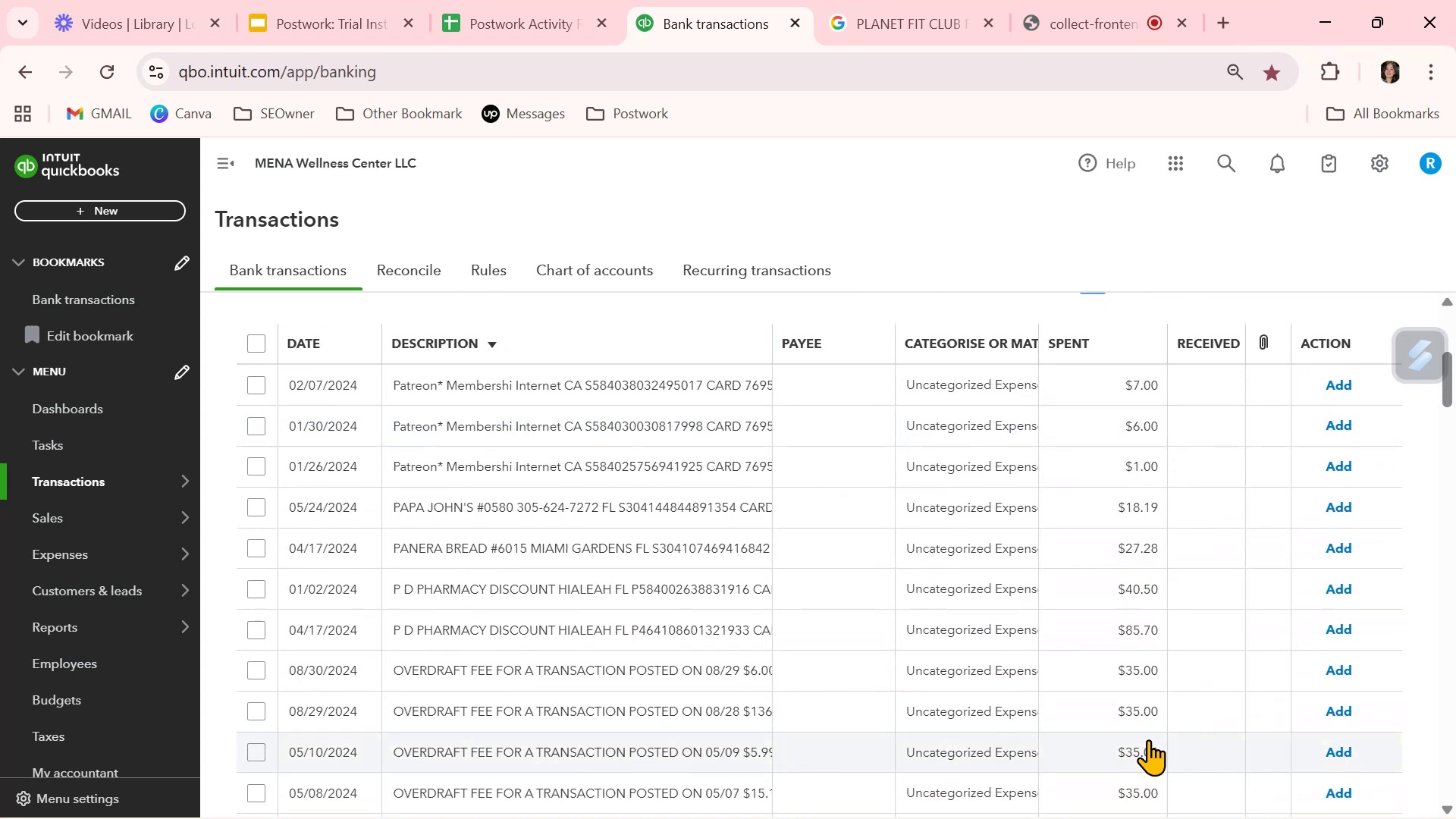 
wait(5.88)
 